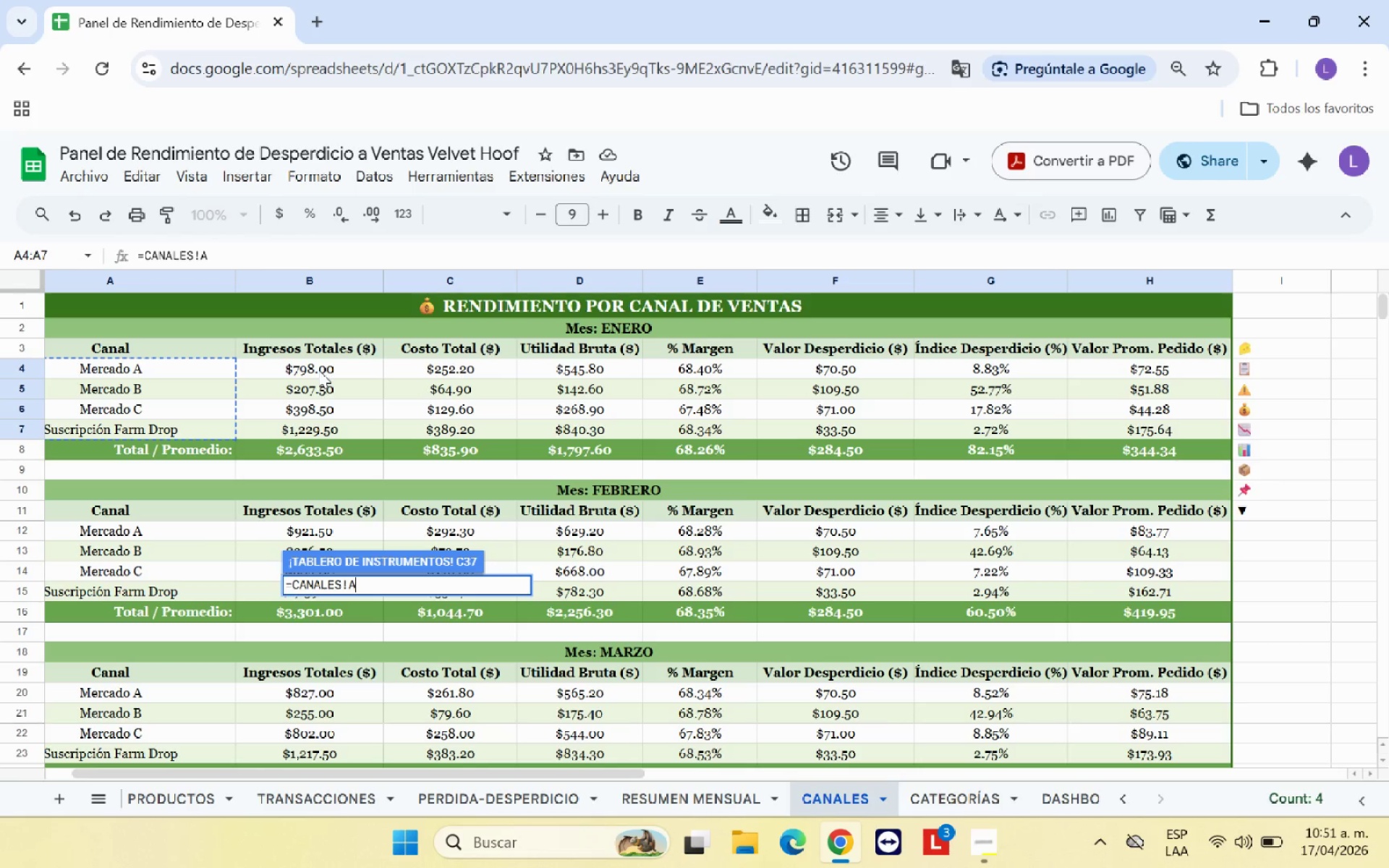 
key(Backspace)
 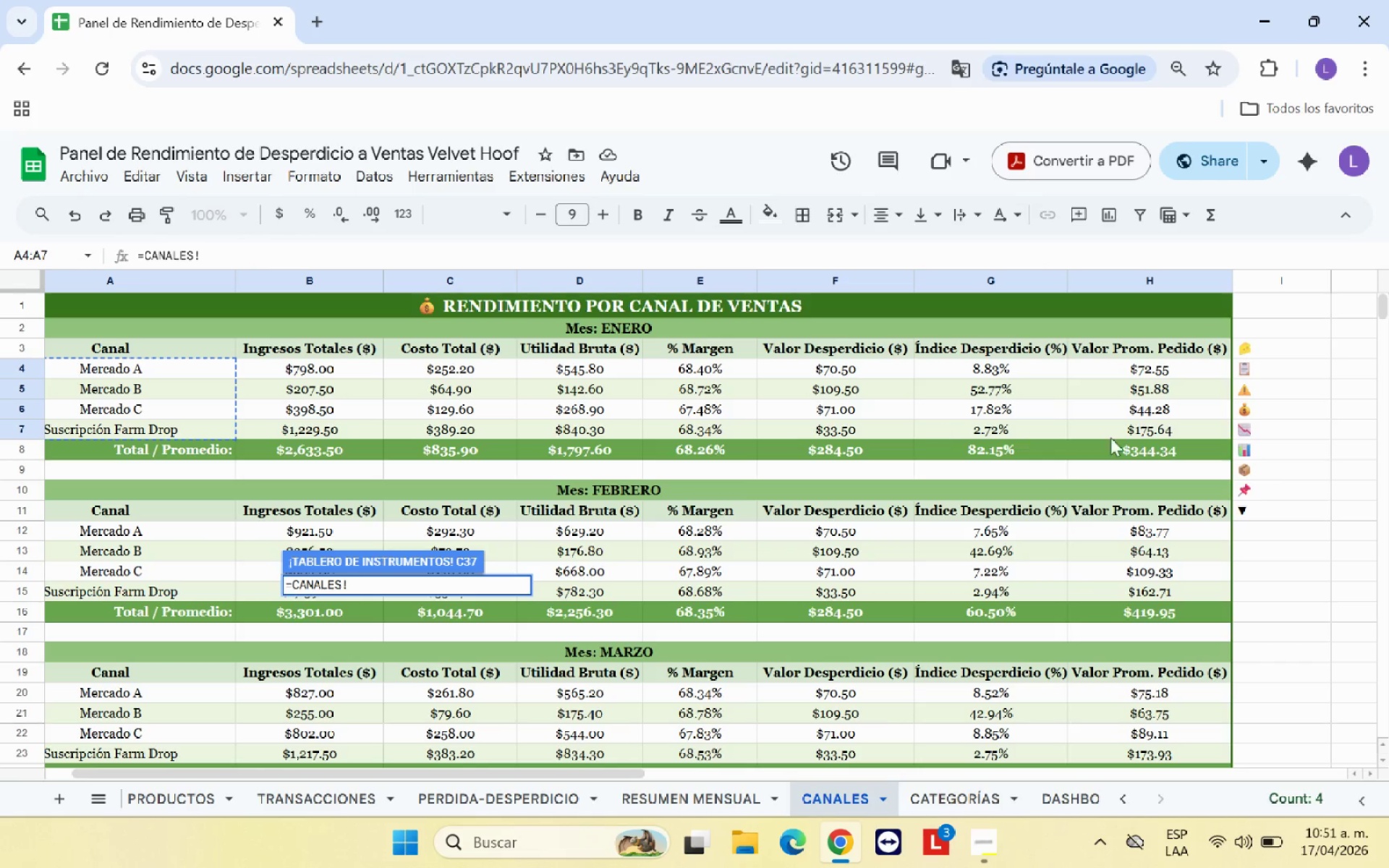 
wait(5.19)
 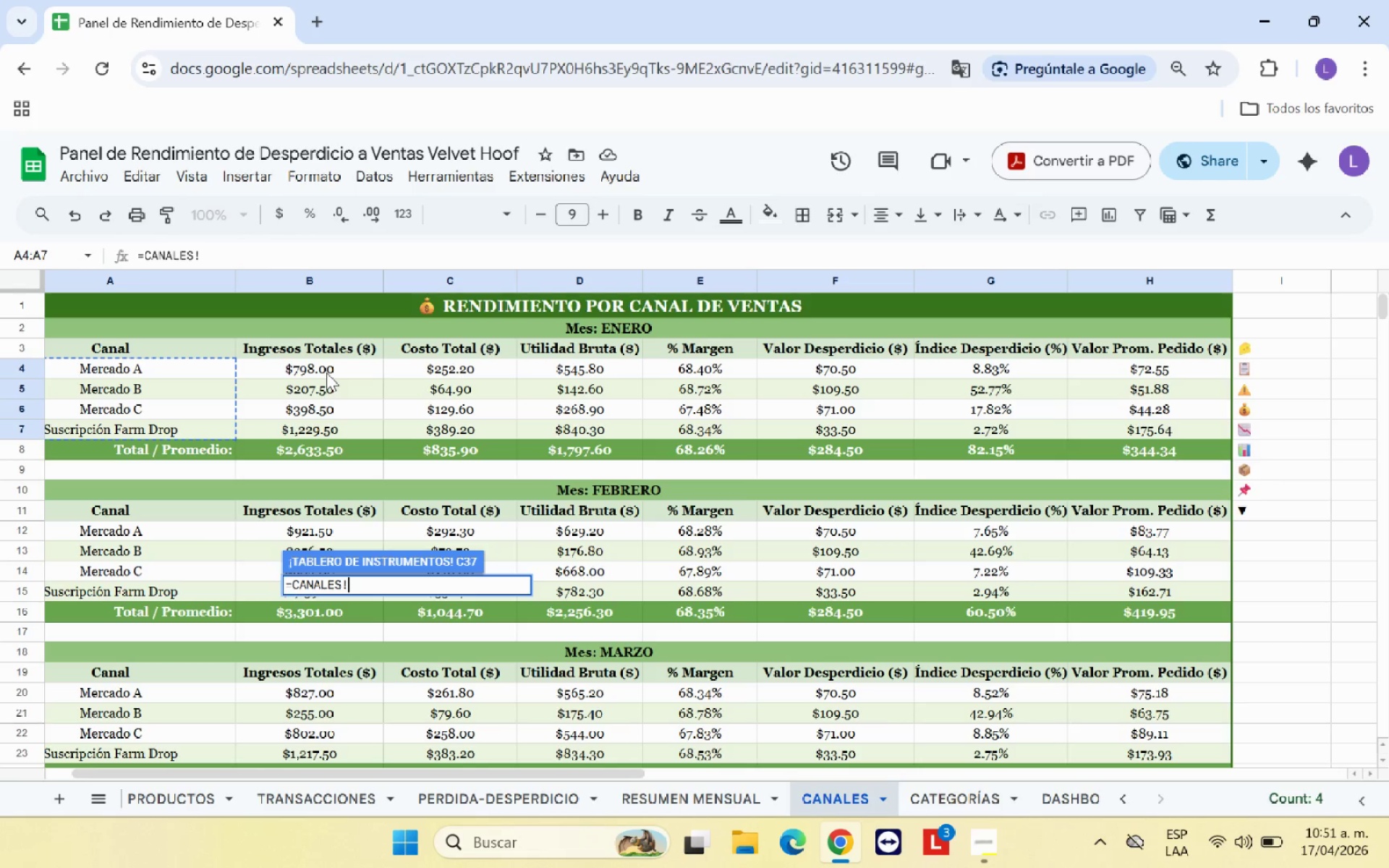 
scroll: coordinate [1158, 435], scroll_direction: down, amount: 1.0
 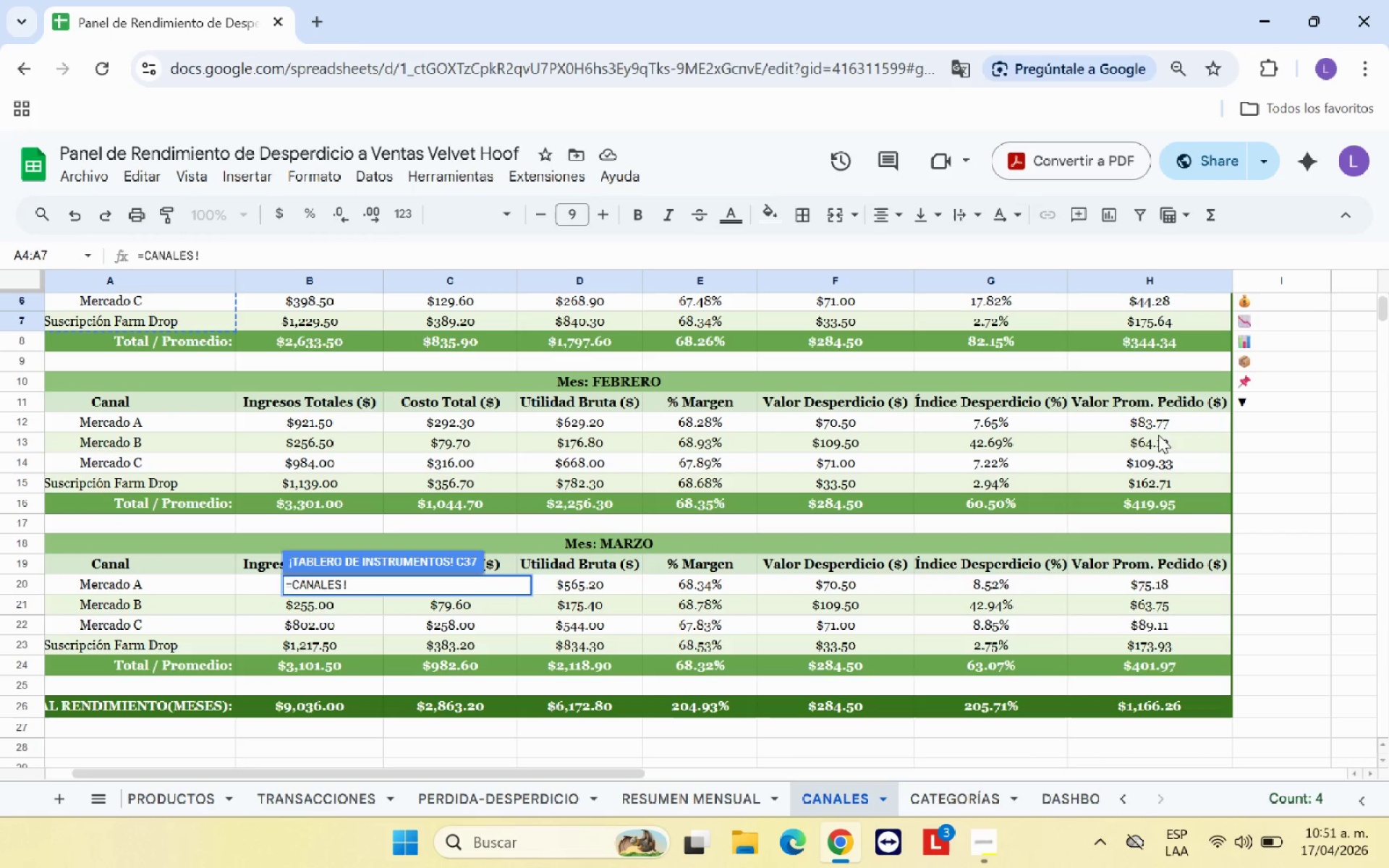 
scroll: coordinate [1158, 435], scroll_direction: up, amount: 1.0
 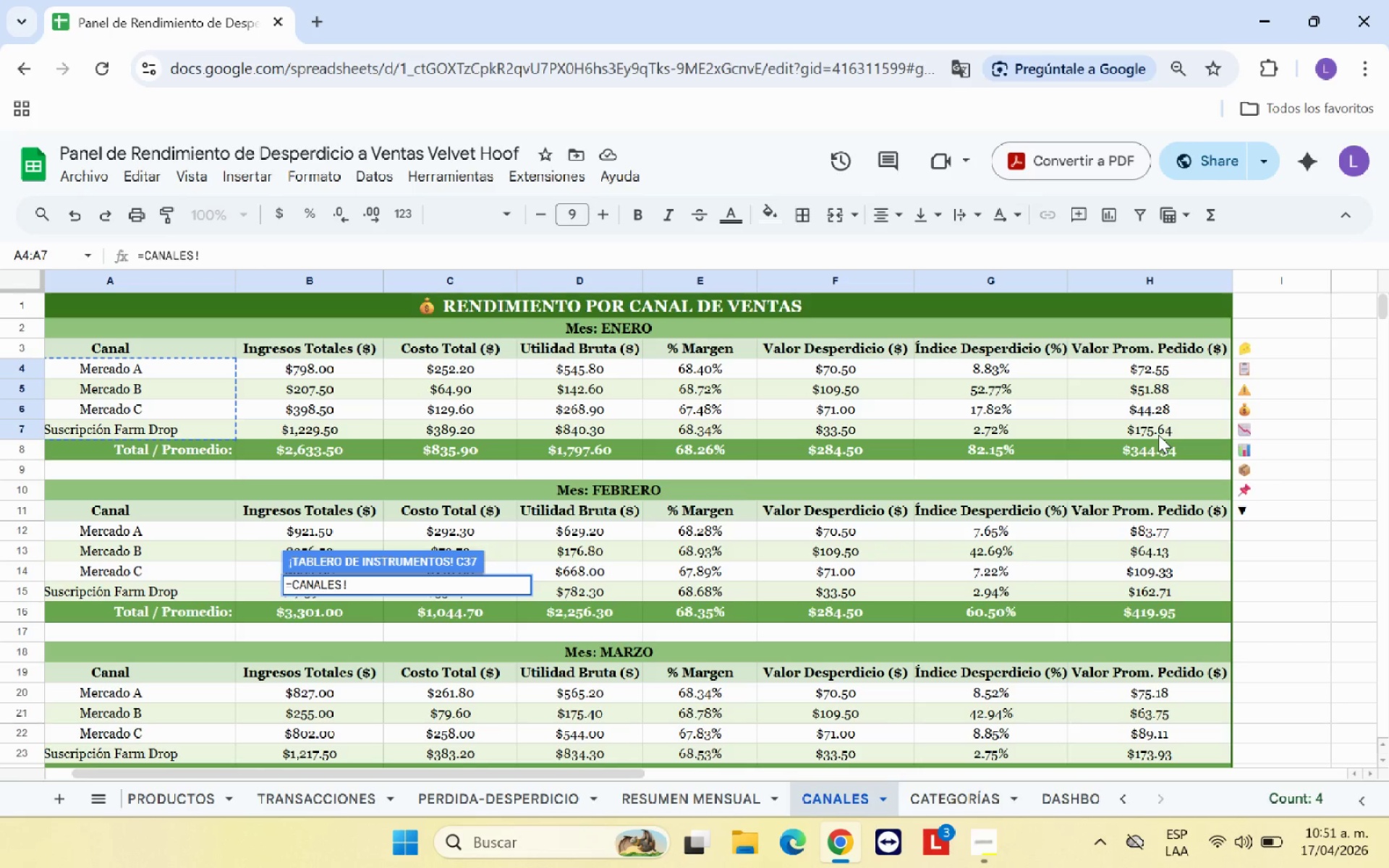 
scroll: coordinate [1158, 435], scroll_direction: down, amount: 1.0
 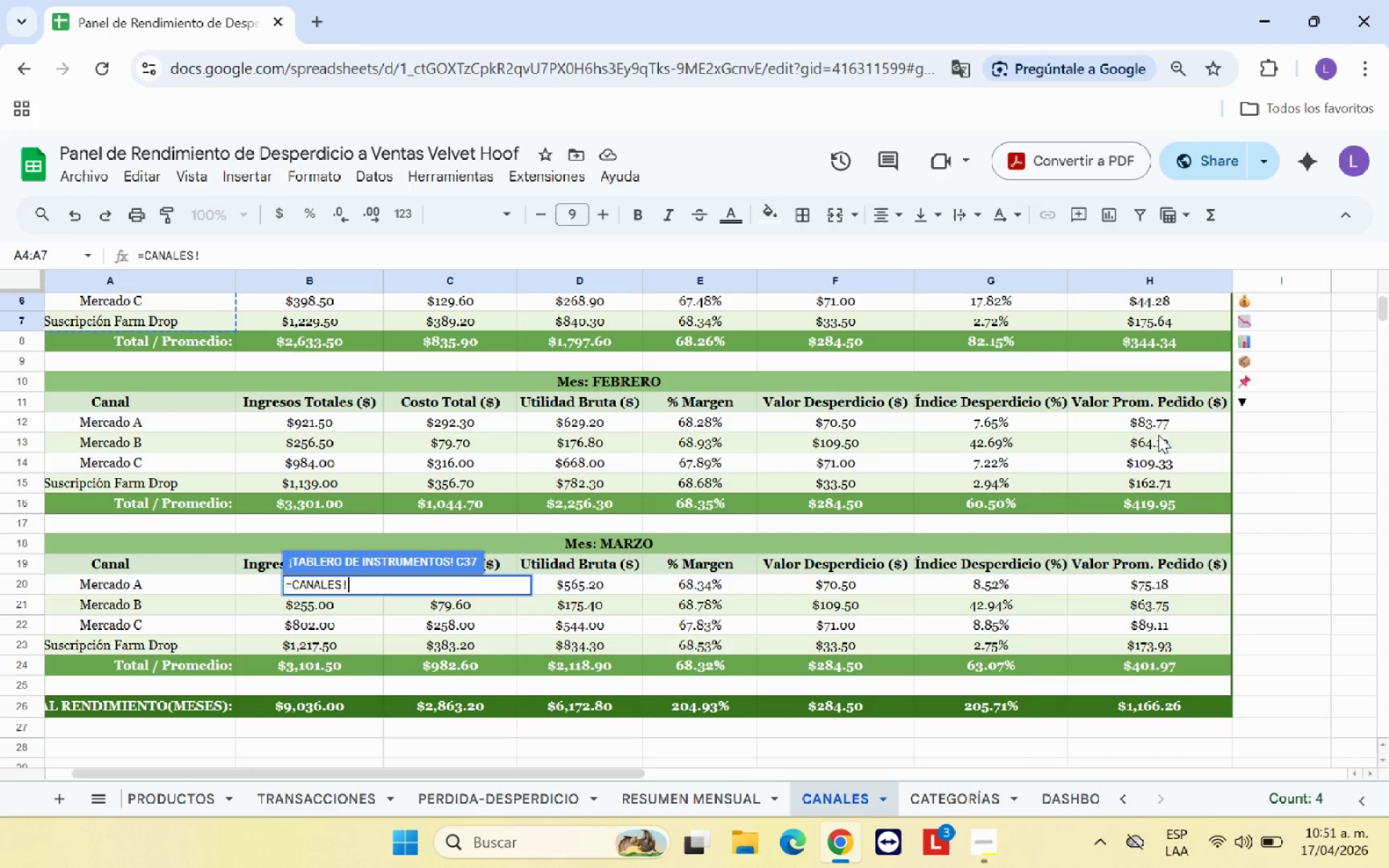 
scroll: coordinate [1158, 435], scroll_direction: up, amount: 2.0
 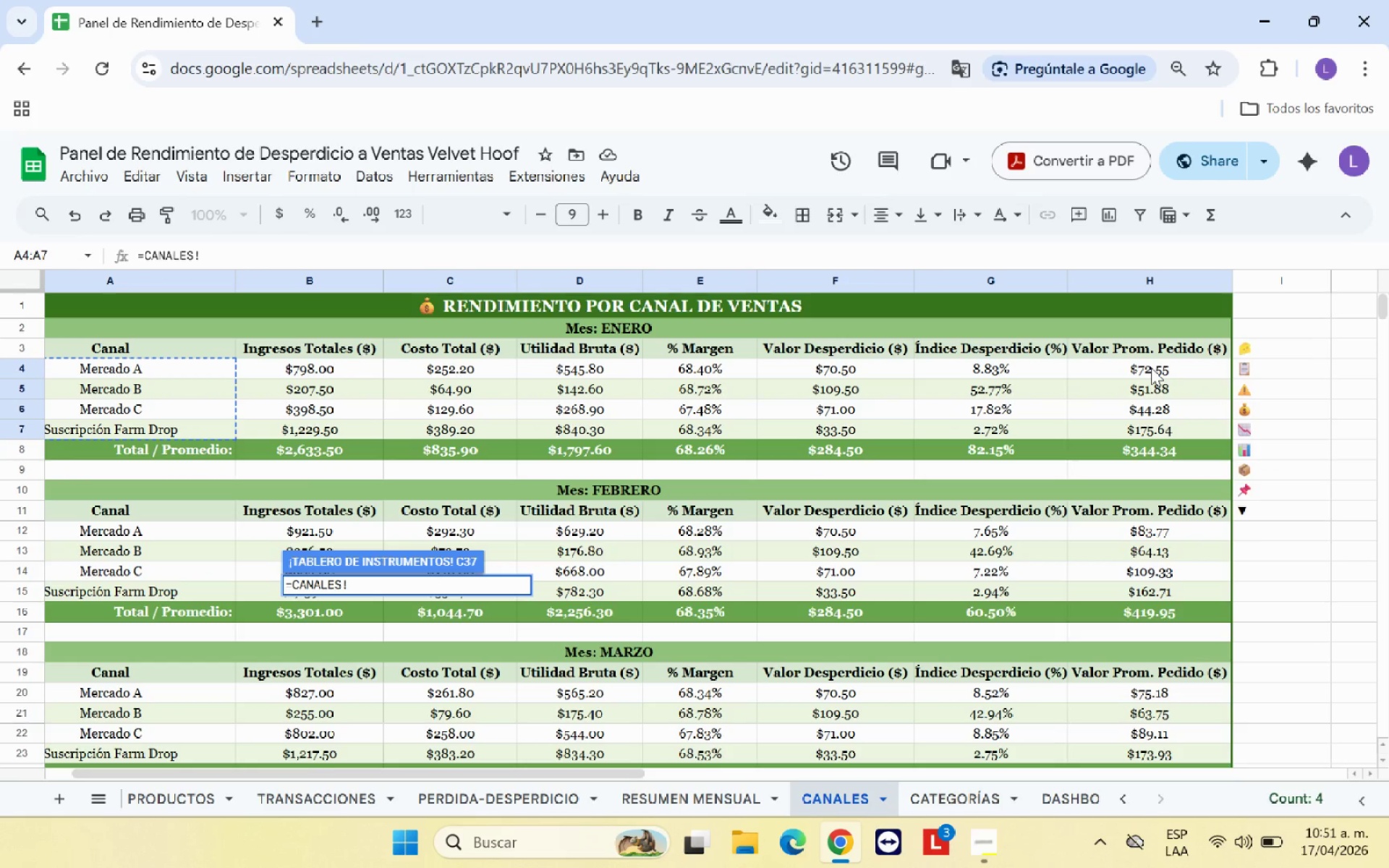 
left_click([1151, 367])
 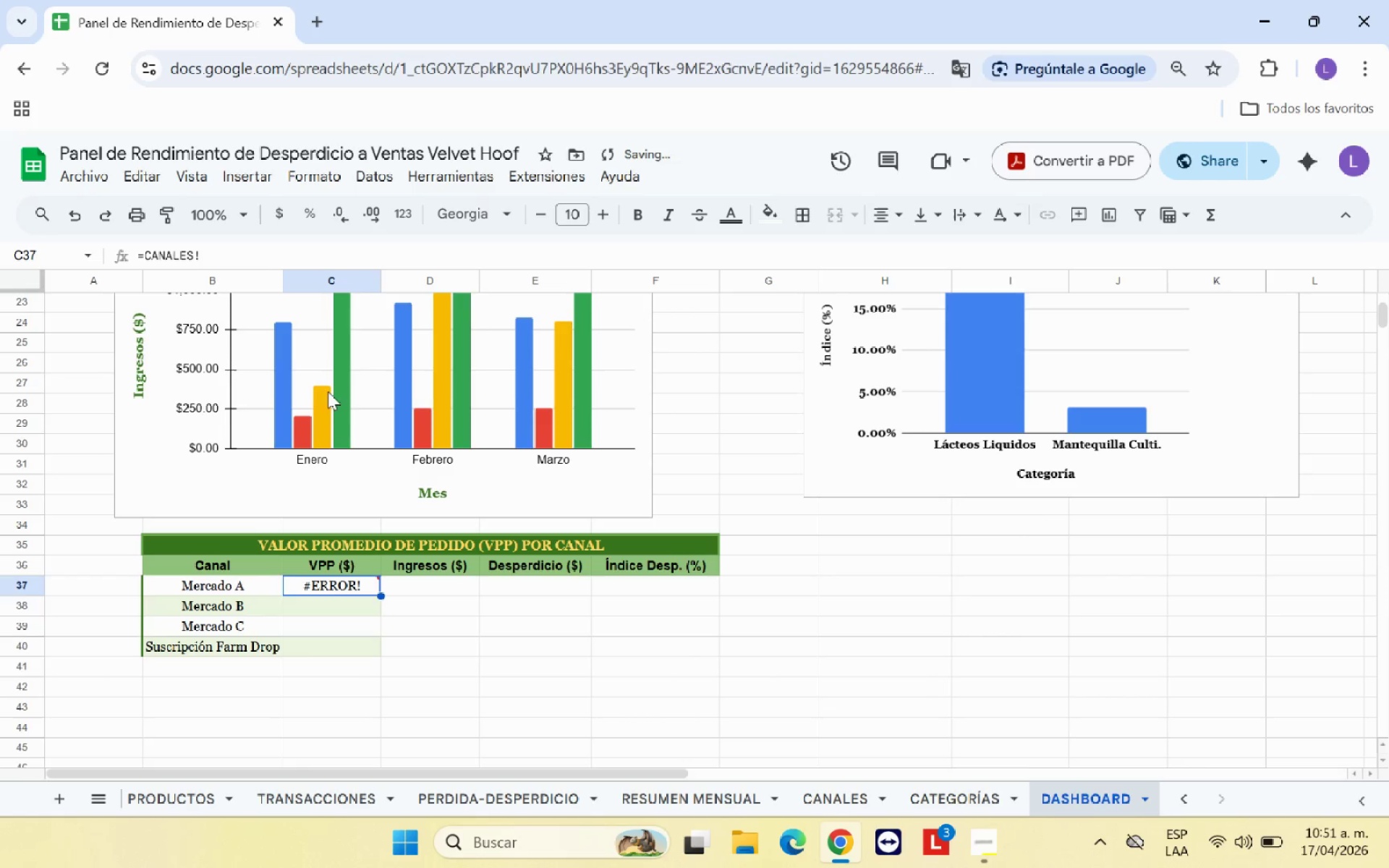 
left_click([453, 616])
 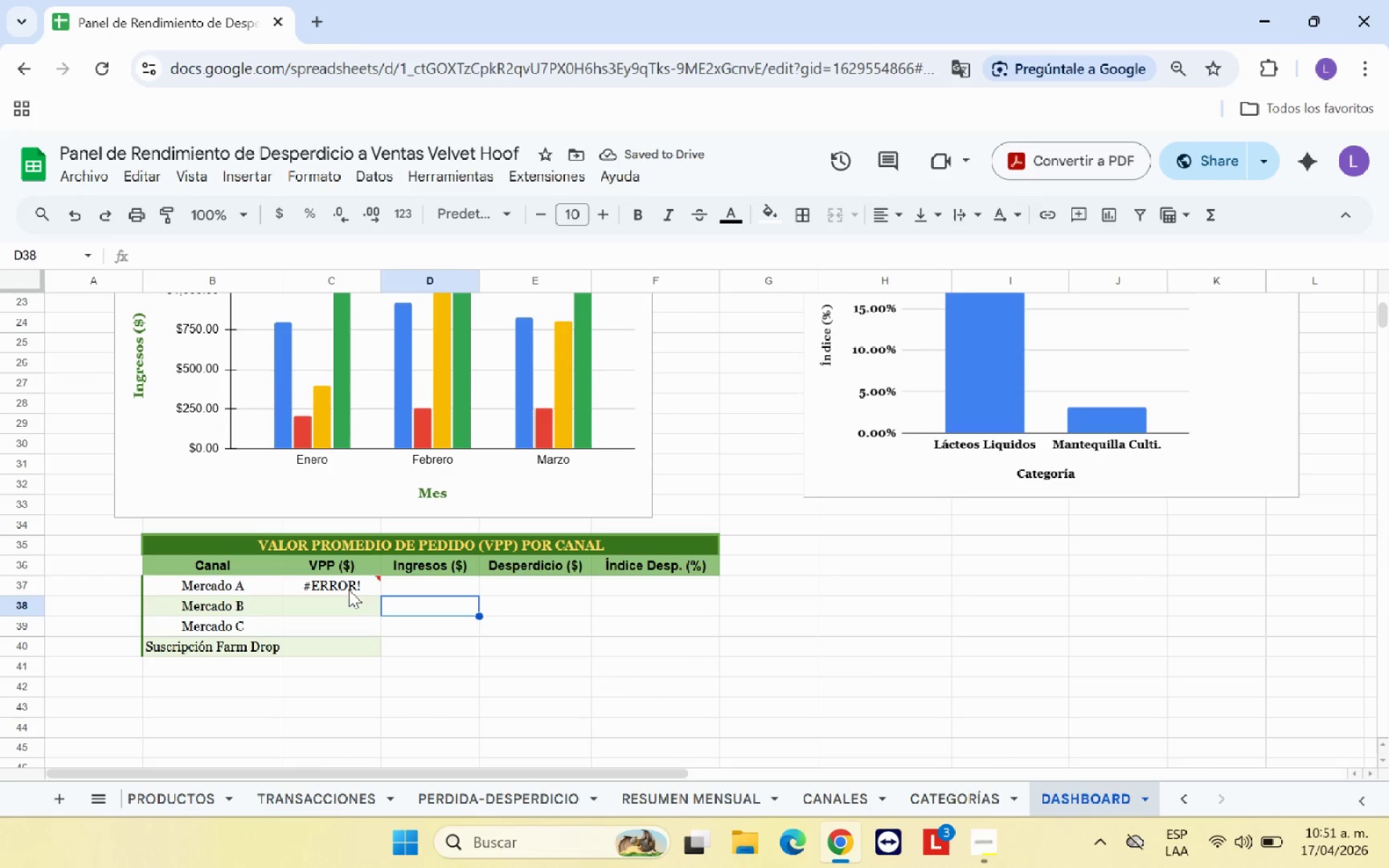 
left_click([349, 583])
 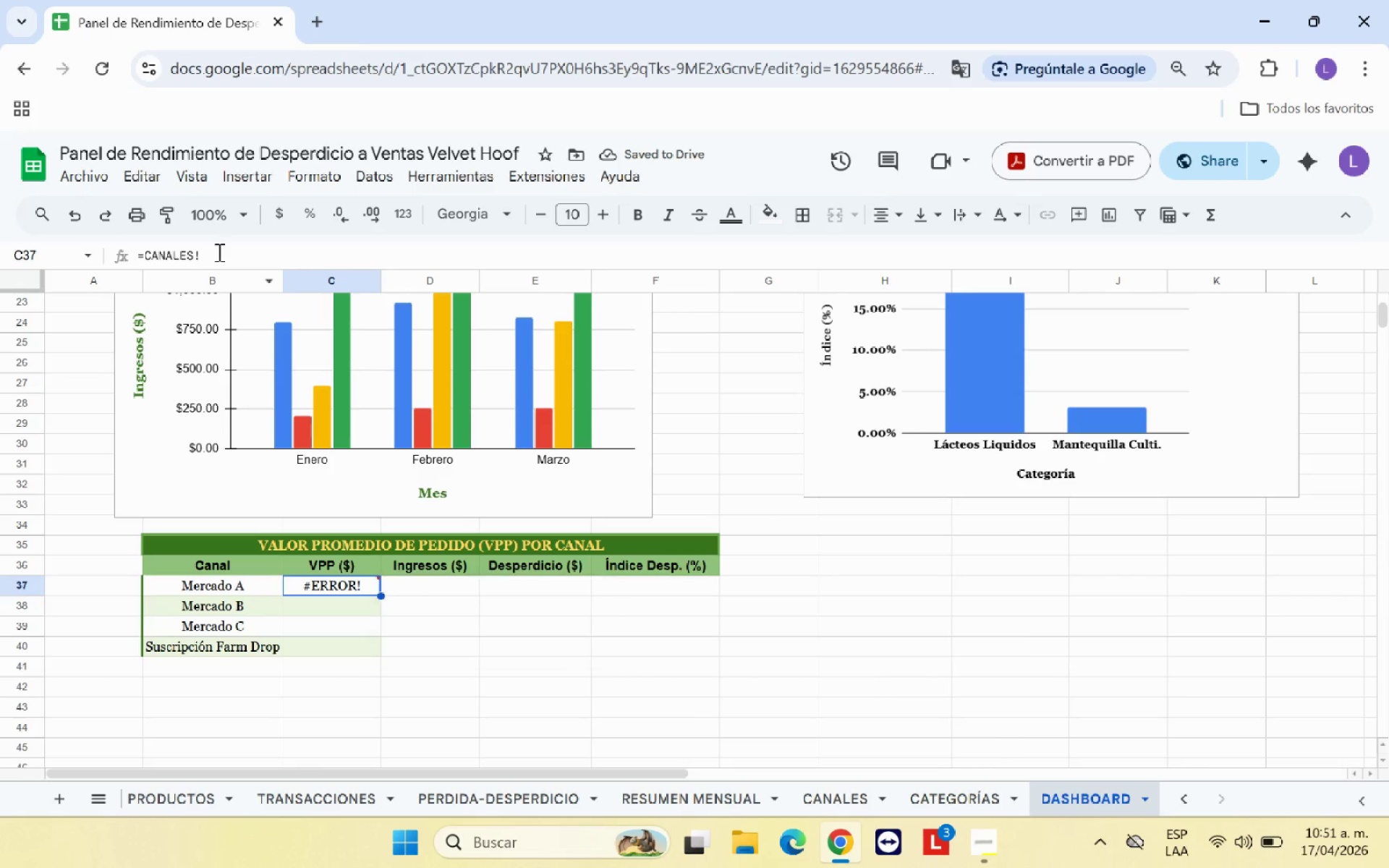 
left_click([215, 247])
 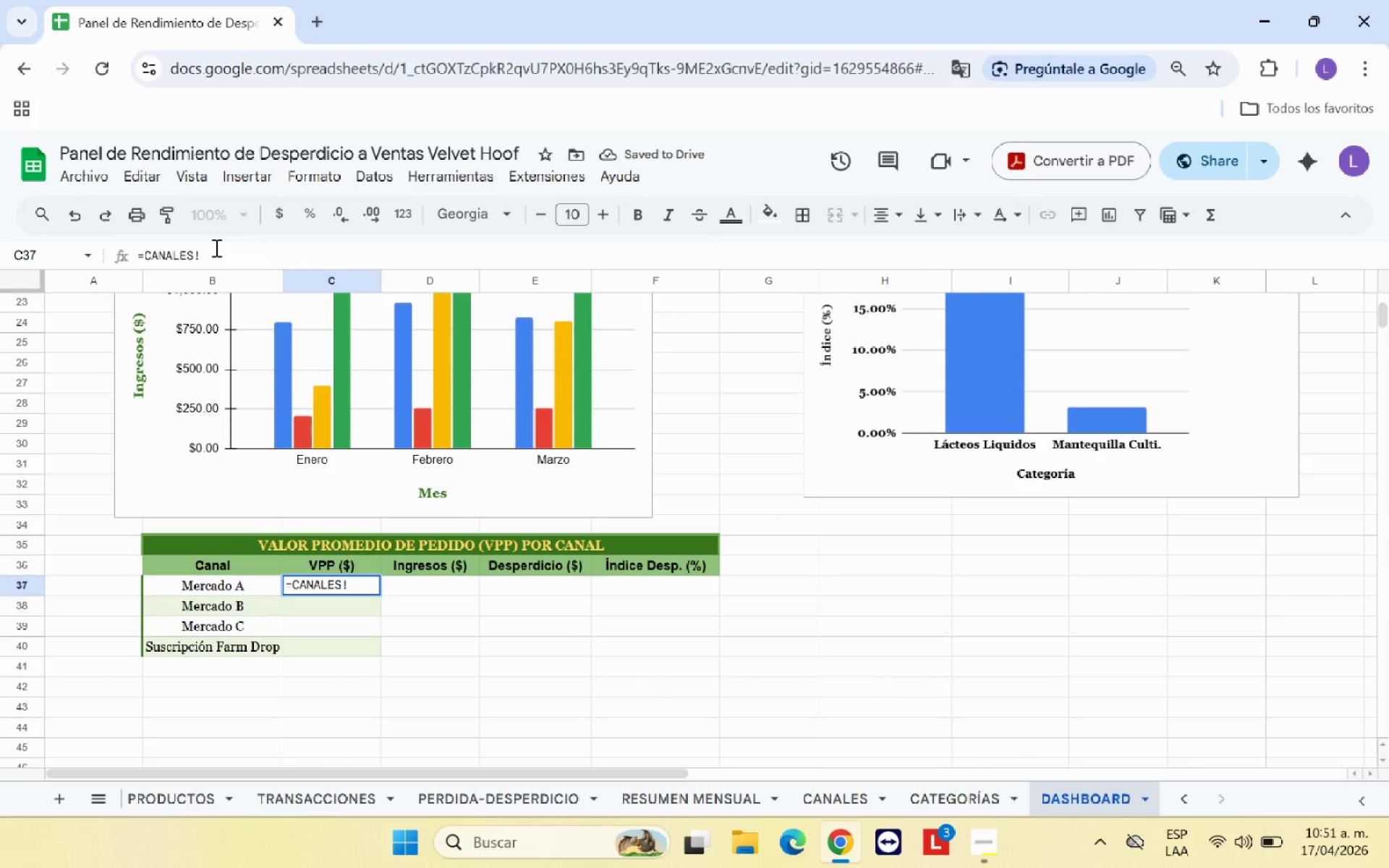 
type(H4)
 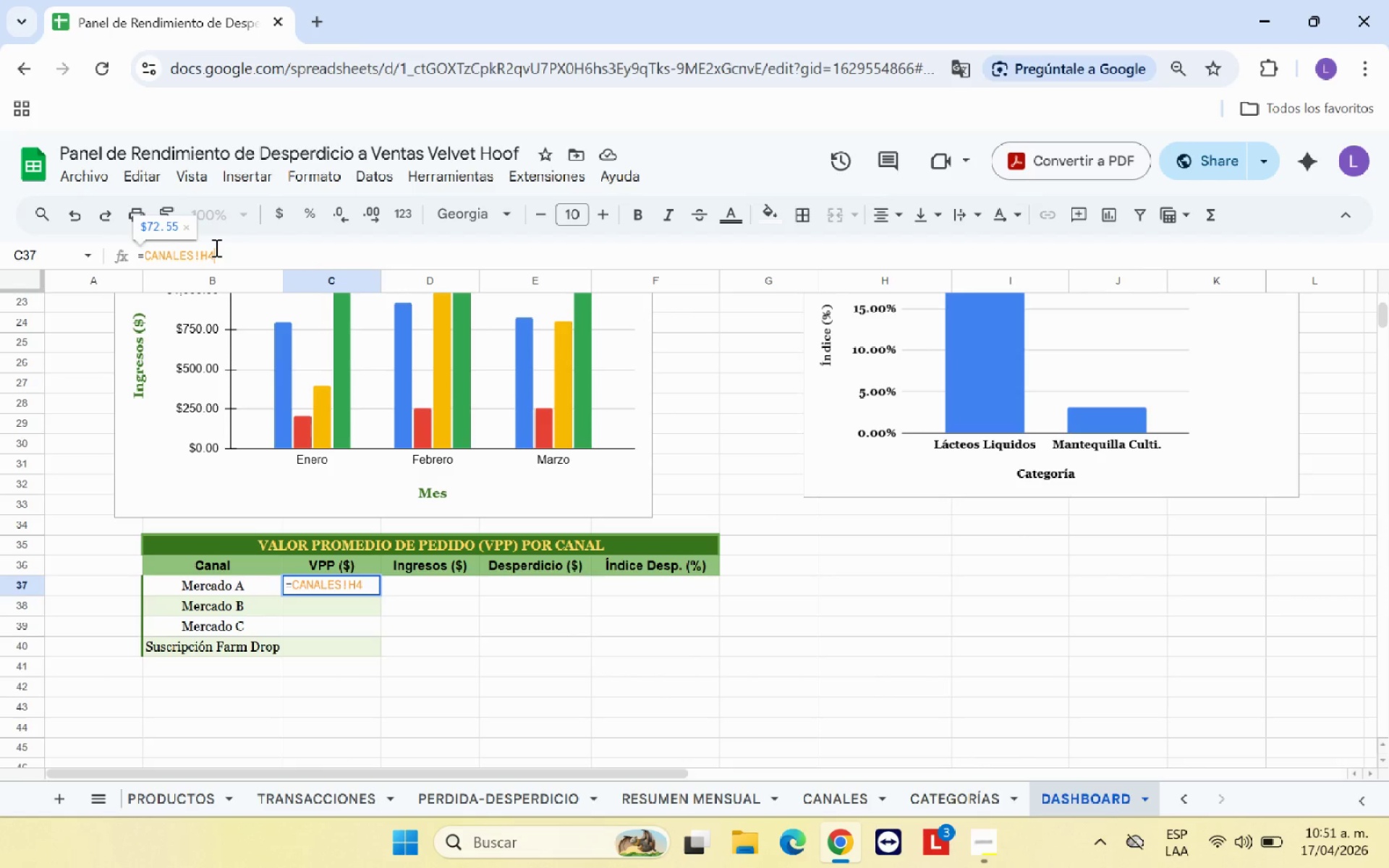 
key(Enter)
 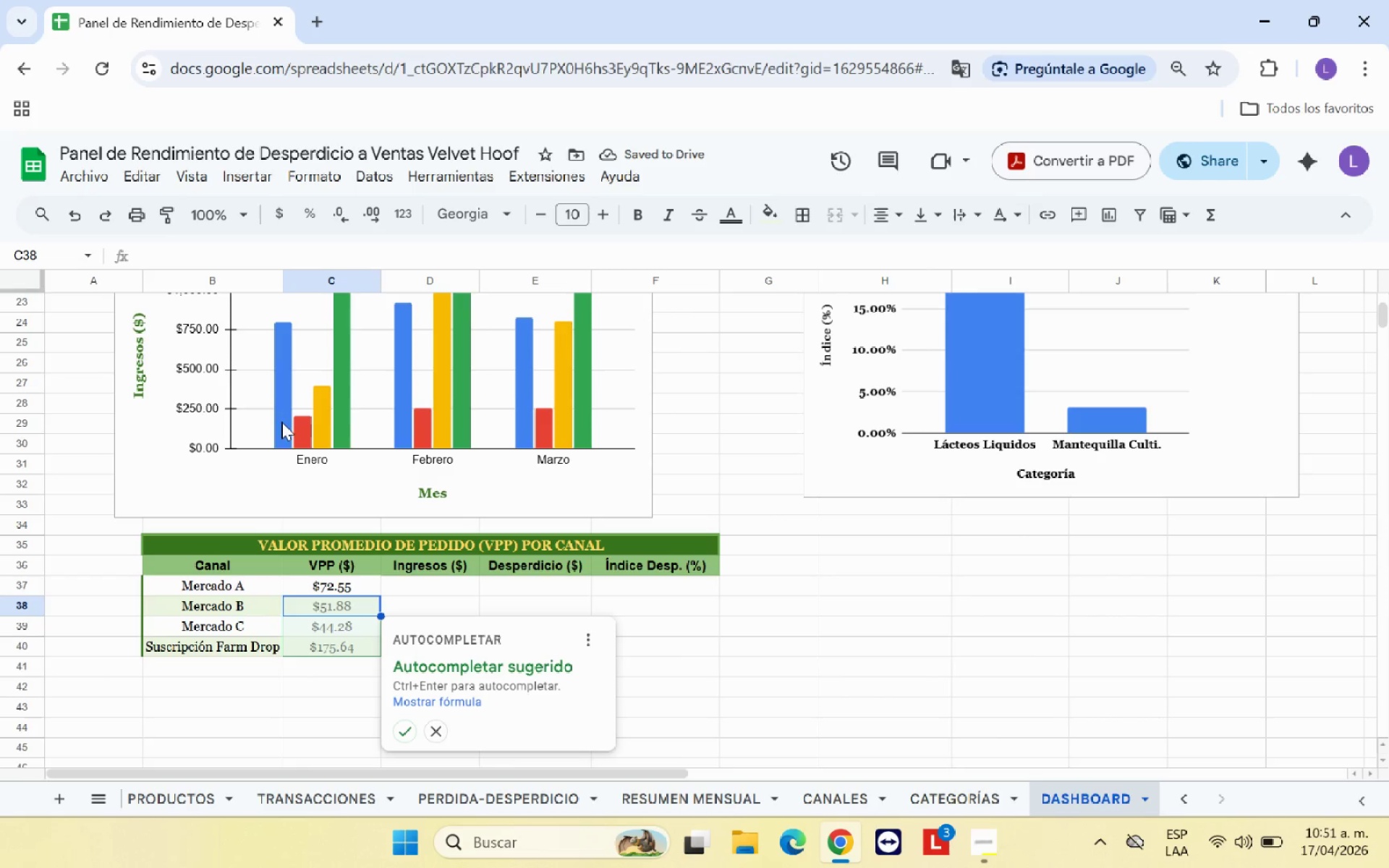 
wait(6.64)
 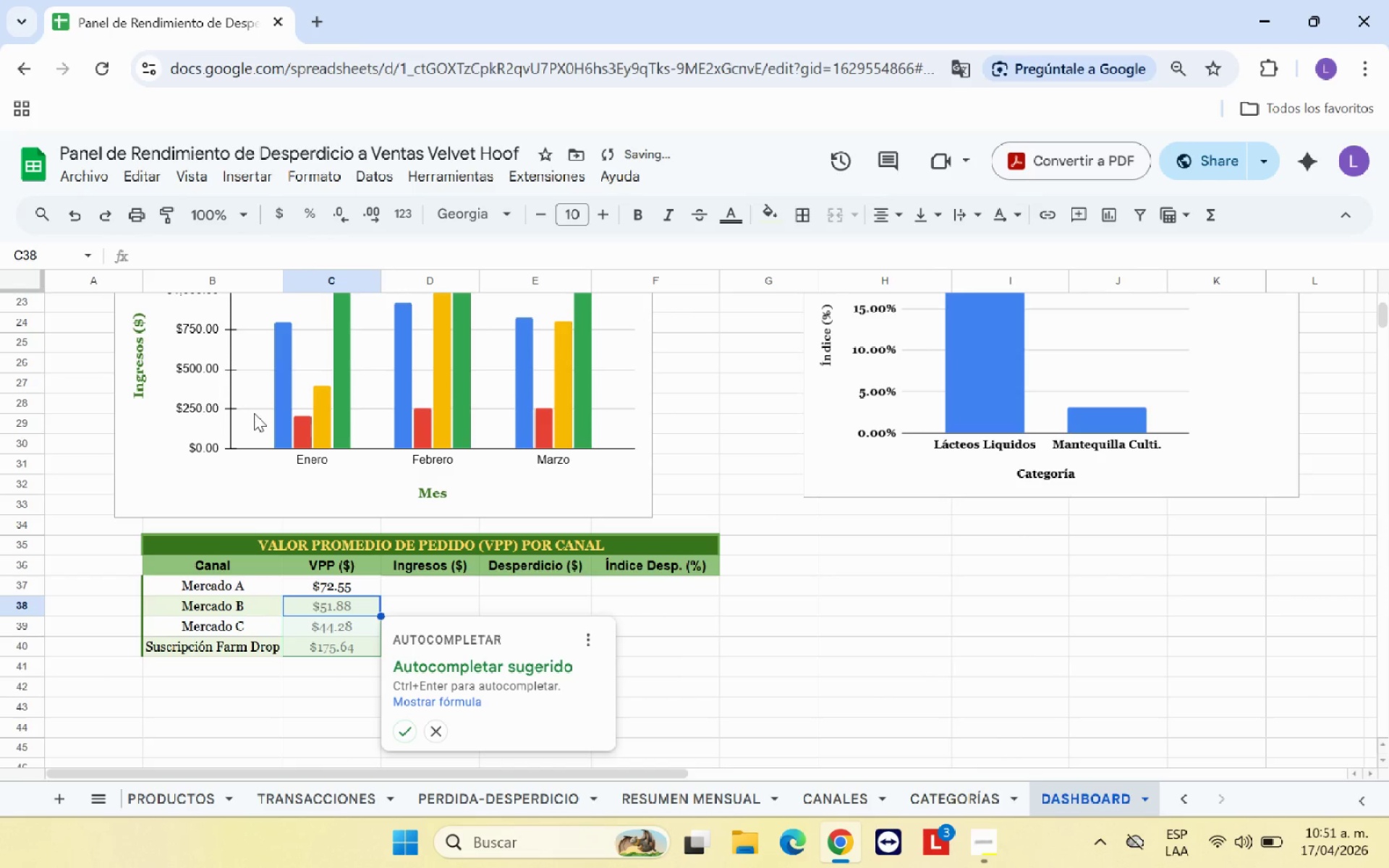 
left_click([412, 733])
 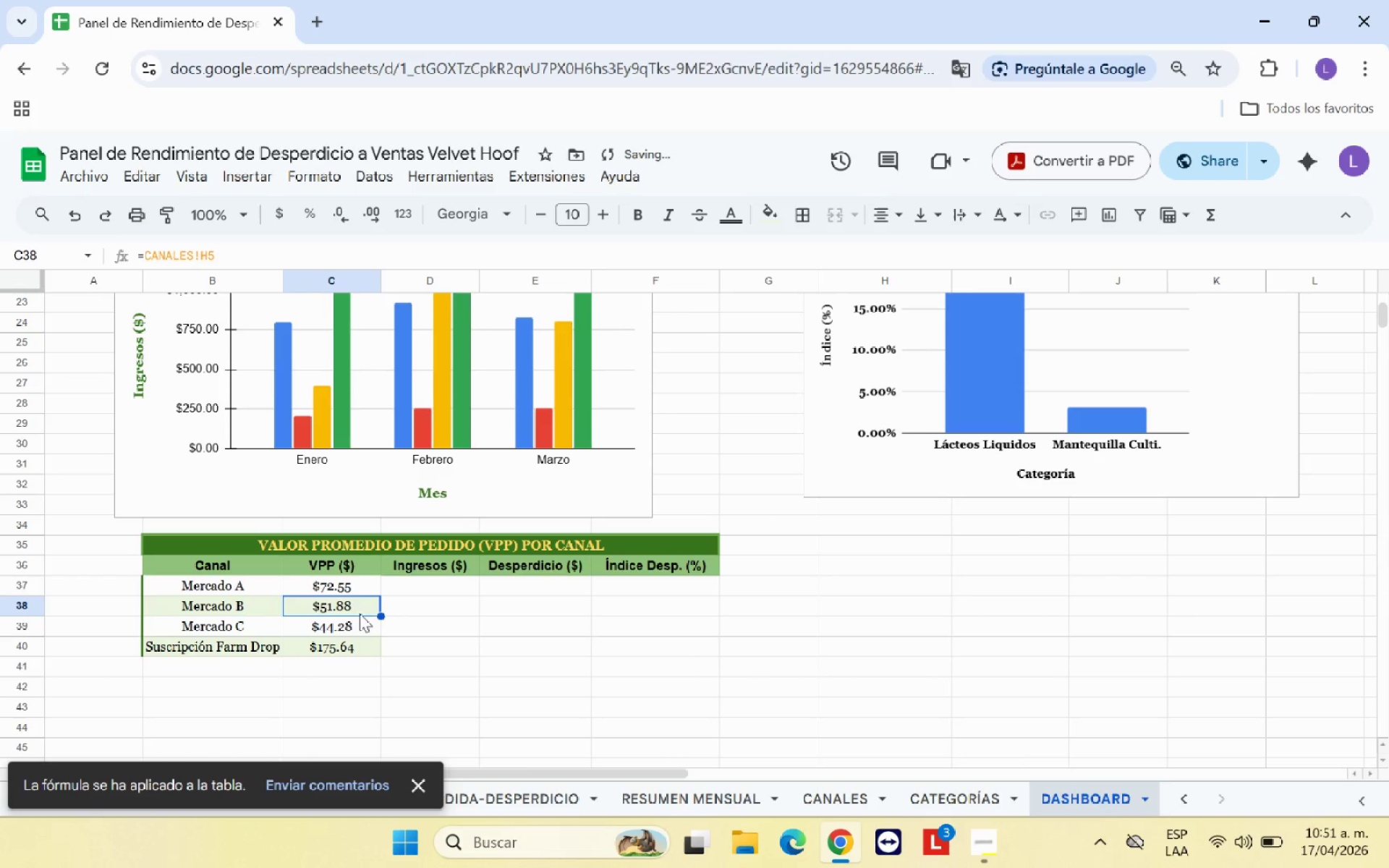 
left_click([354, 592])
 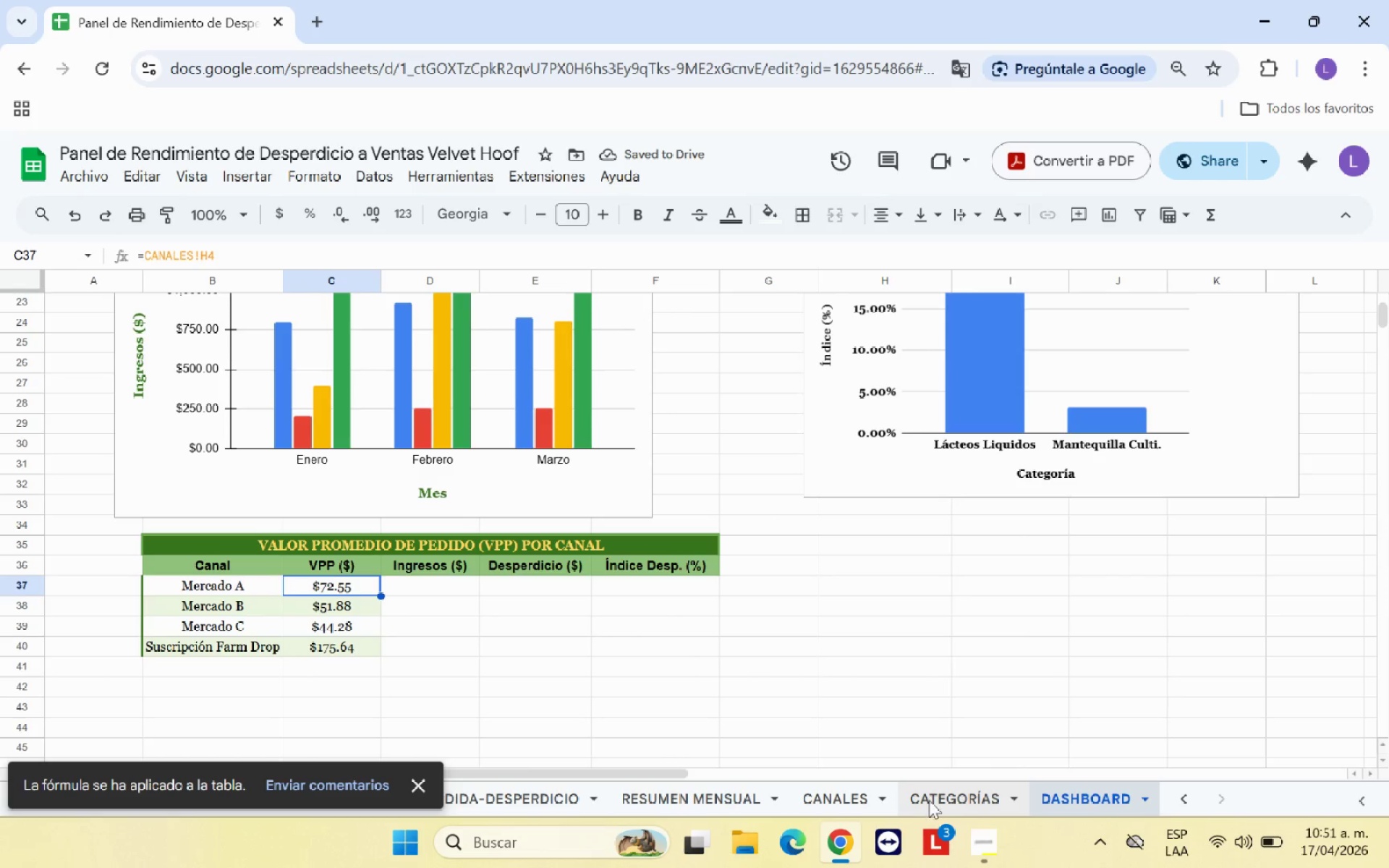 
left_click([828, 800])
 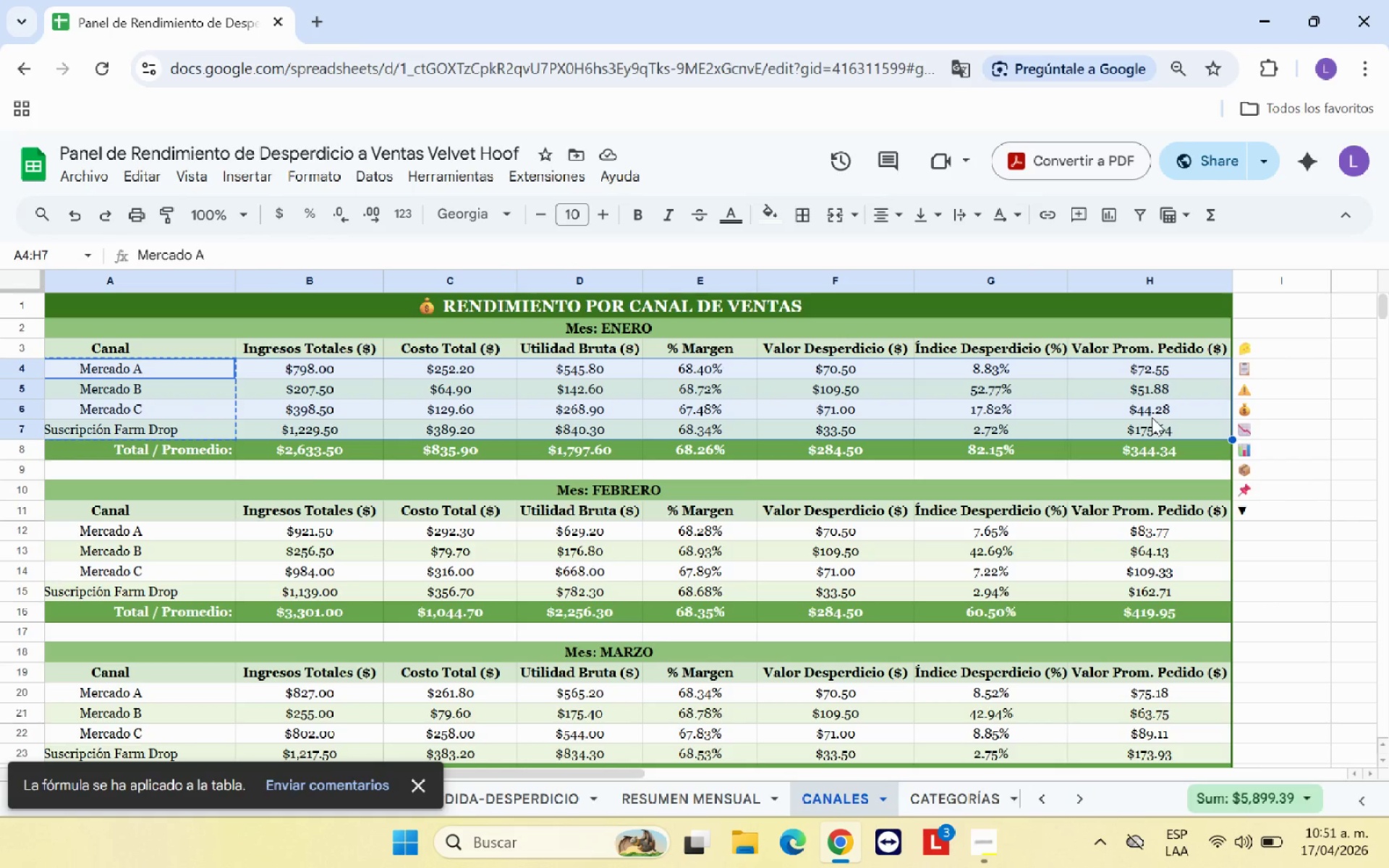 
left_click([1157, 424])
 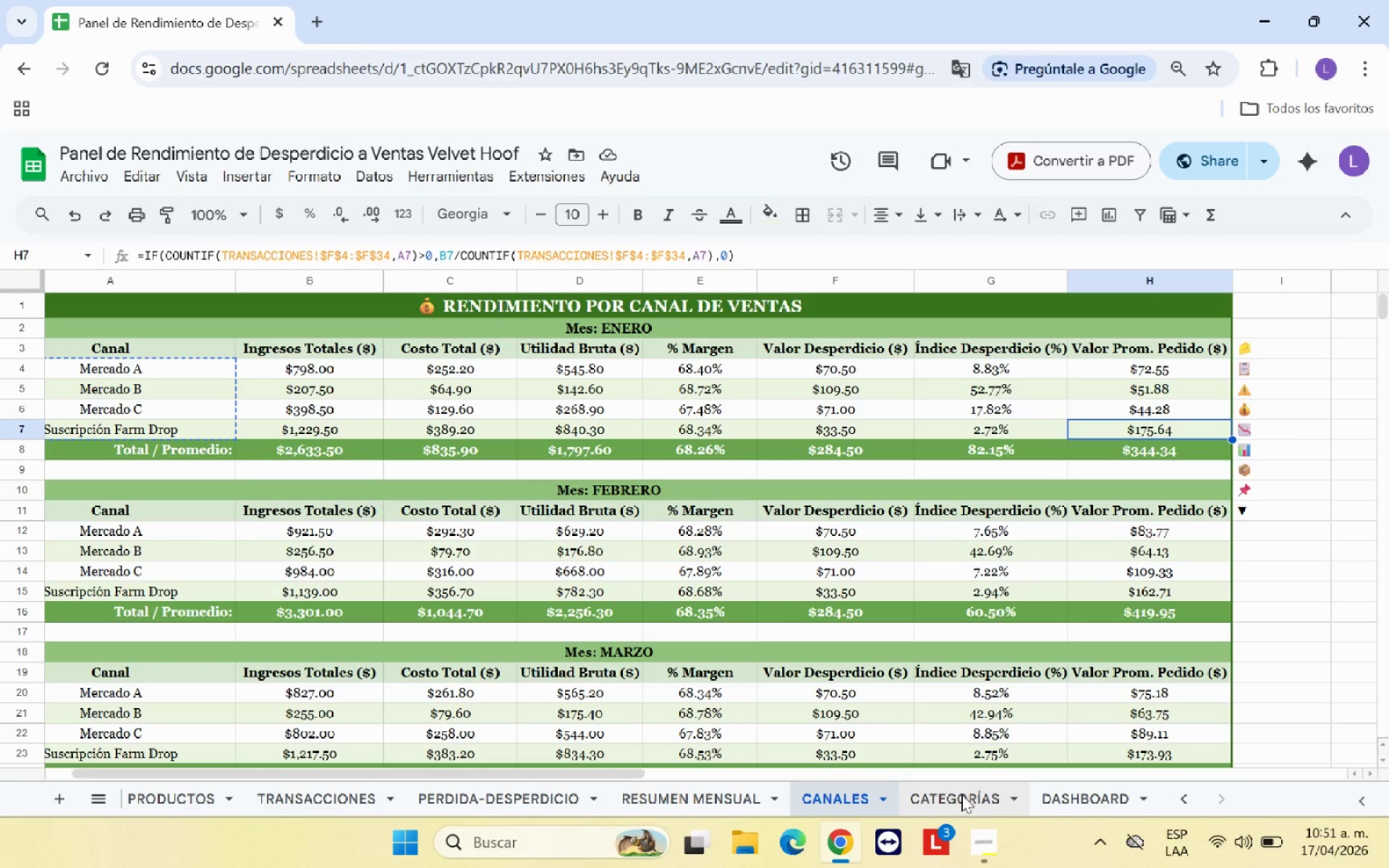 
left_click([1066, 794])
 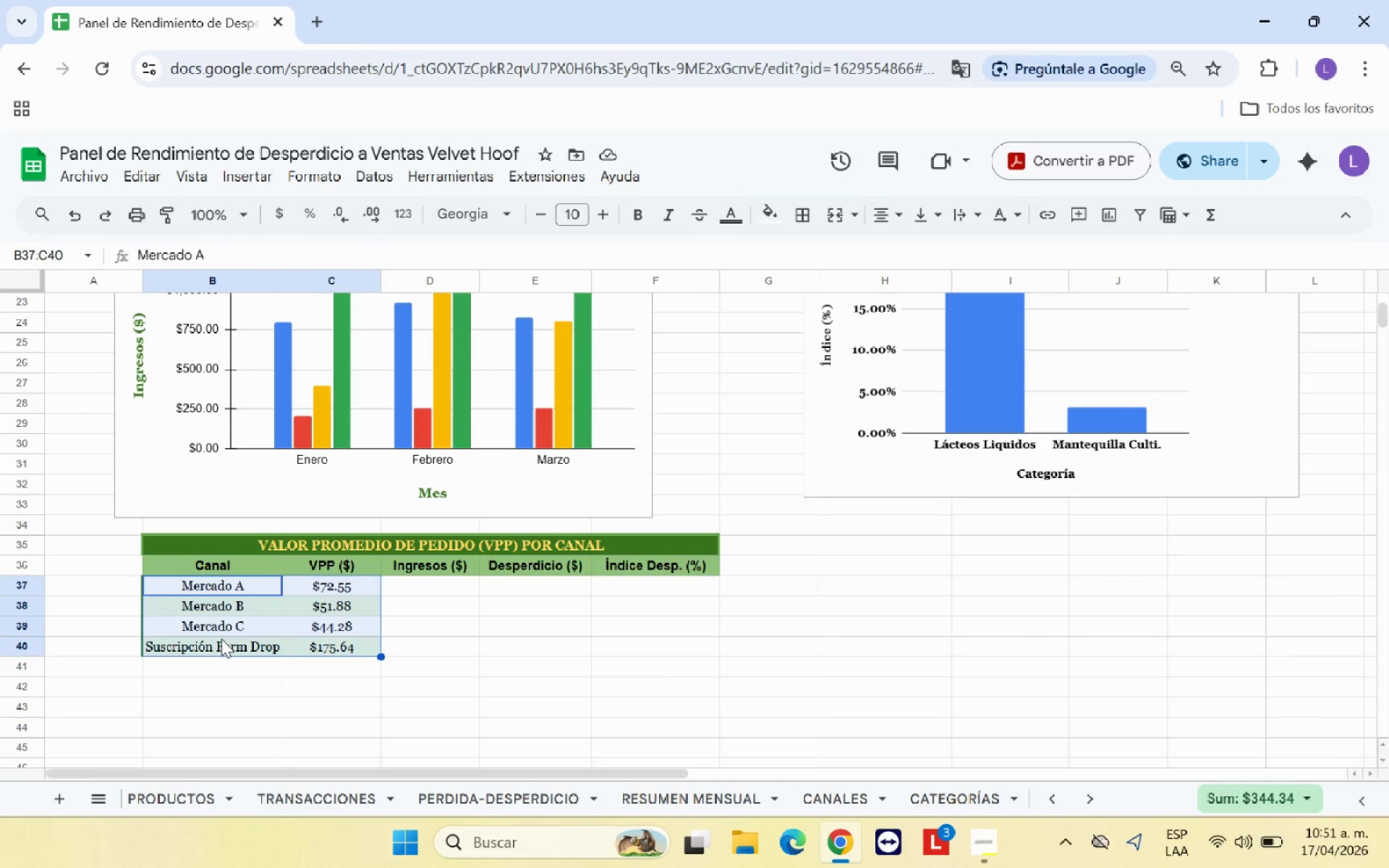 
left_click([221, 639])
 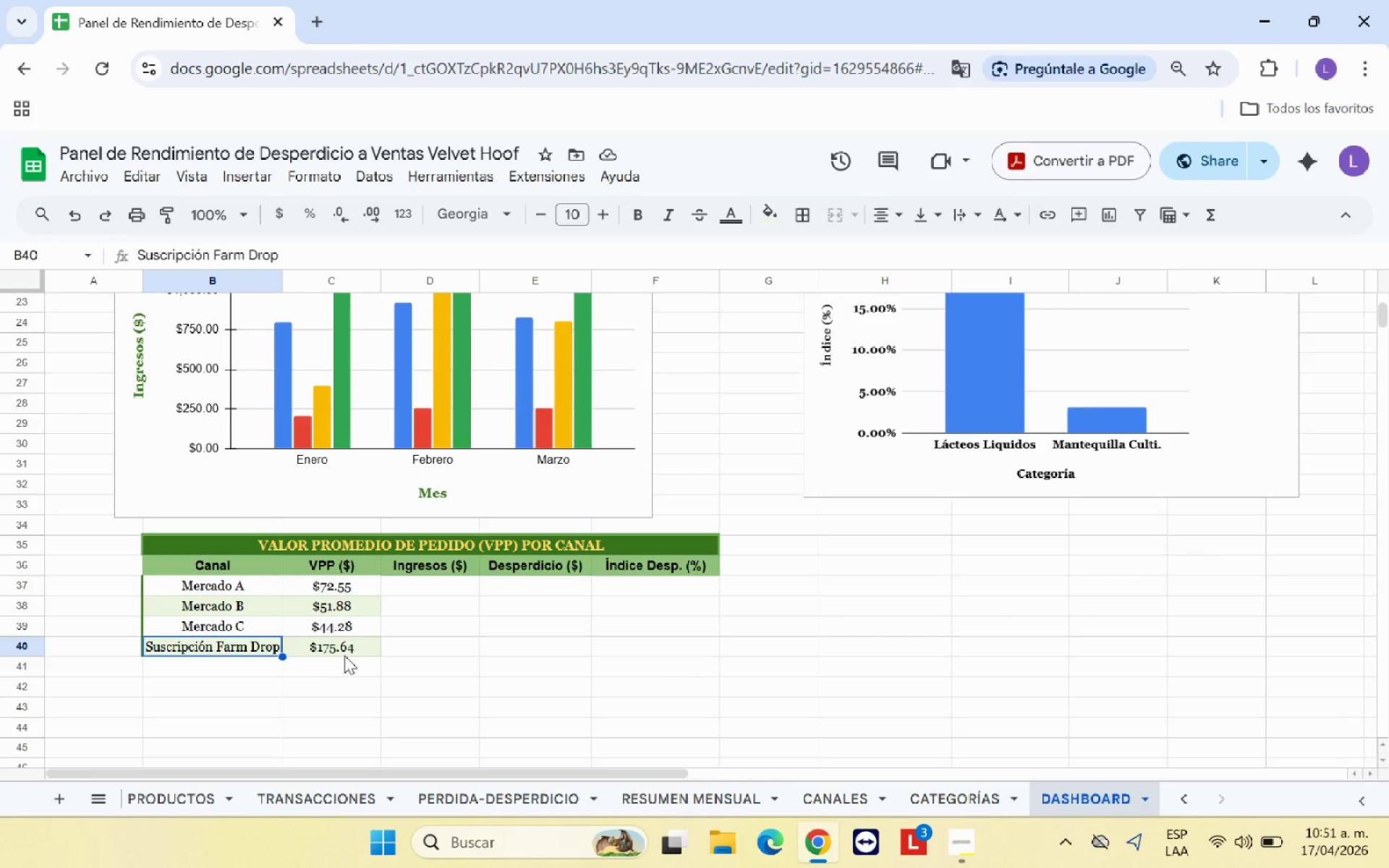 
left_click([352, 650])
 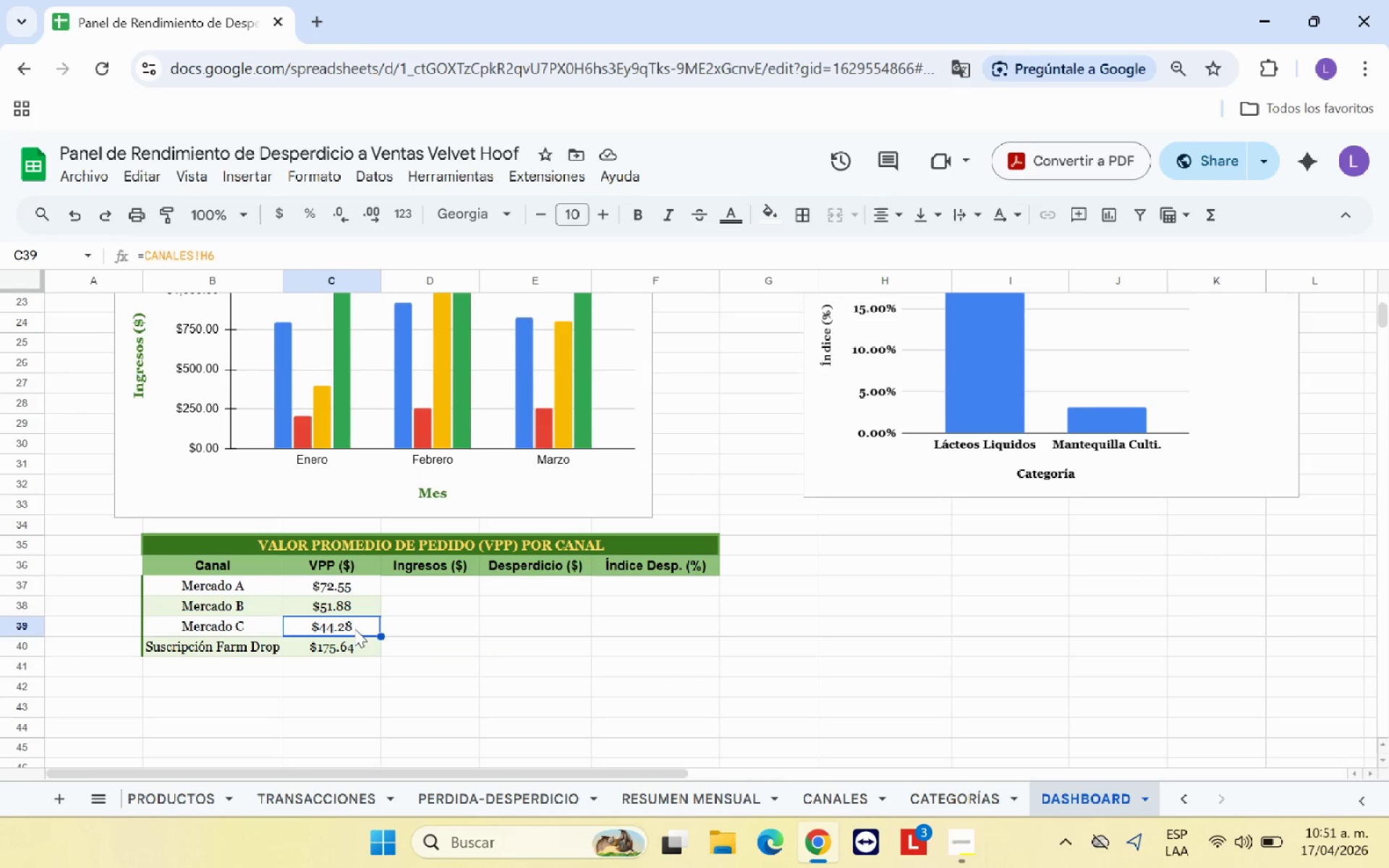 
double_click([418, 626])
 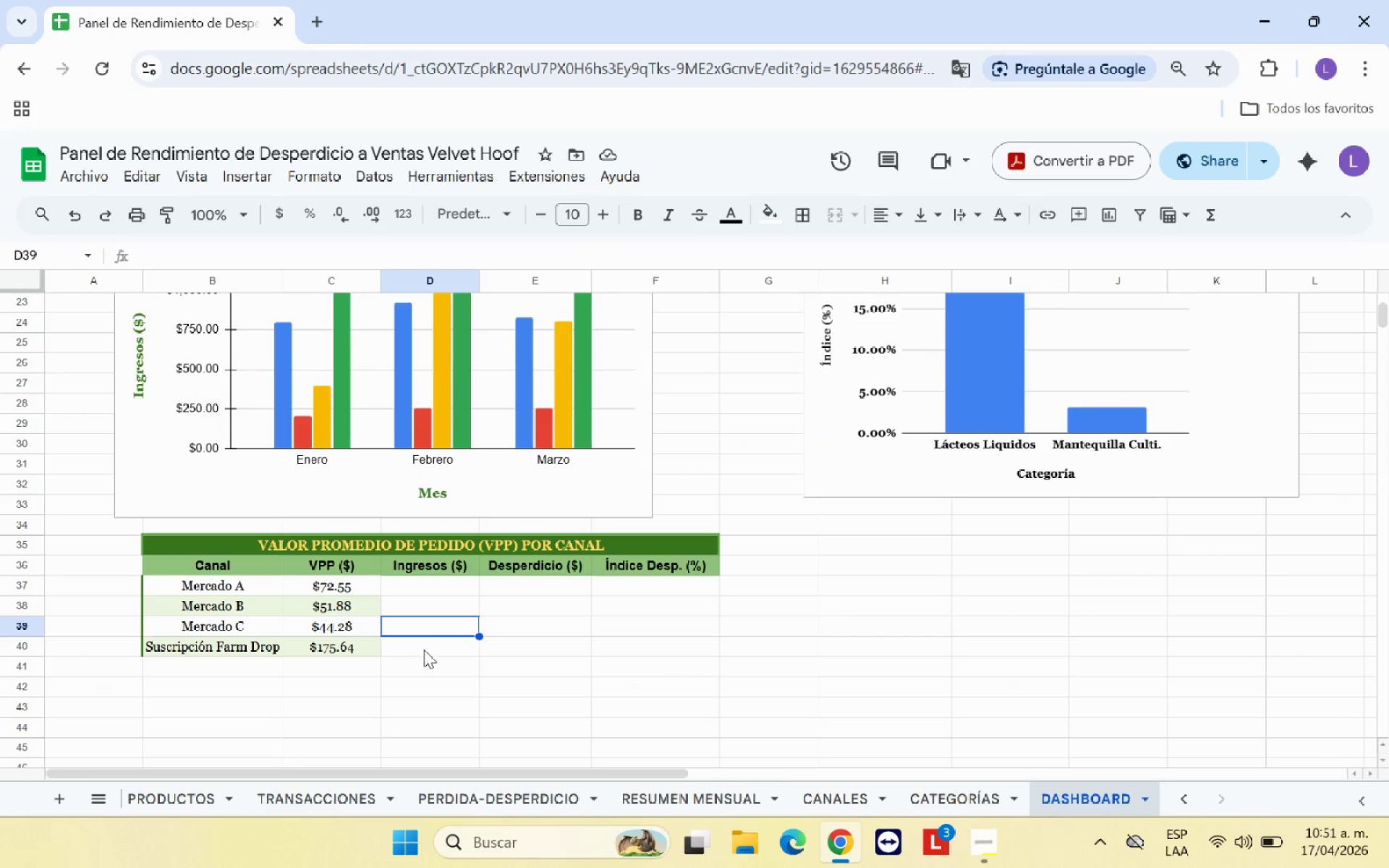 
left_click([422, 582])
 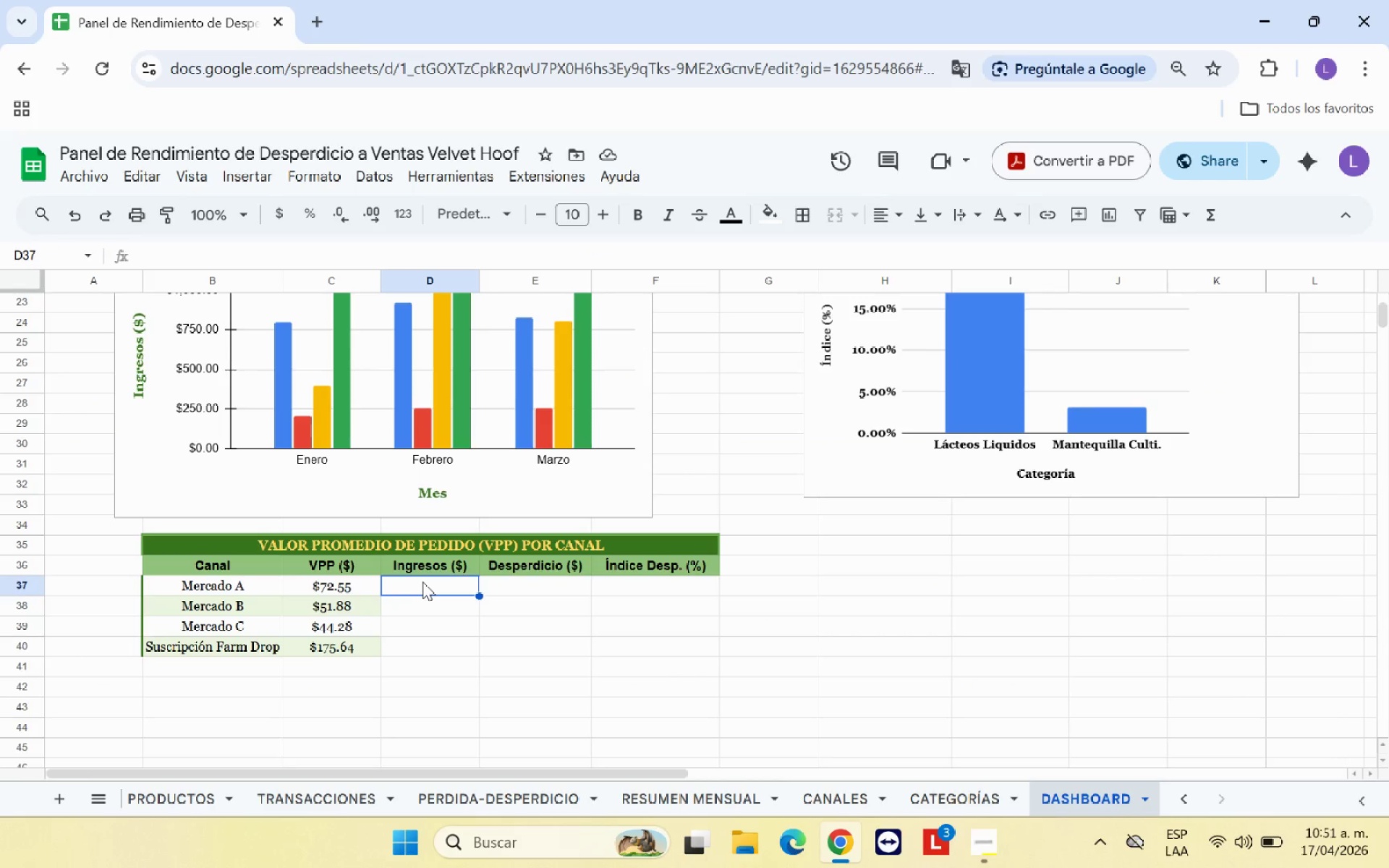 
hold_key(key=ShiftRight, duration=0.56)
 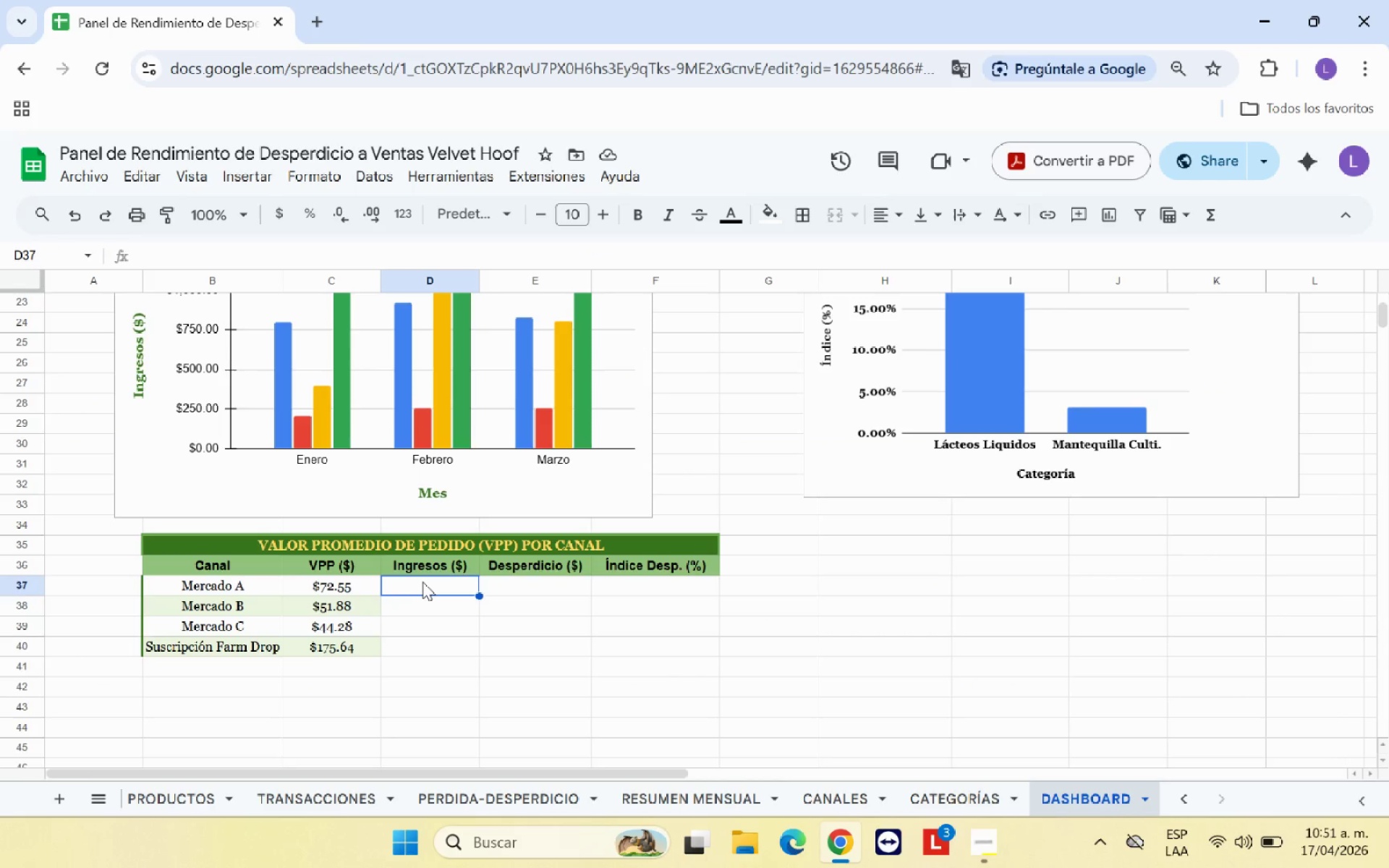 
key(Shift+ShiftRight)
 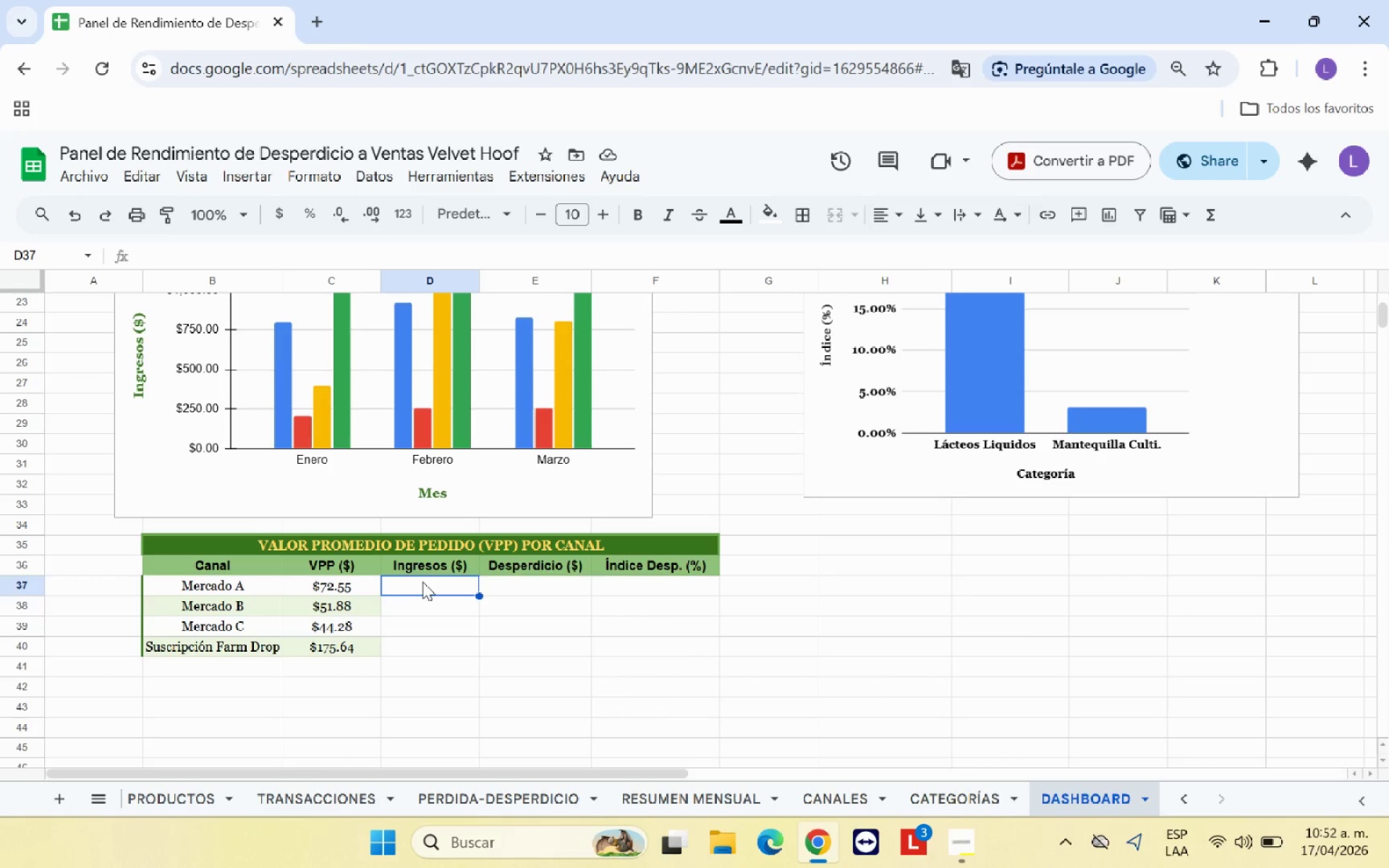 
wait(61.38)
 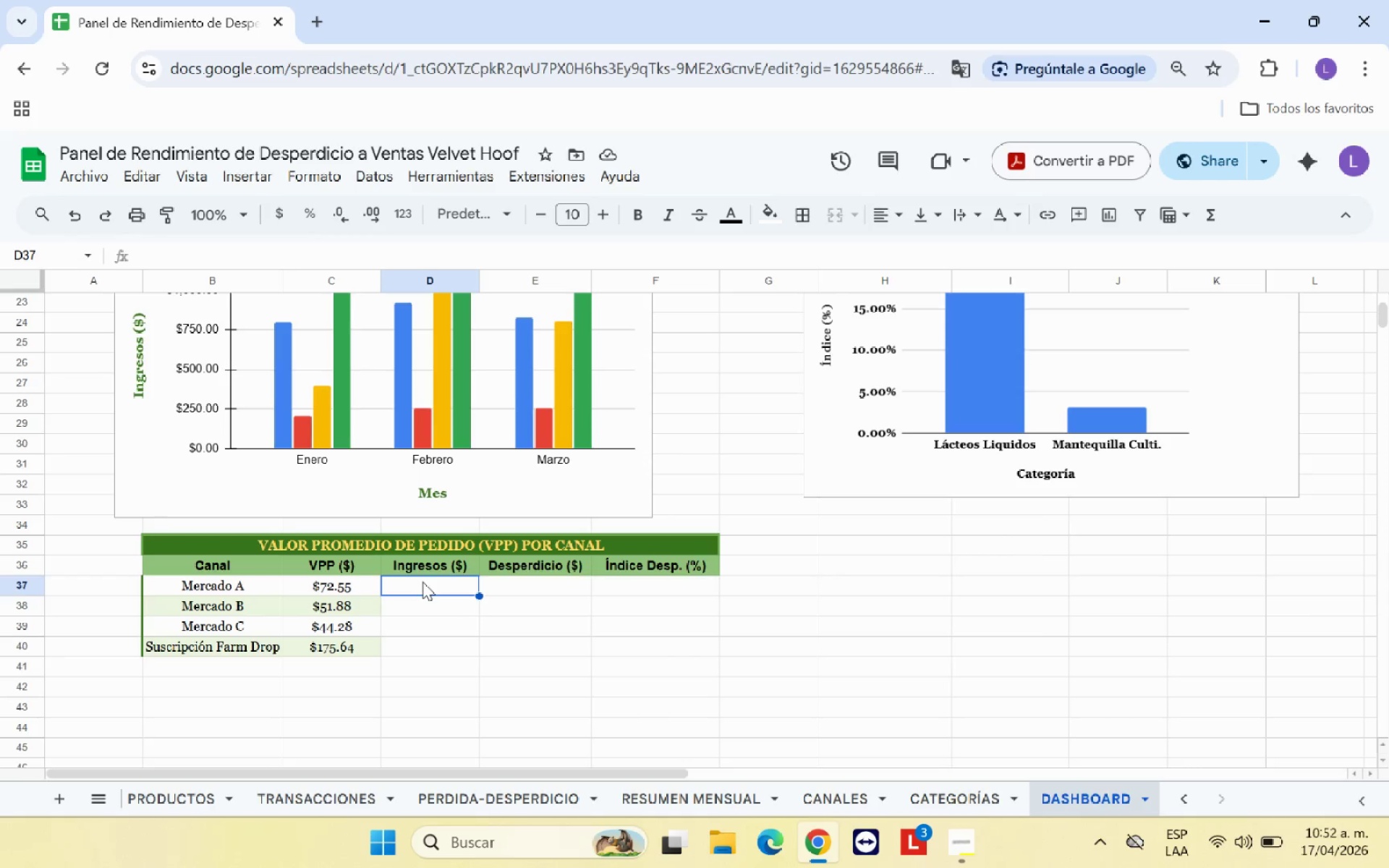 
key(Shift+0)
 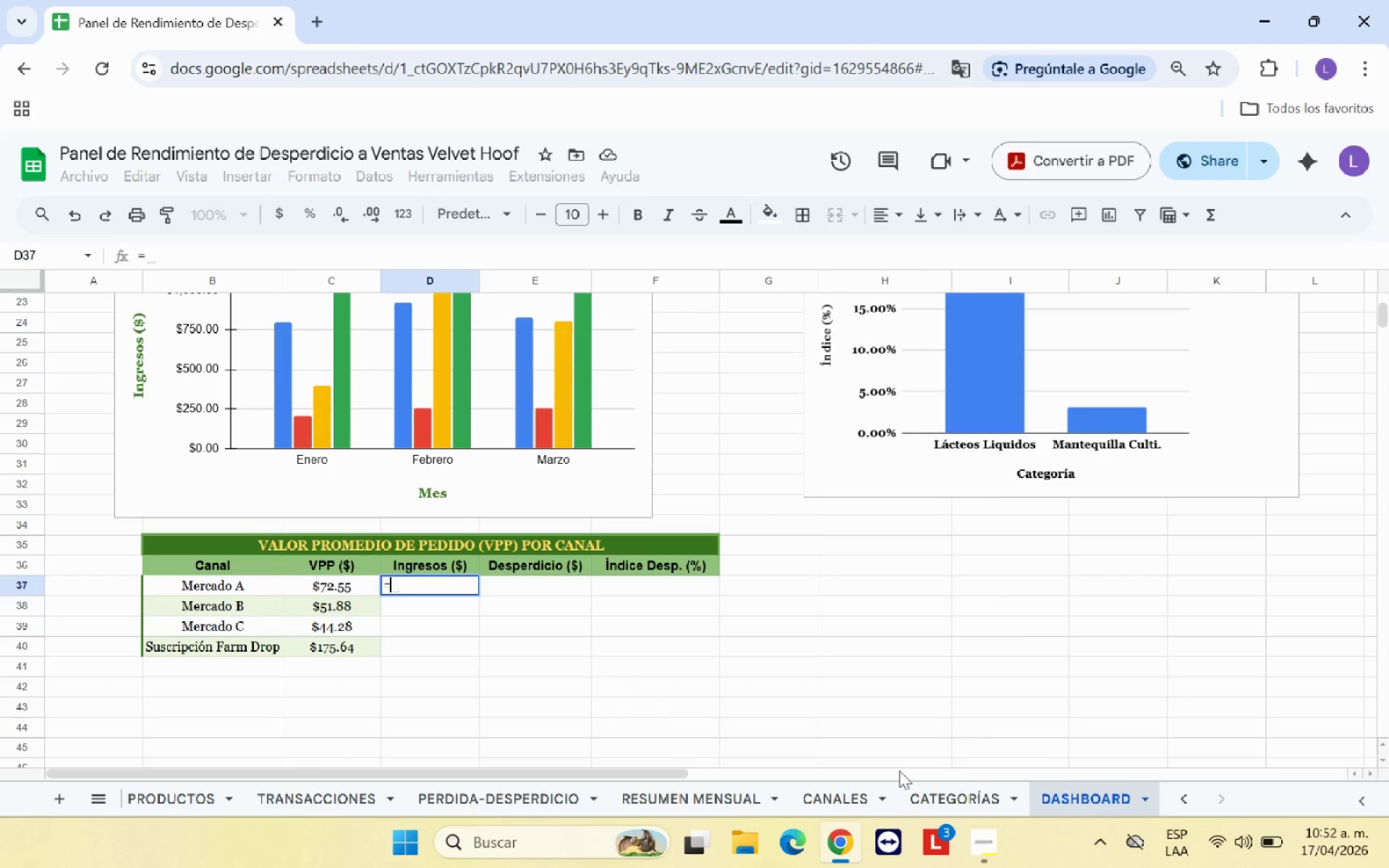 
left_click([857, 799])
 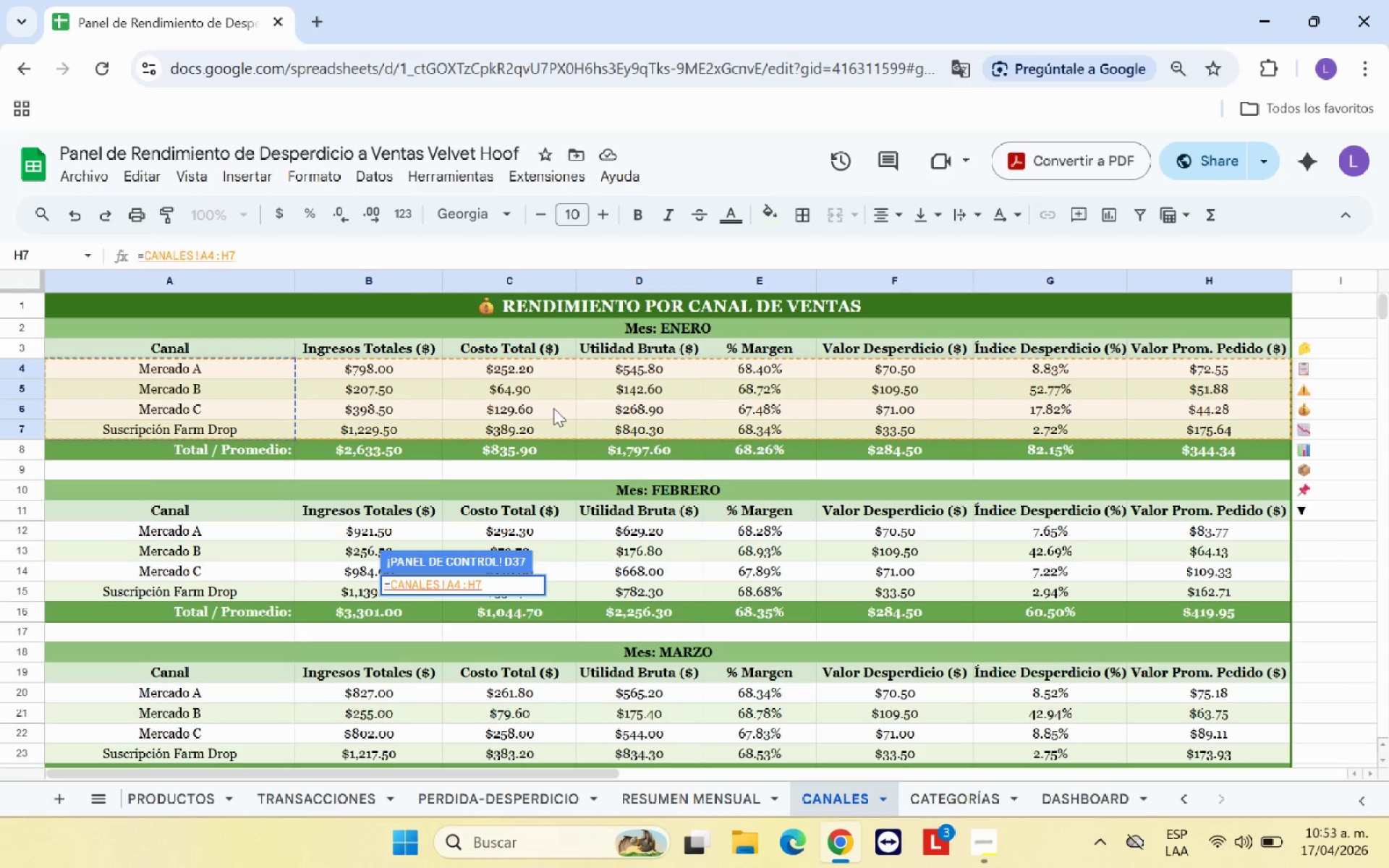 
wait(26.31)
 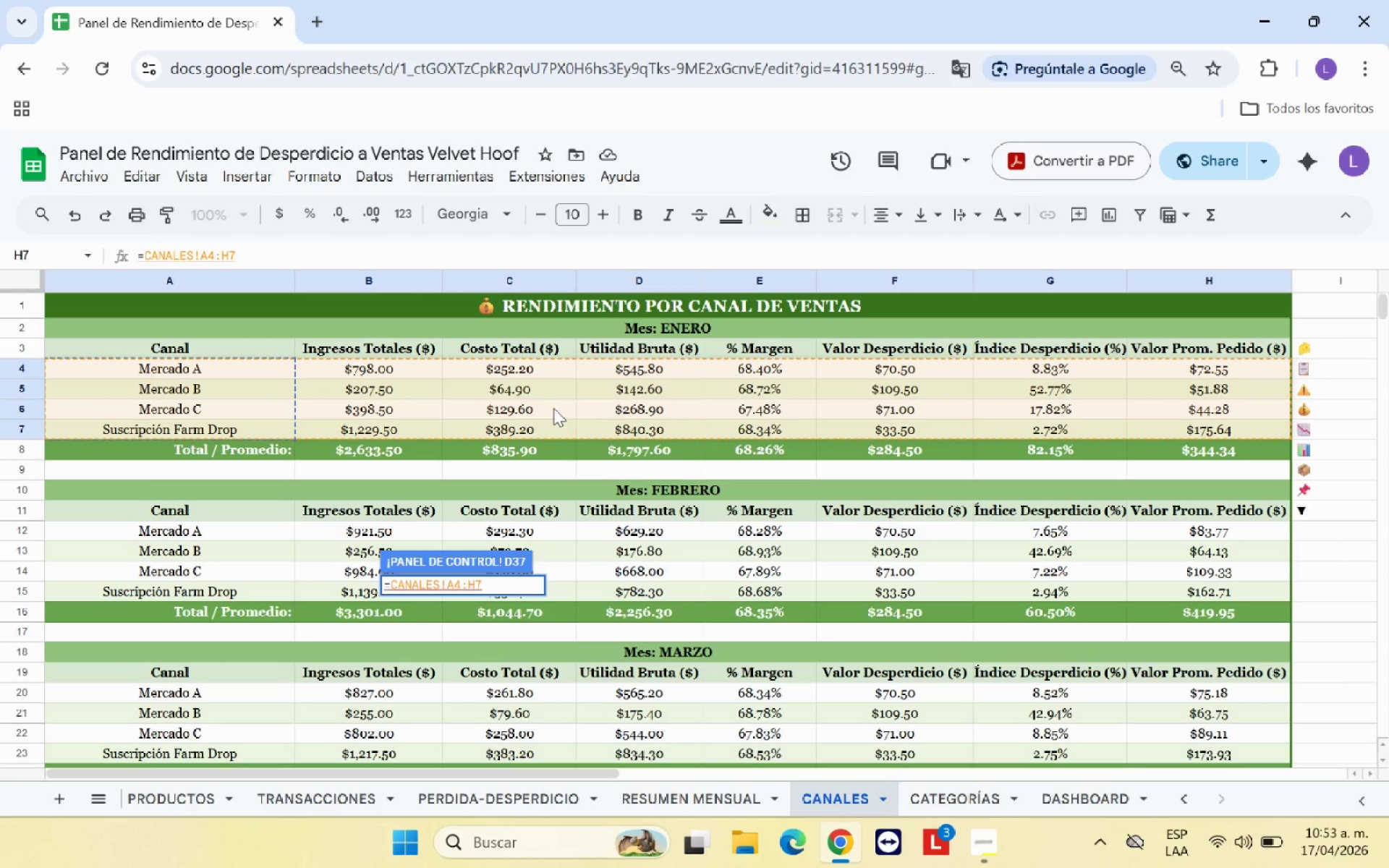 
key(Backspace)
 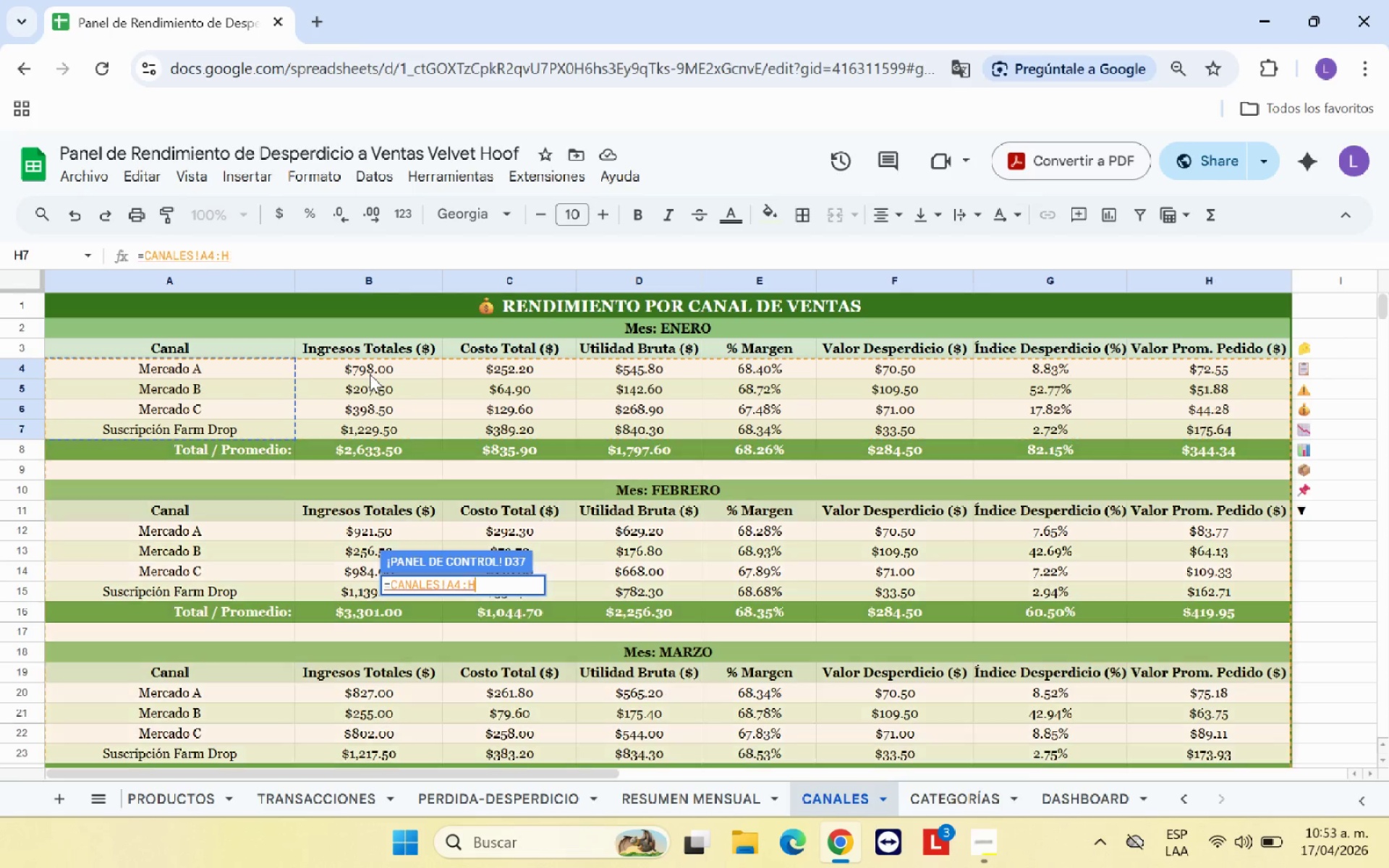 
key(Backspace)
 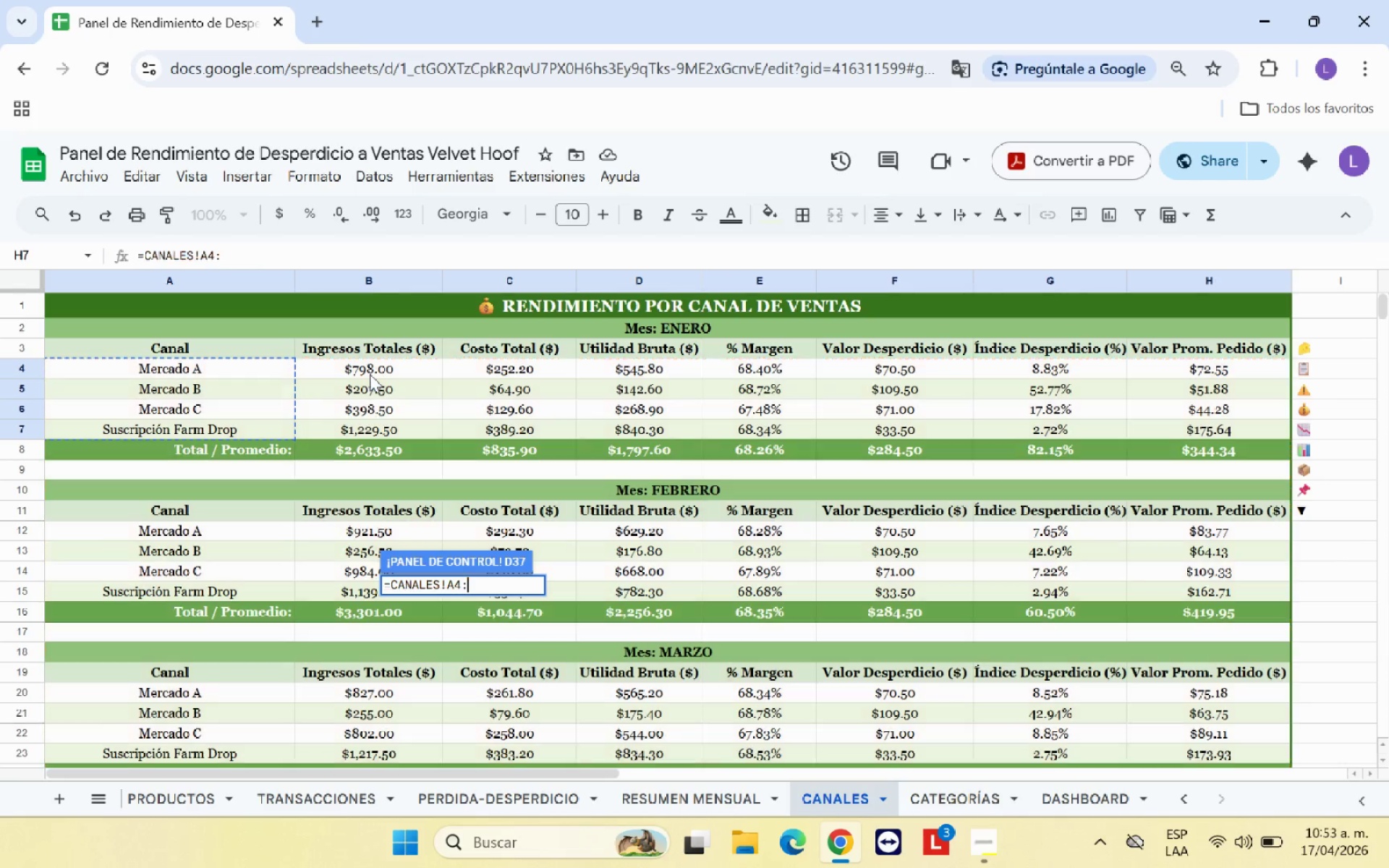 
key(Backspace)
 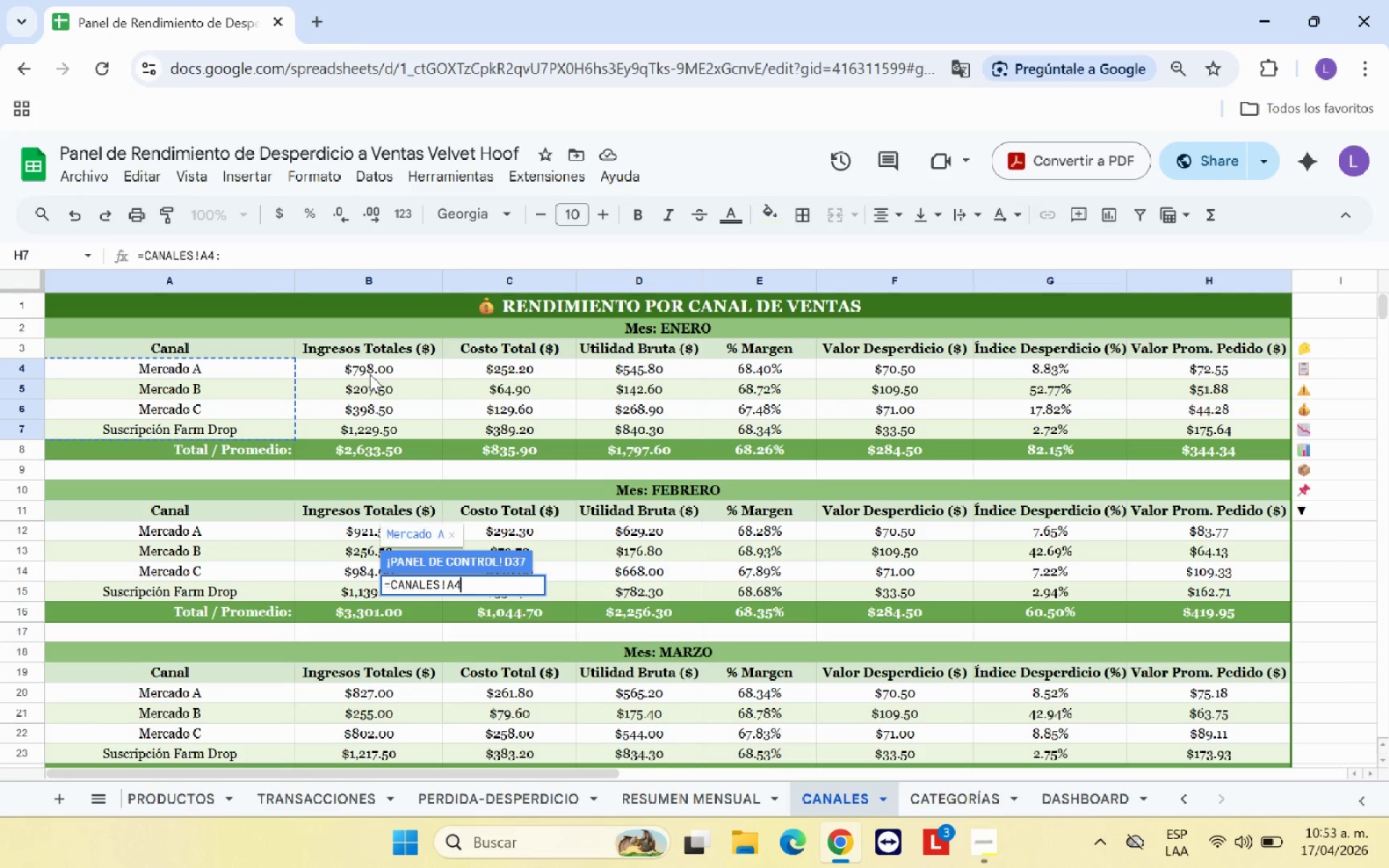 
key(Backspace)
 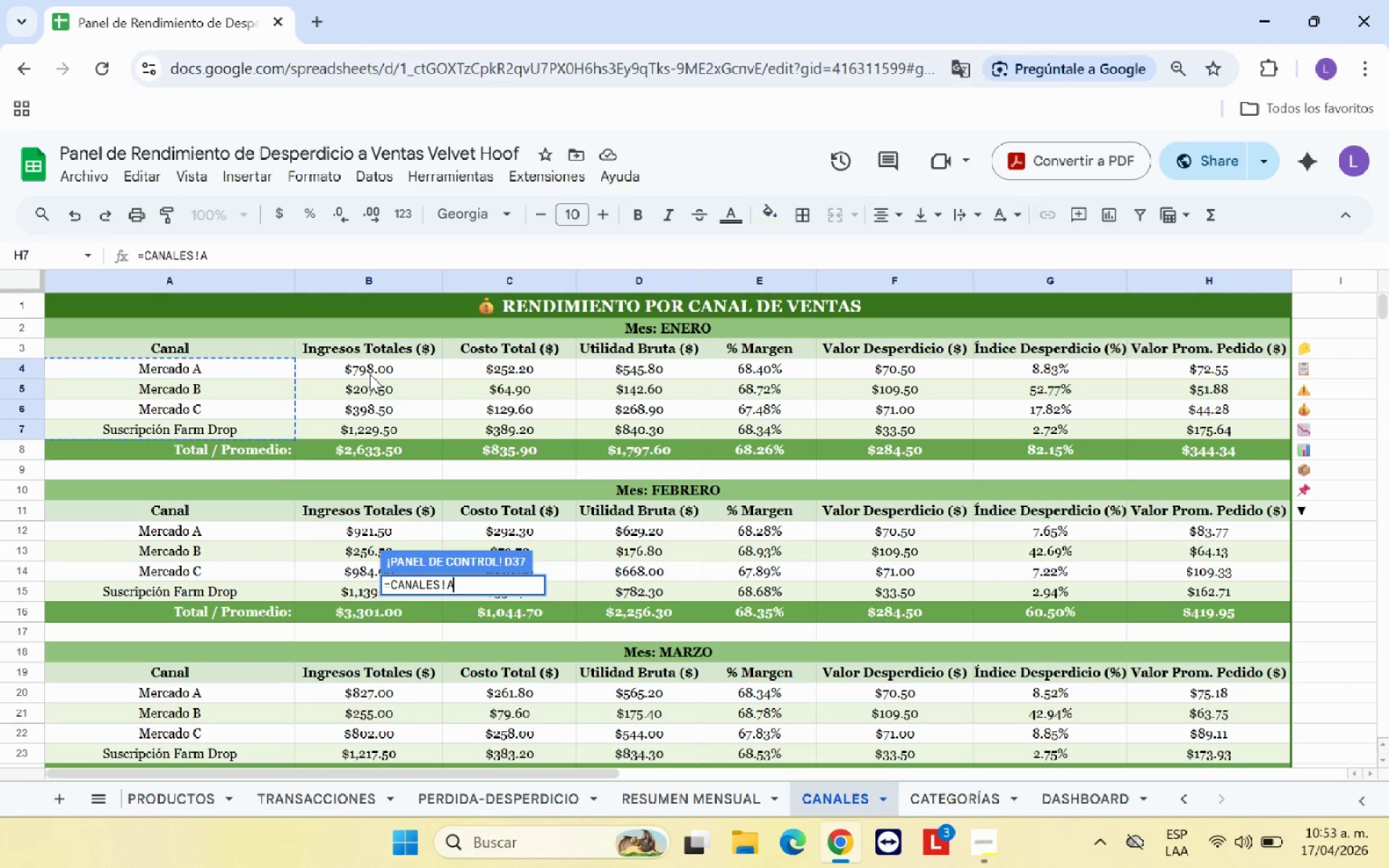 
key(Backspace)
 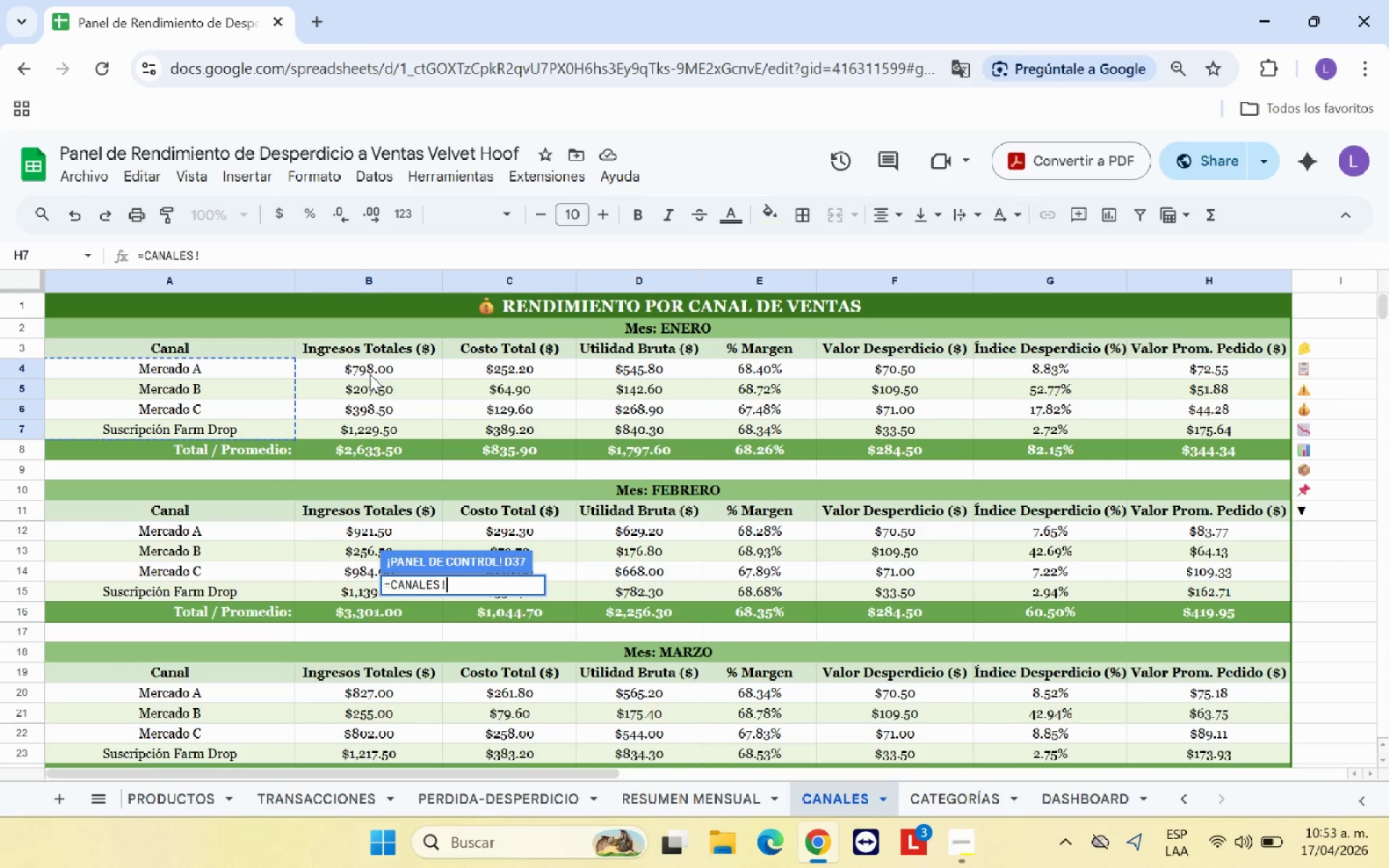 
wait(28.75)
 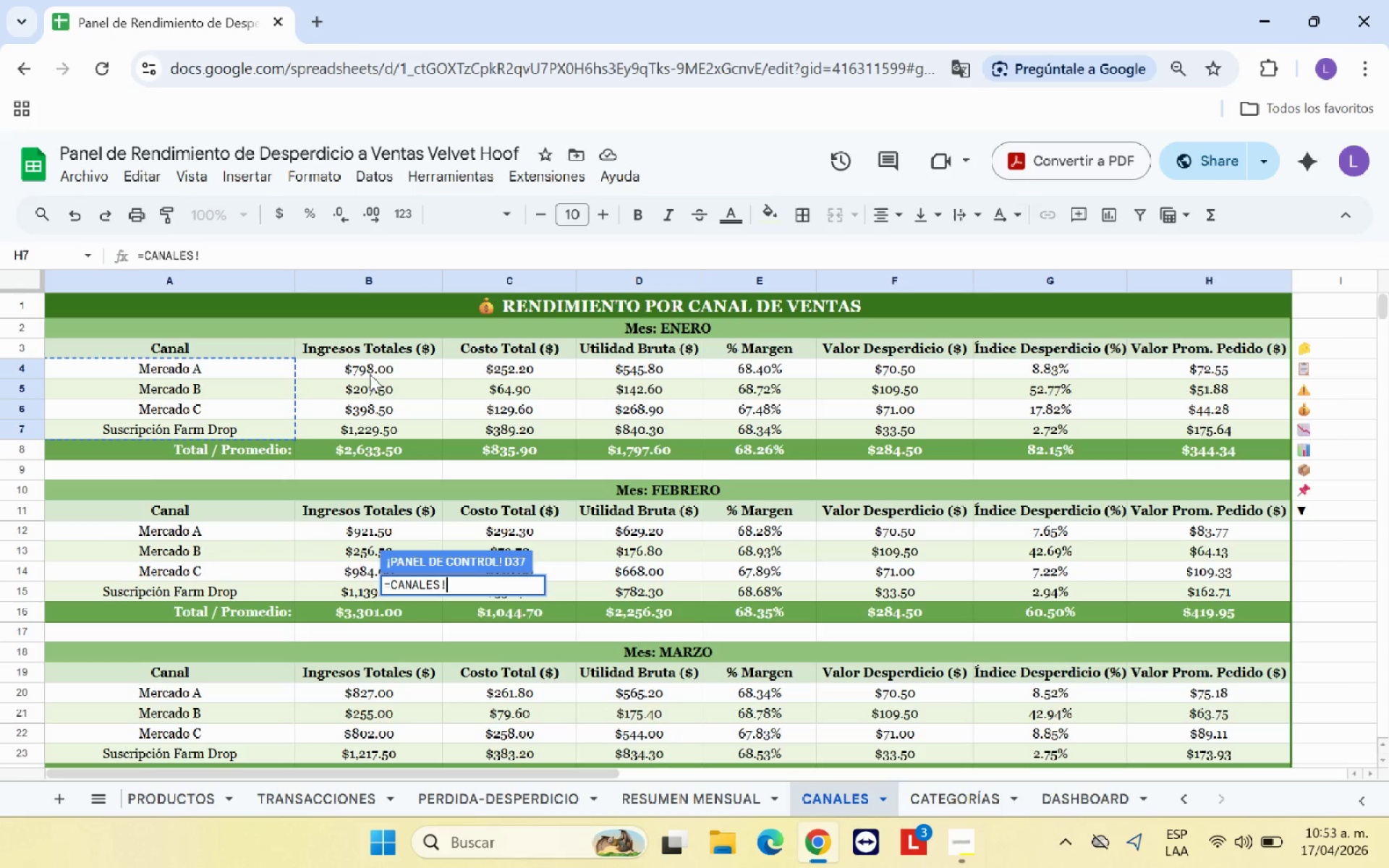 
scroll: coordinate [370, 374], scroll_direction: up, amount: 1.0
 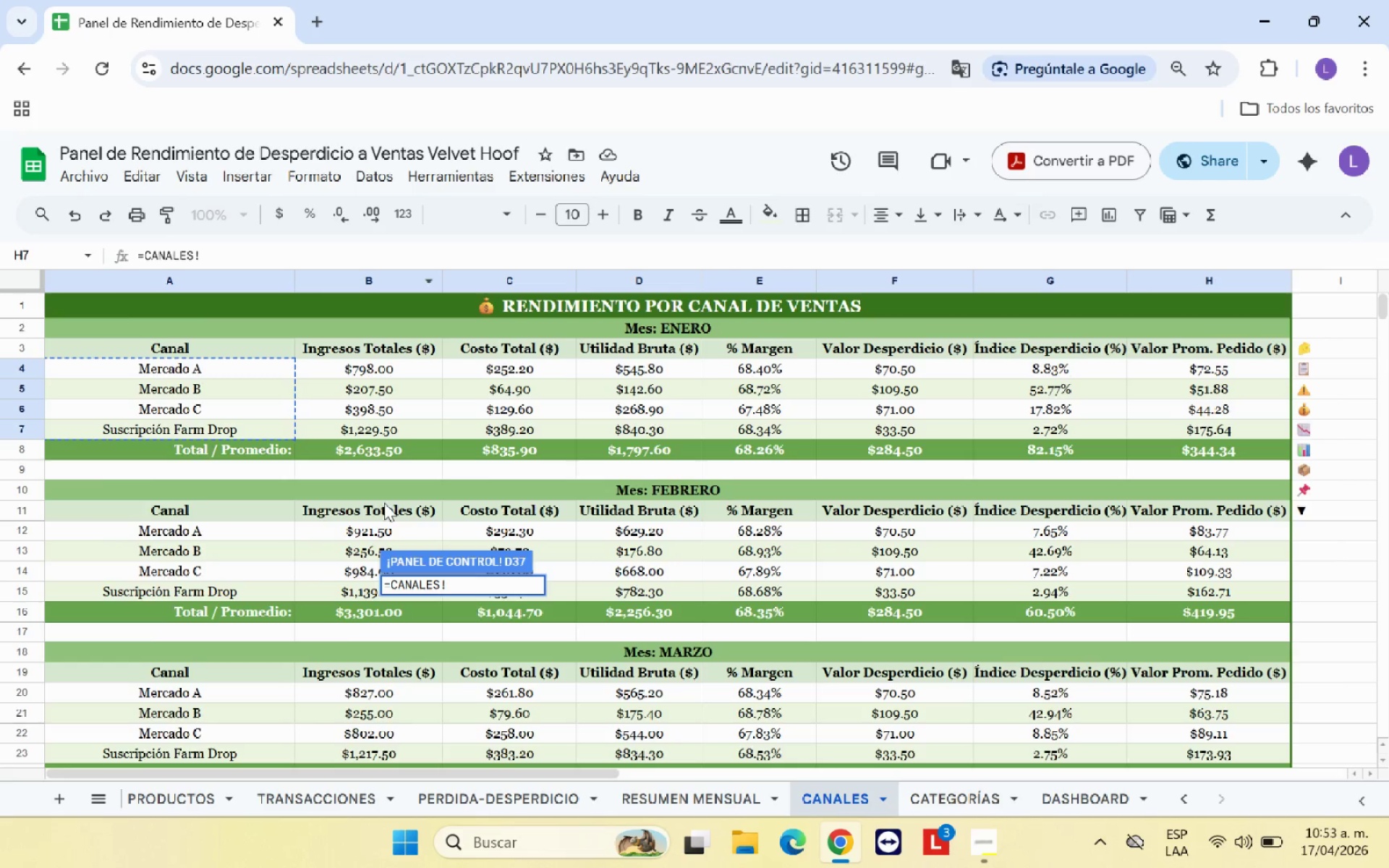 
scroll: coordinate [385, 503], scroll_direction: down, amount: 2.0
 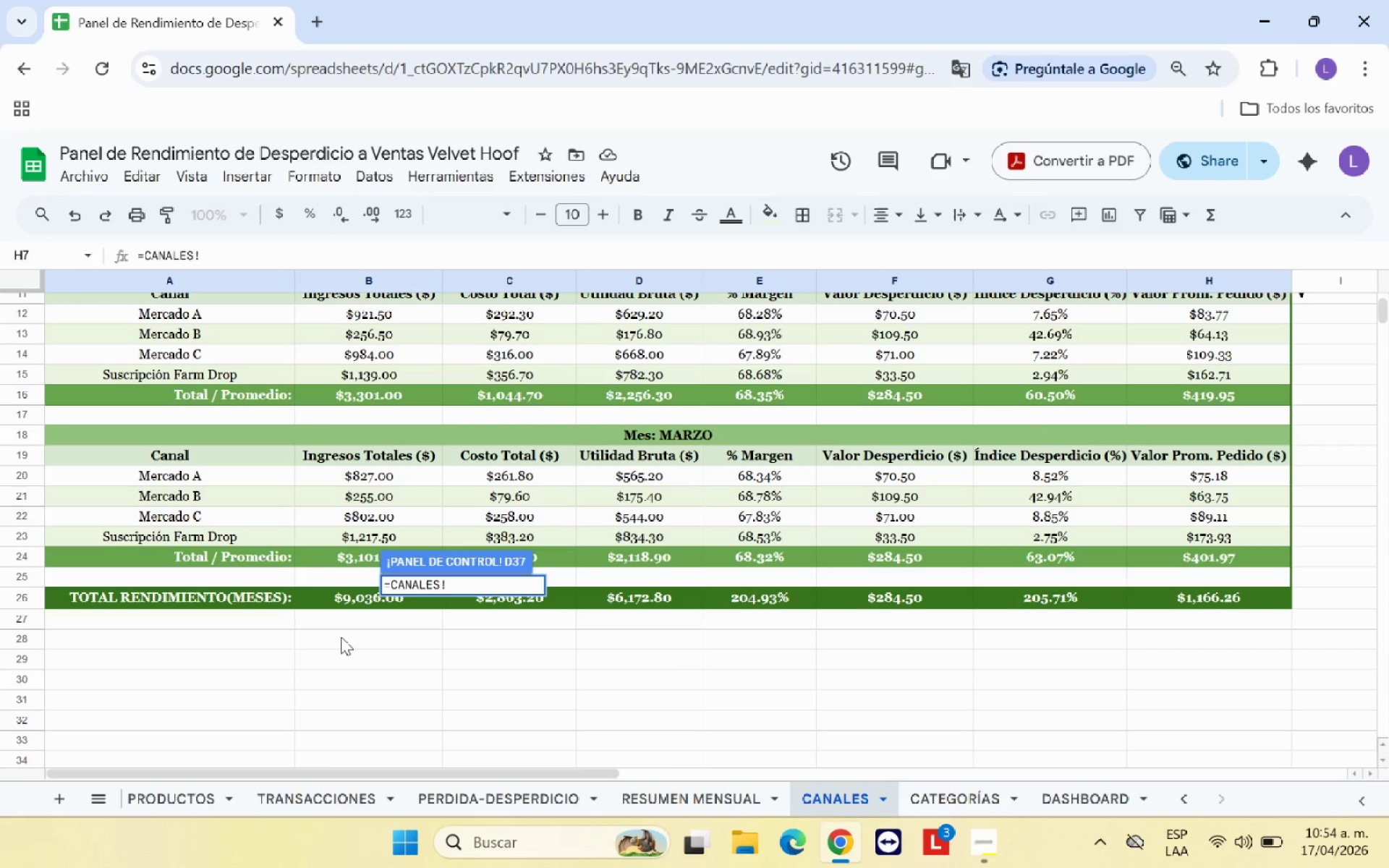 
wait(11.7)
 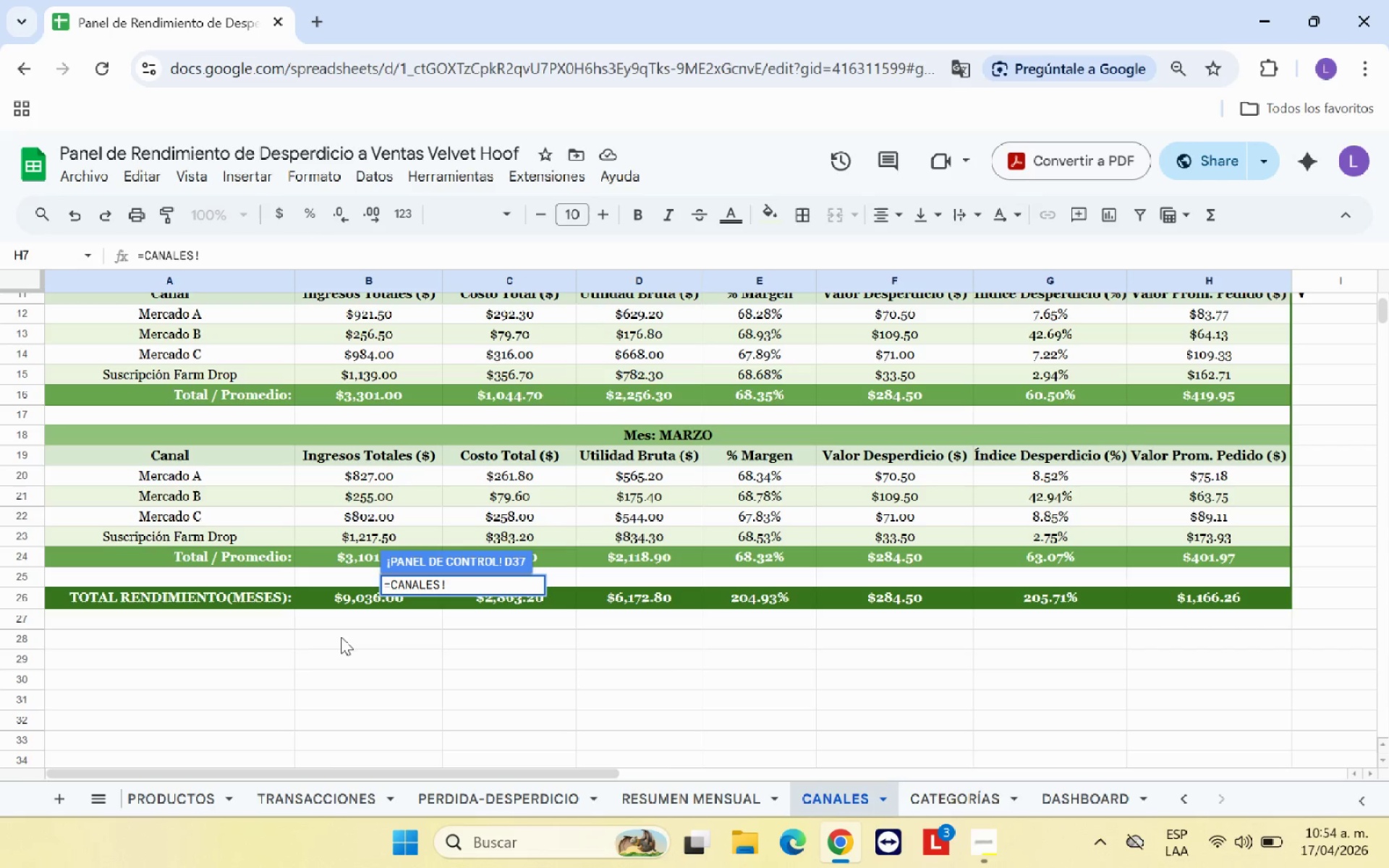 
left_click([351, 656])
 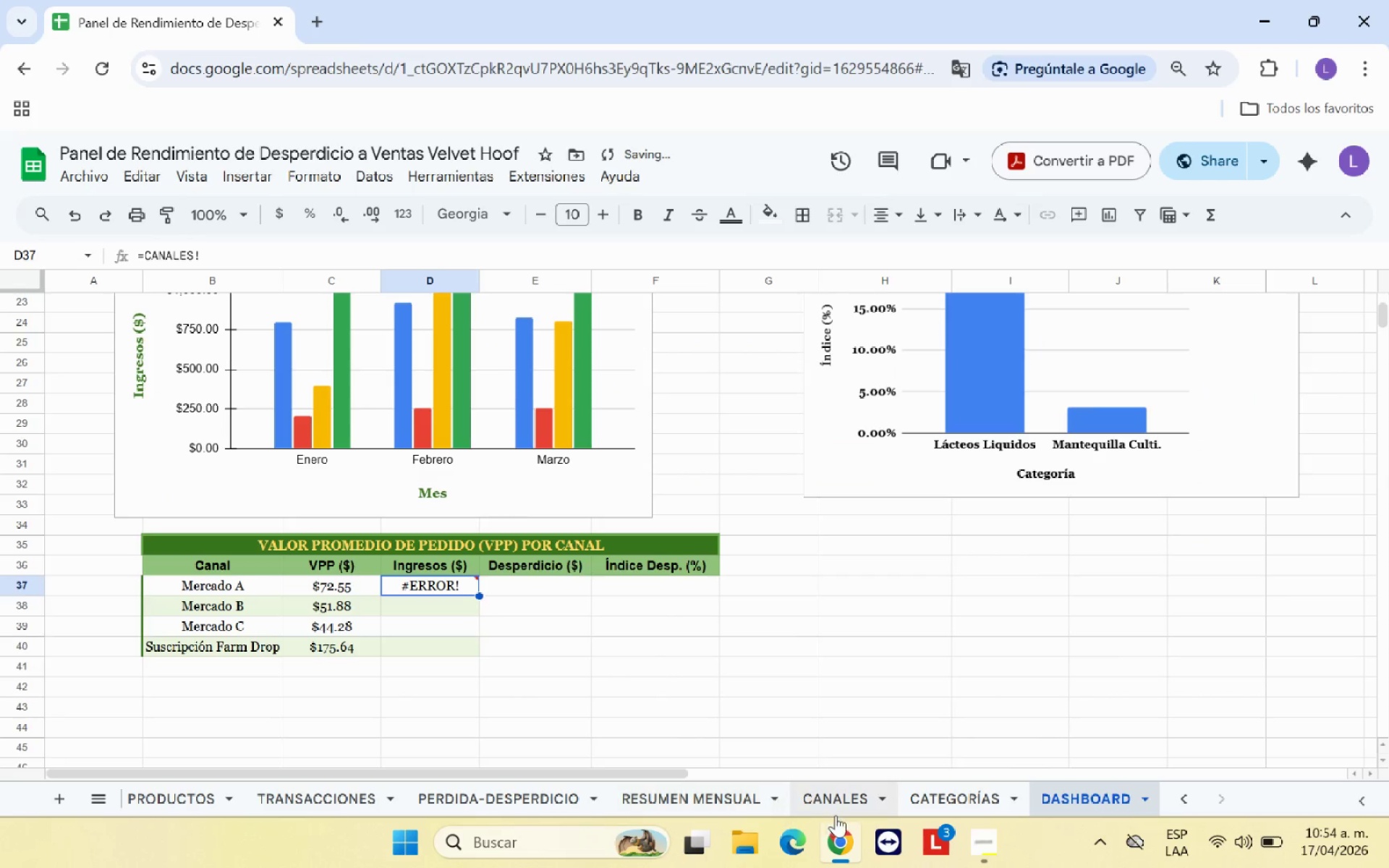 
left_click([856, 797])
 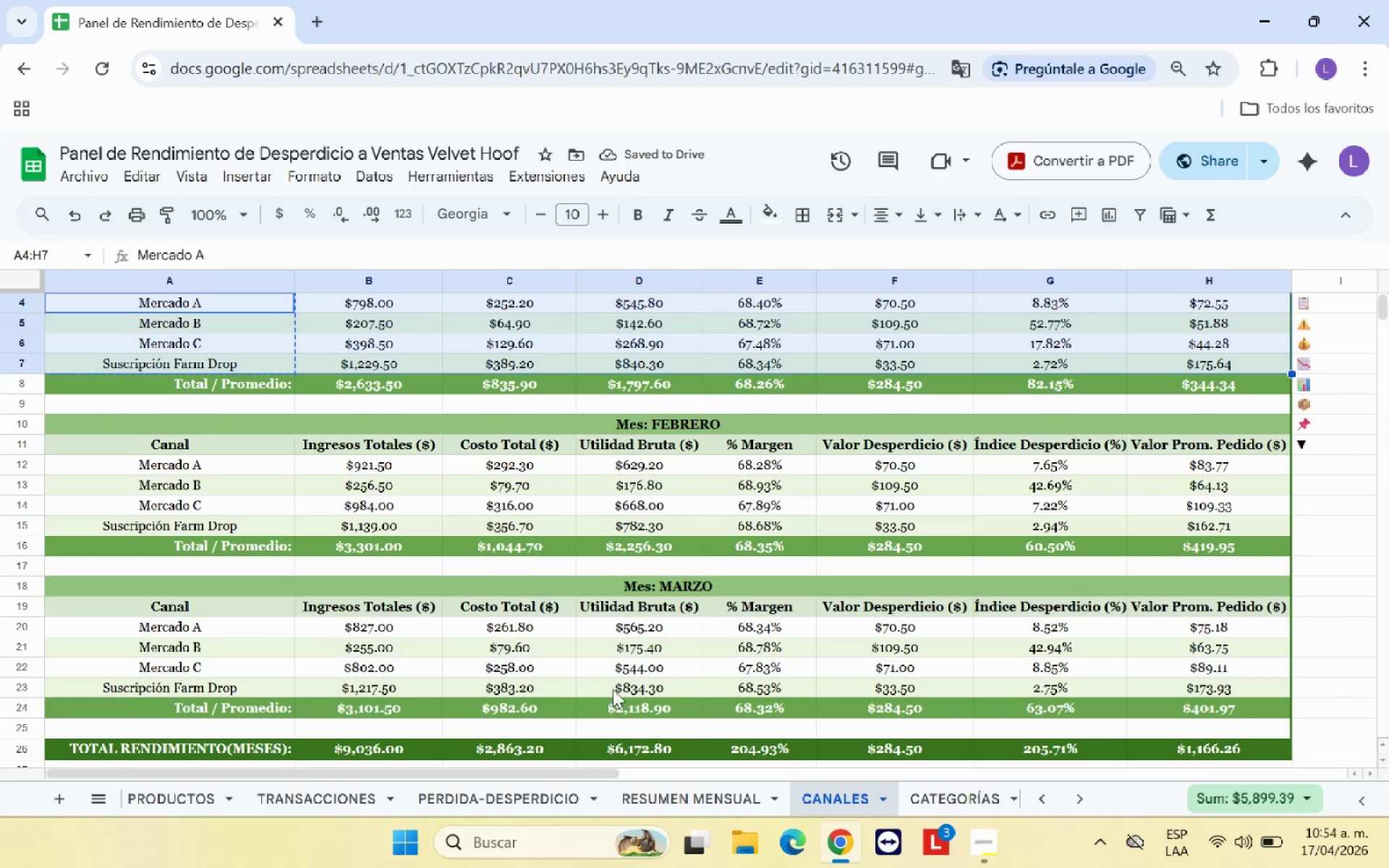 
scroll: coordinate [613, 686], scroll_direction: down, amount: 2.0
 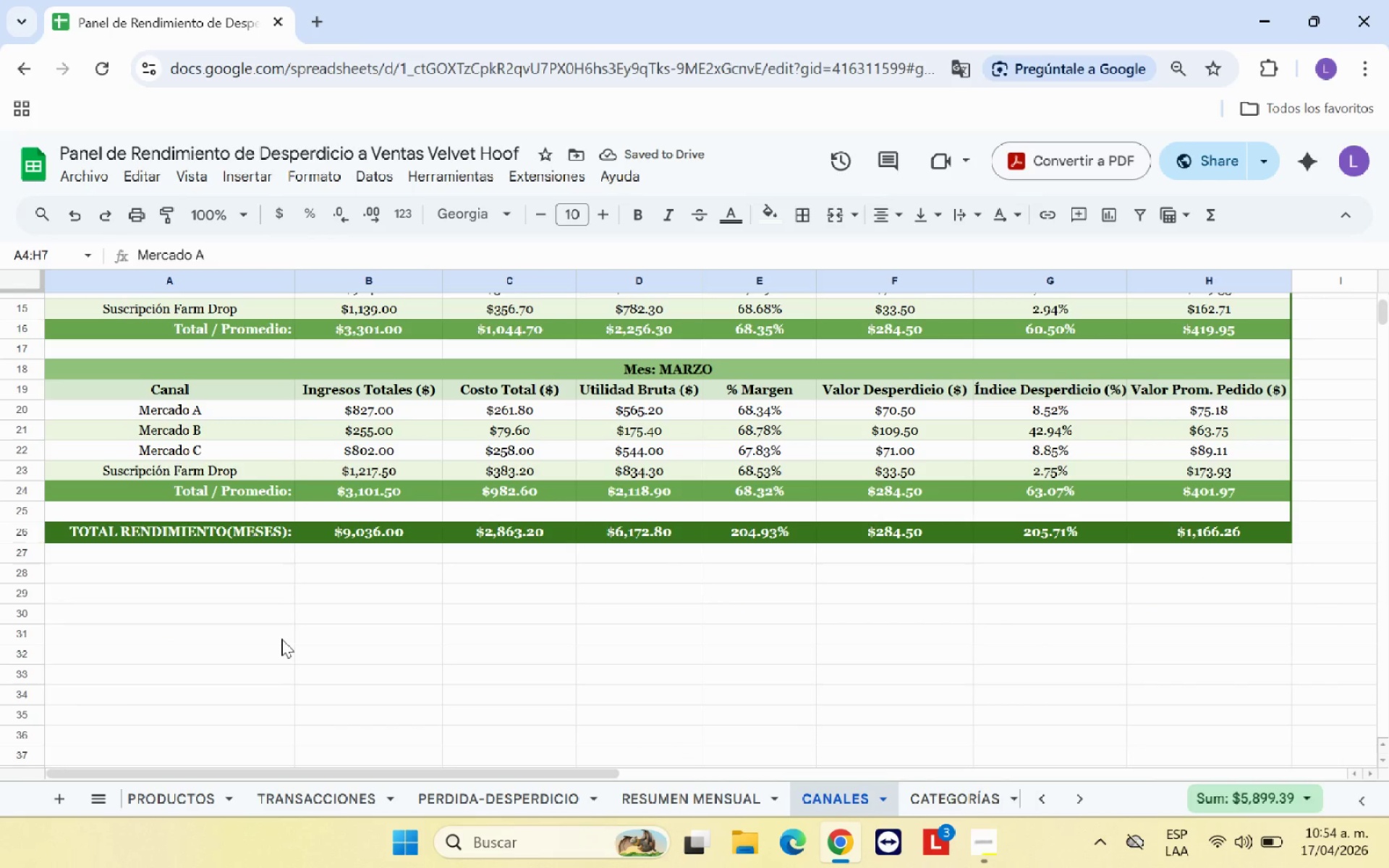 
left_click([281, 639])
 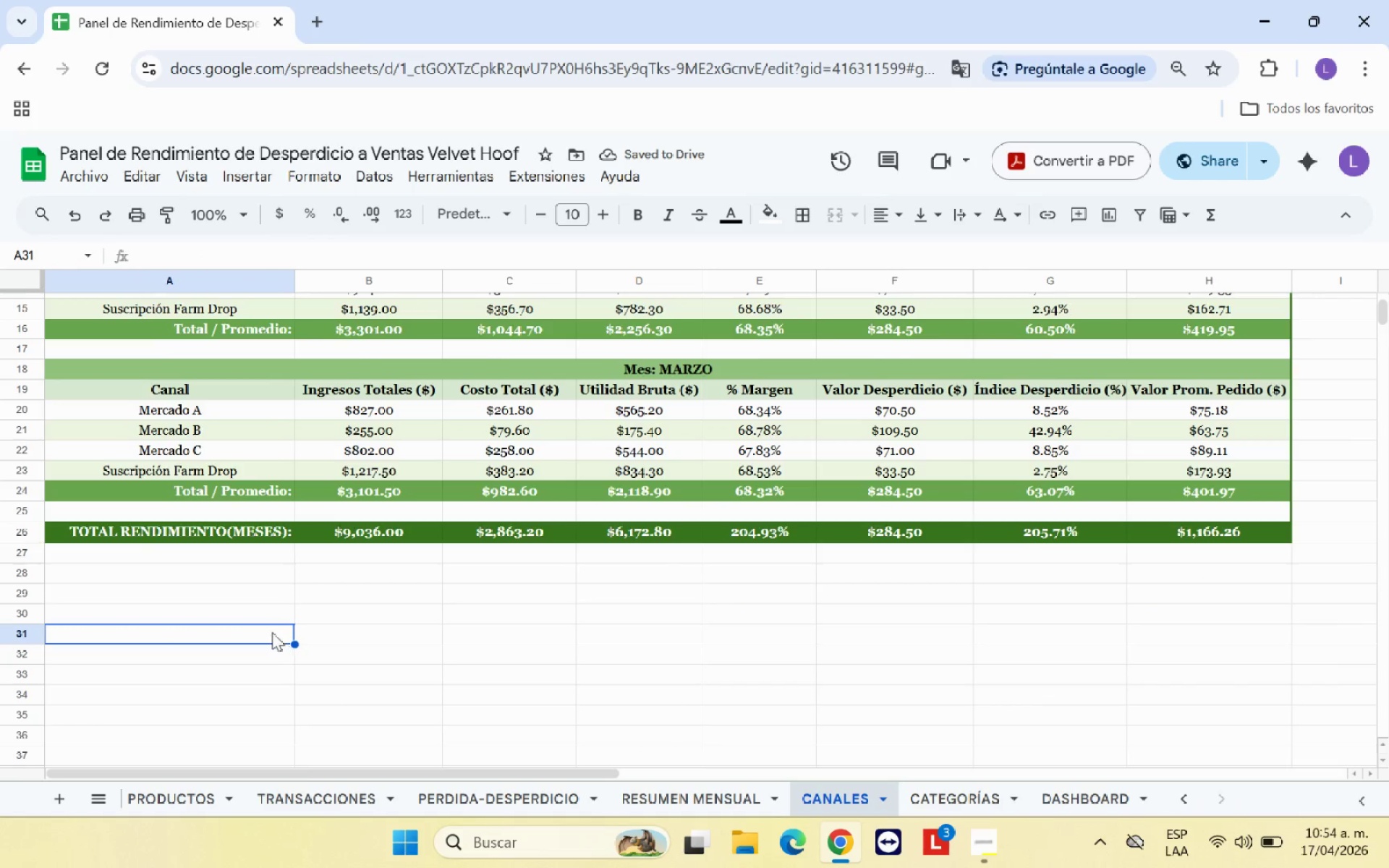 
scroll: coordinate [258, 616], scroll_direction: up, amount: 2.0
 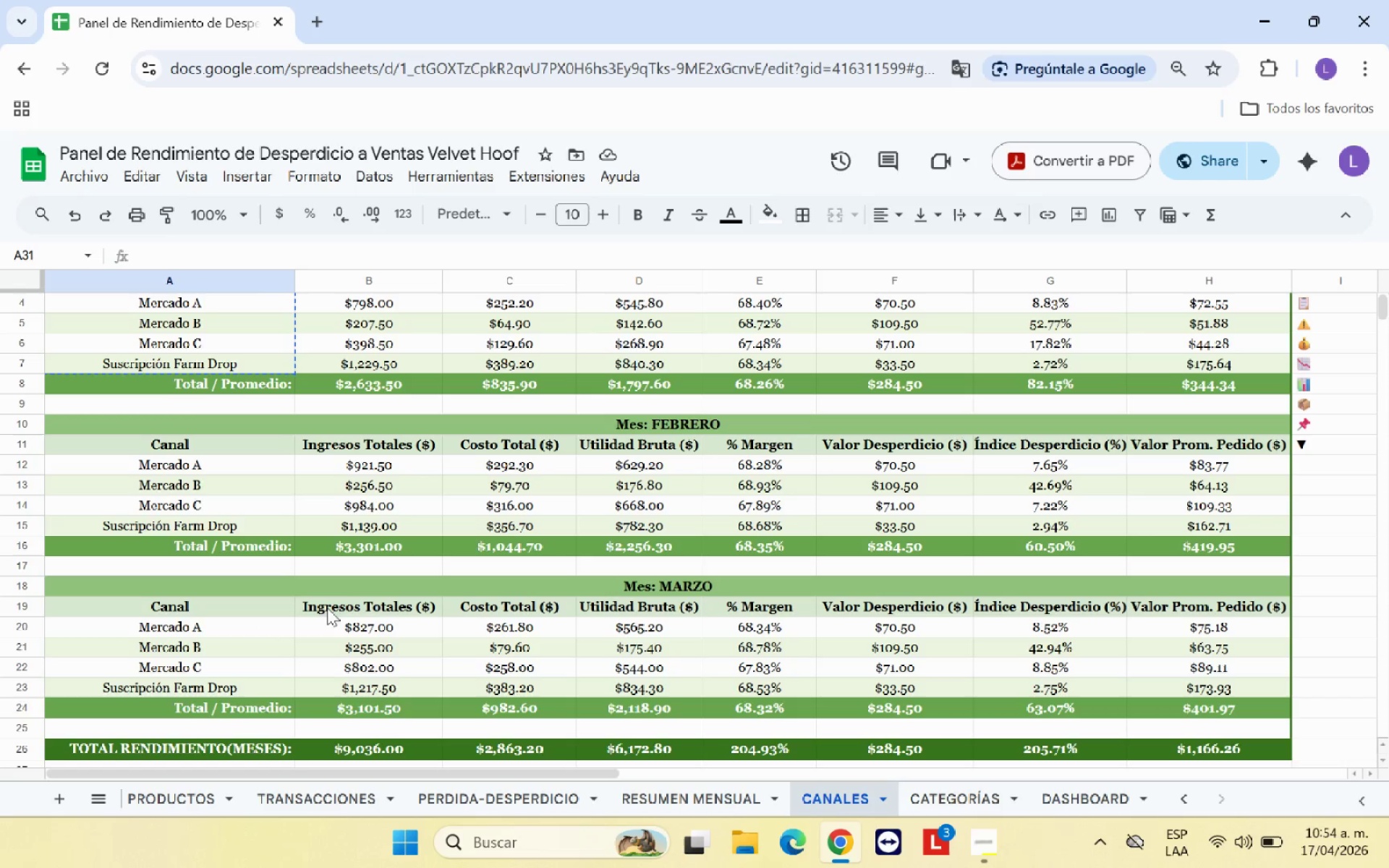 
left_click_drag(start_coordinate=[347, 603], to_coordinate=[344, 636])
 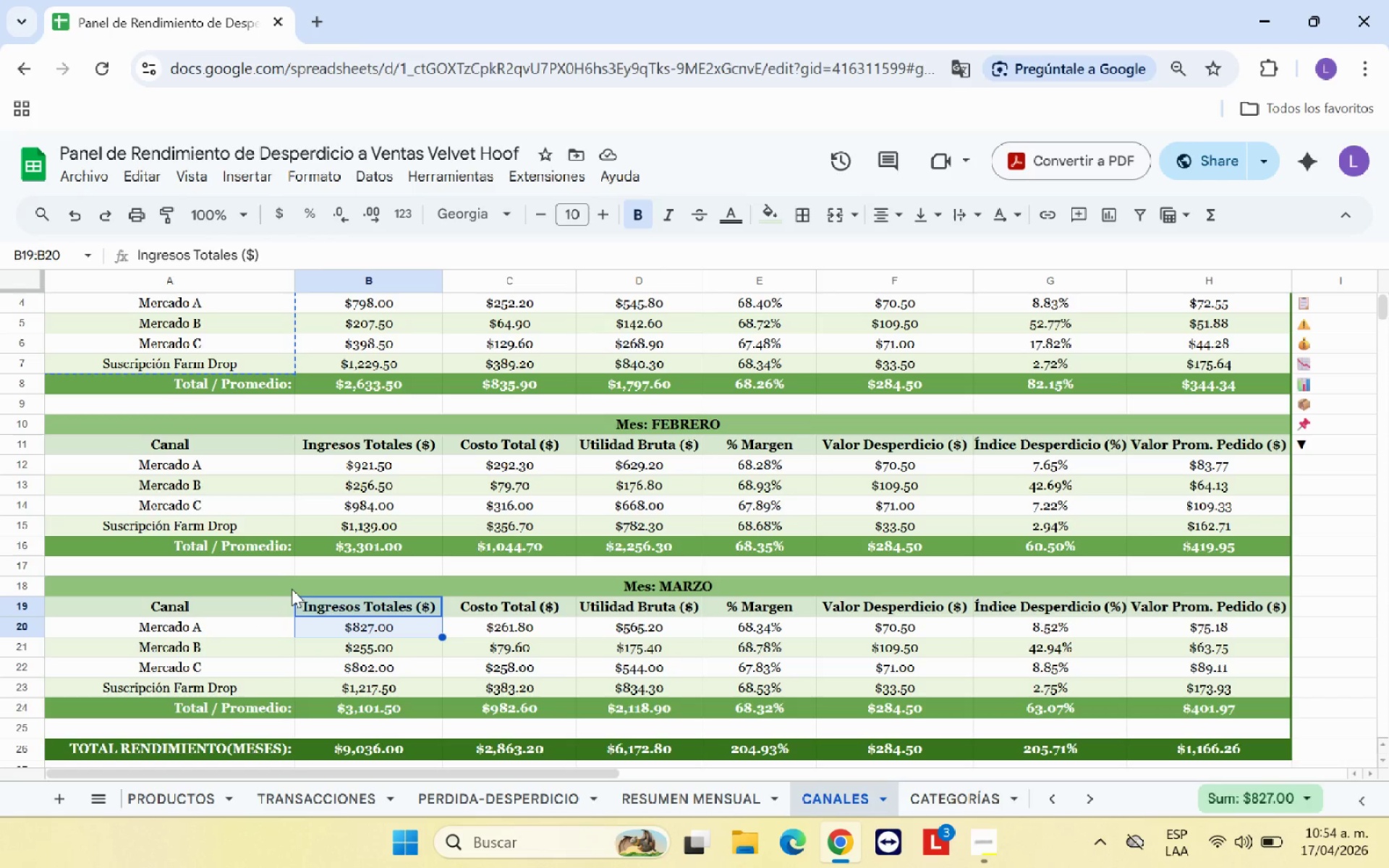 
left_click([294, 587])
 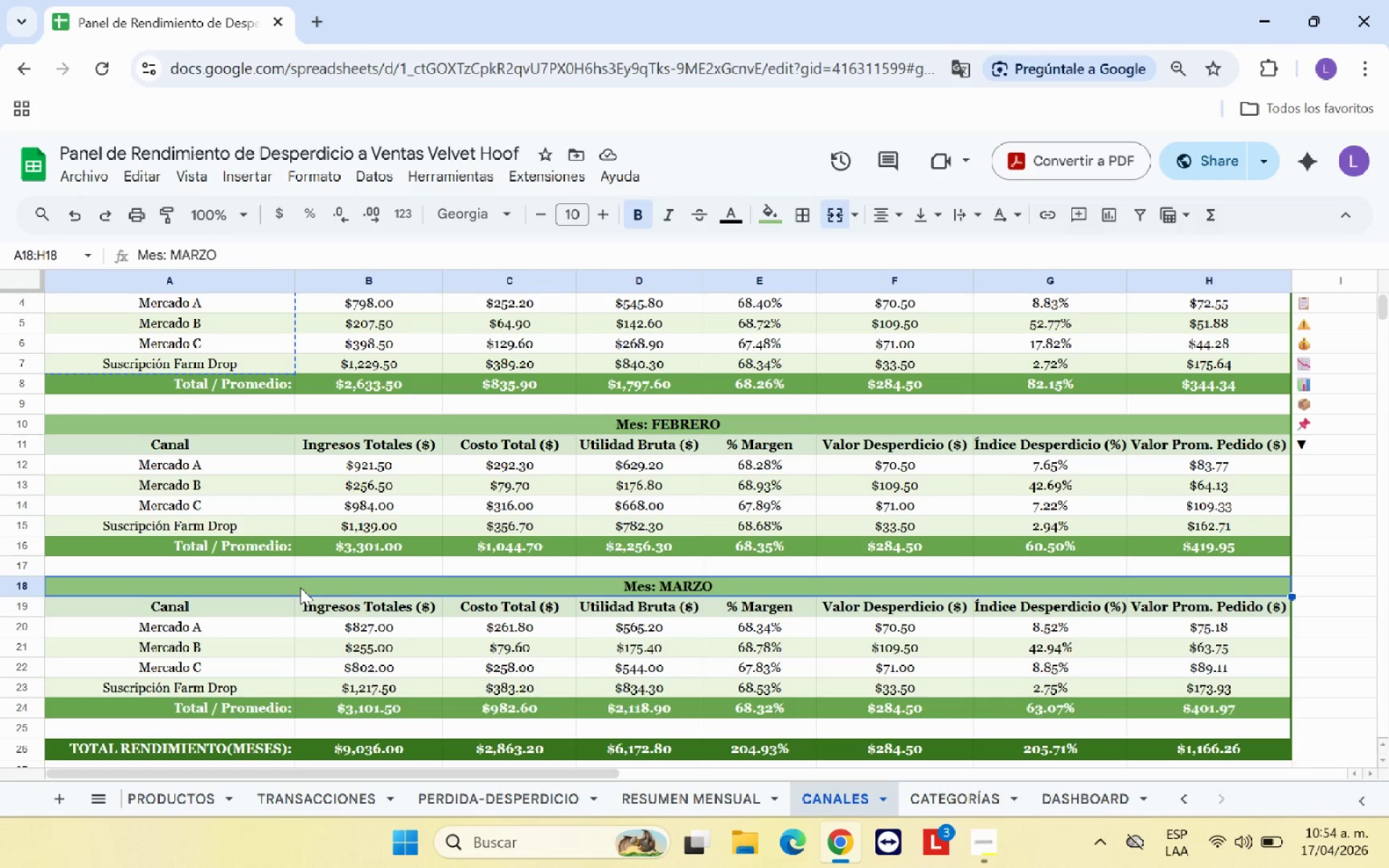 
left_click_drag(start_coordinate=[300, 587], to_coordinate=[313, 705])
 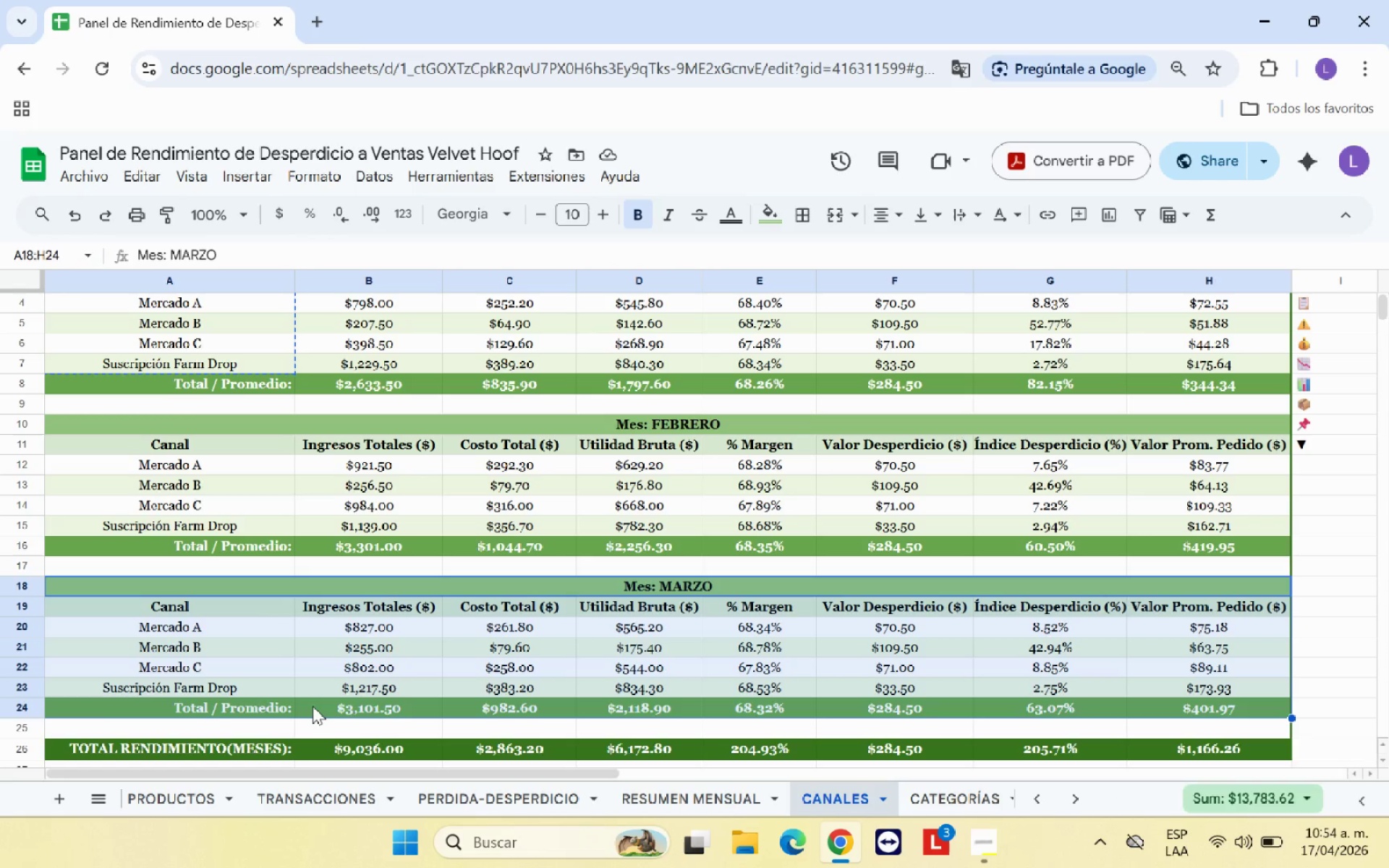 
key(Control+C)
 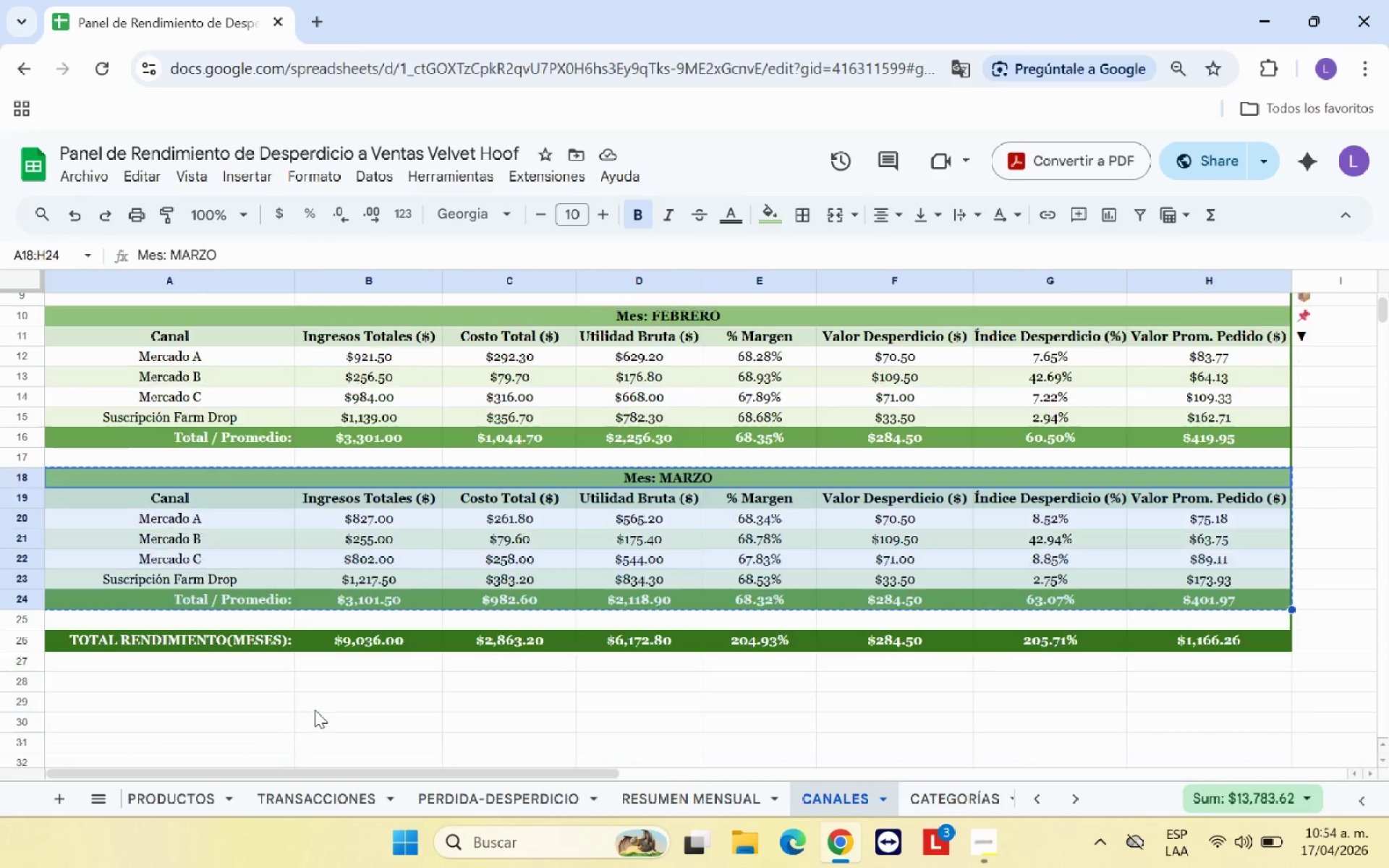 
scroll: coordinate [315, 710], scroll_direction: down, amount: 2.0
 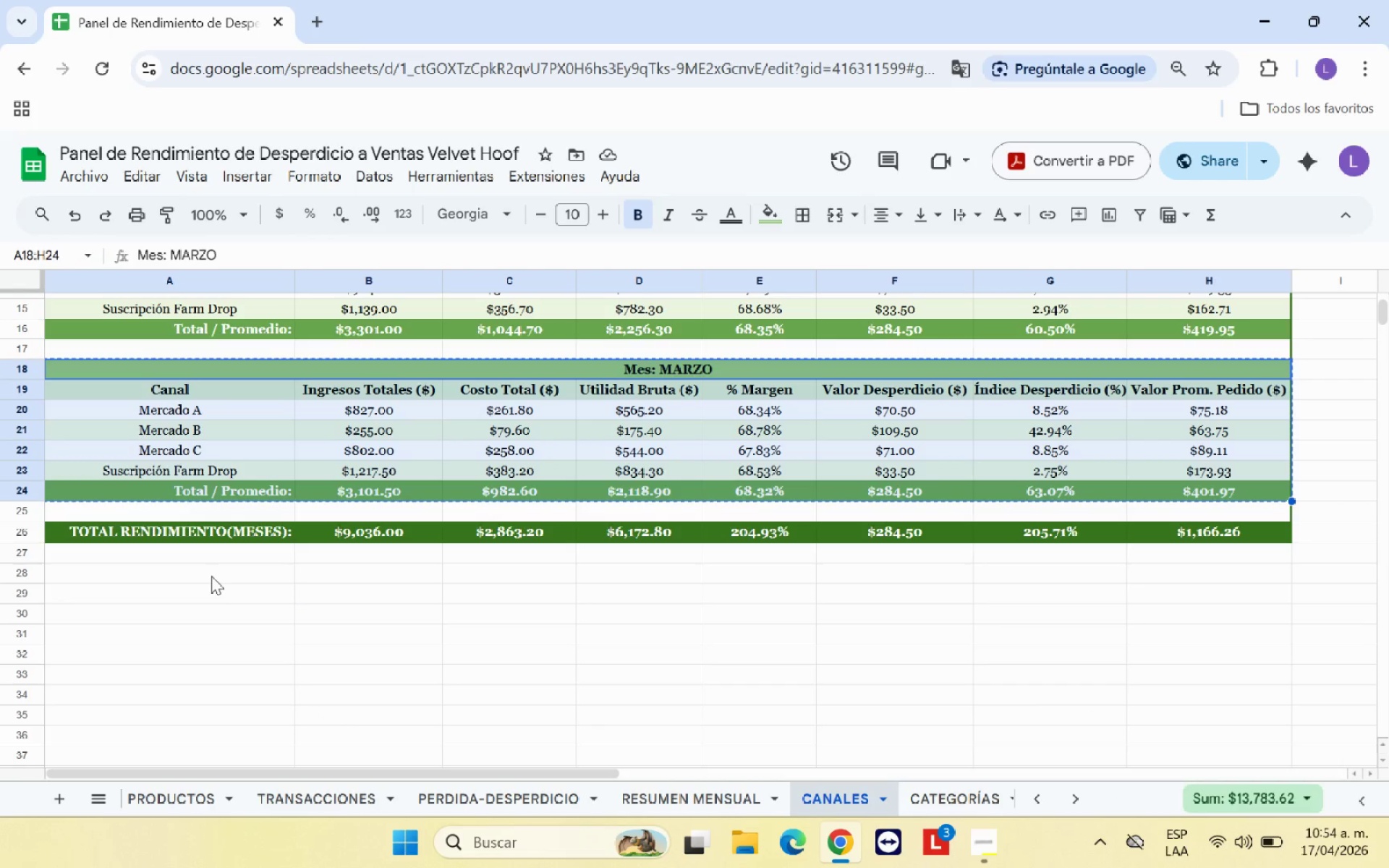 
left_click([211, 576])
 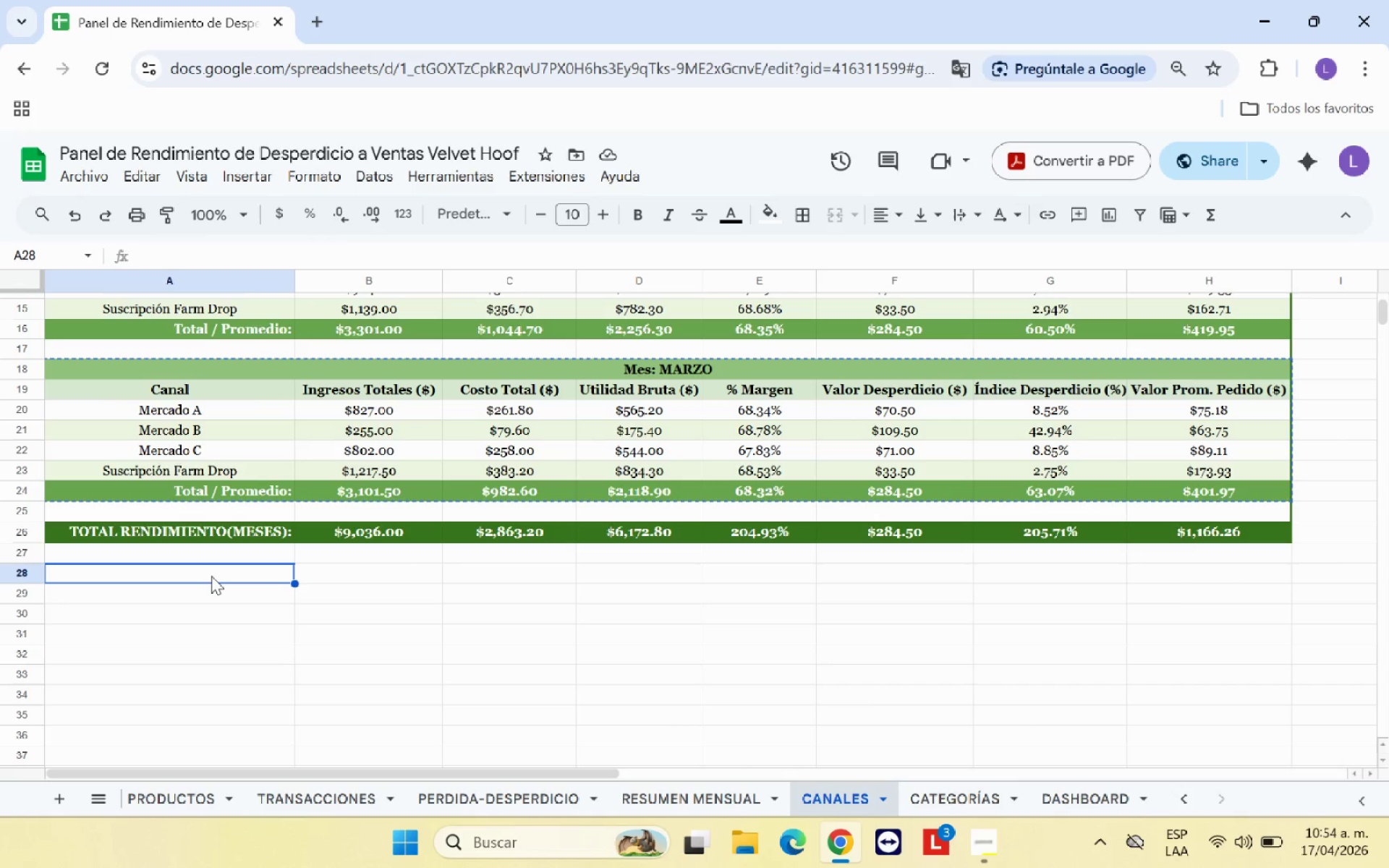 
key(Control+V)
 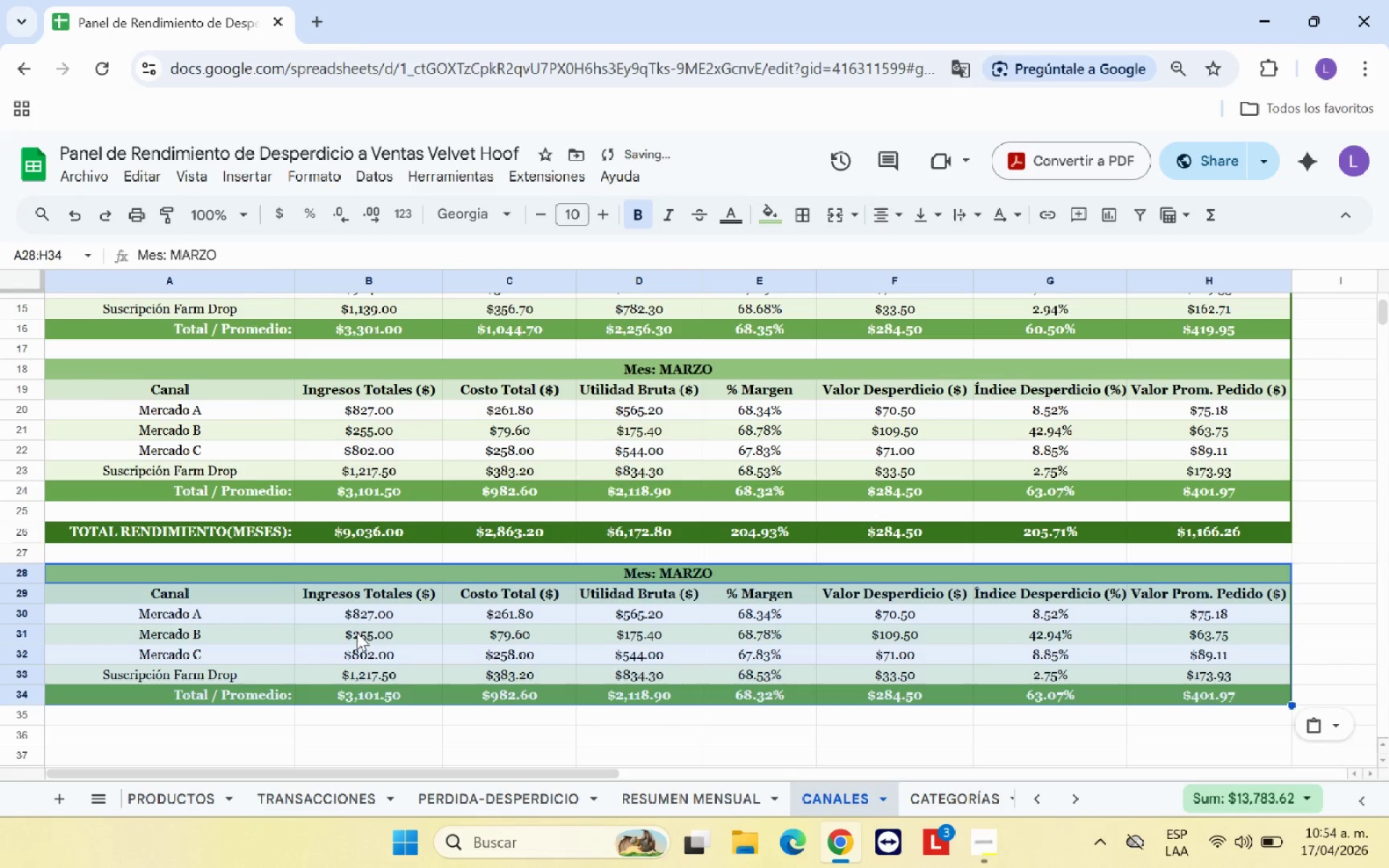 
left_click([357, 632])
 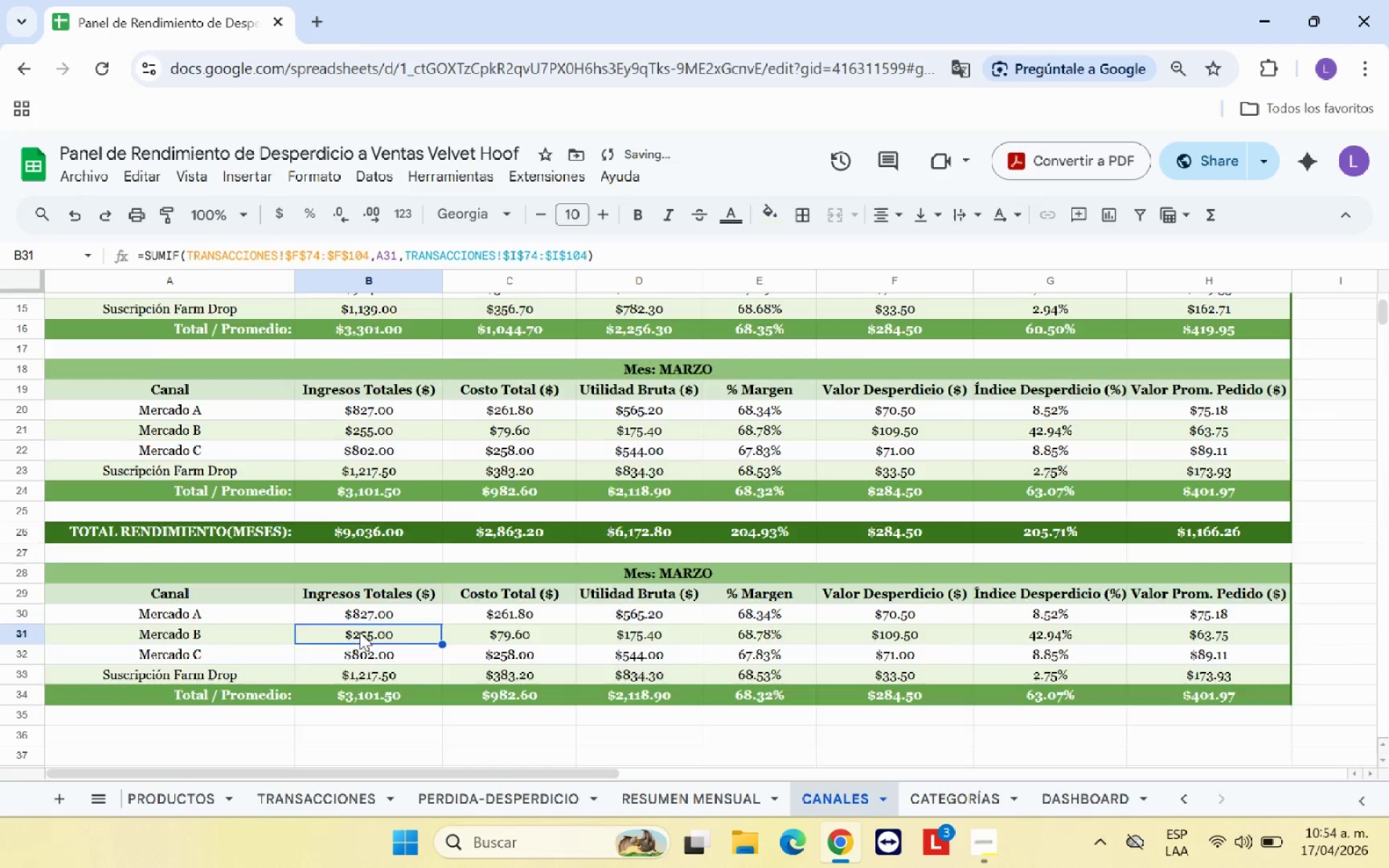 
scroll: coordinate [360, 632], scroll_direction: down, amount: 1.0
 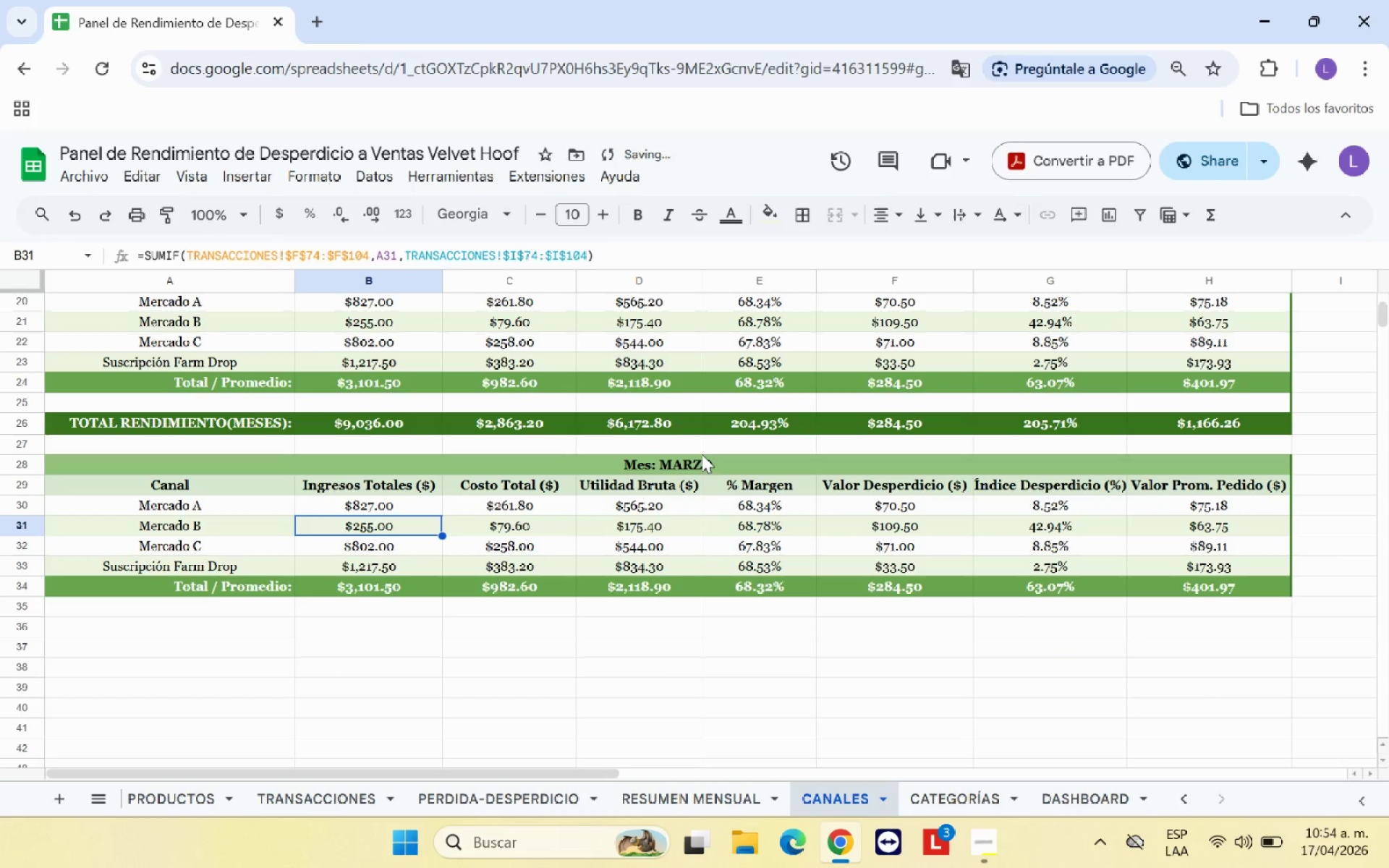 
left_click([699, 459])
 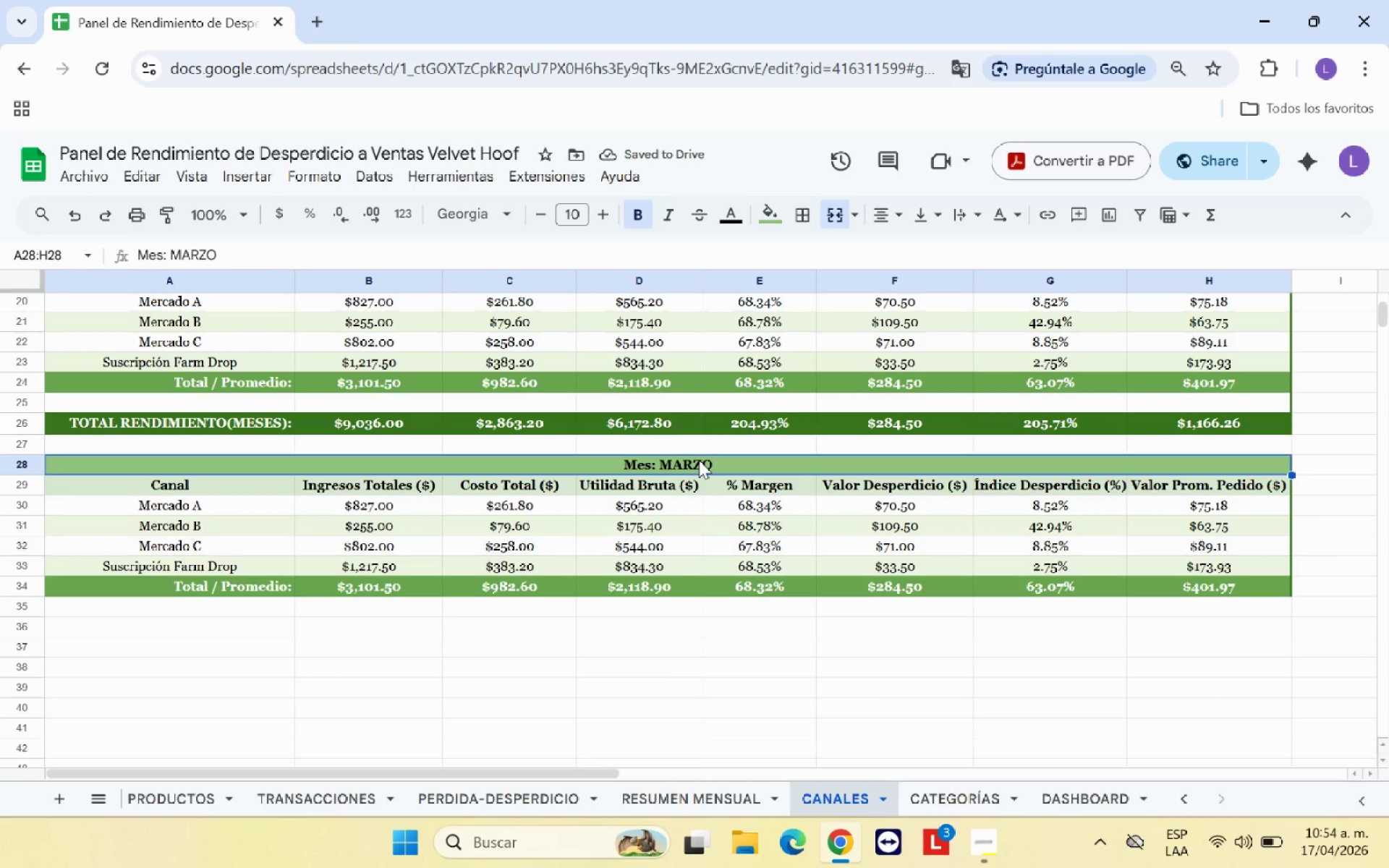 
key(Backspace)
type(MERCADO A)
 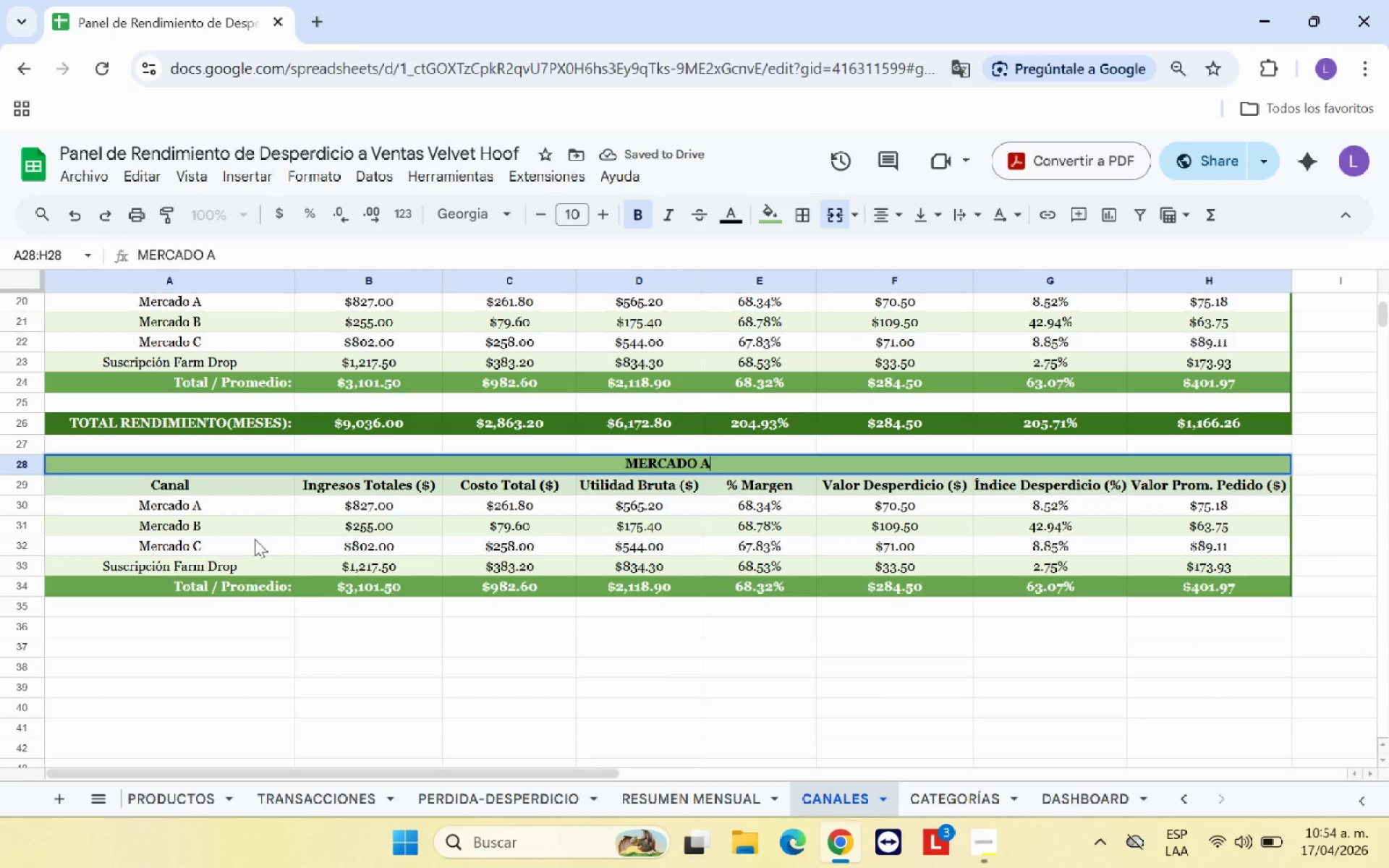 
left_click_drag(start_coordinate=[237, 509], to_coordinate=[1, 563])
 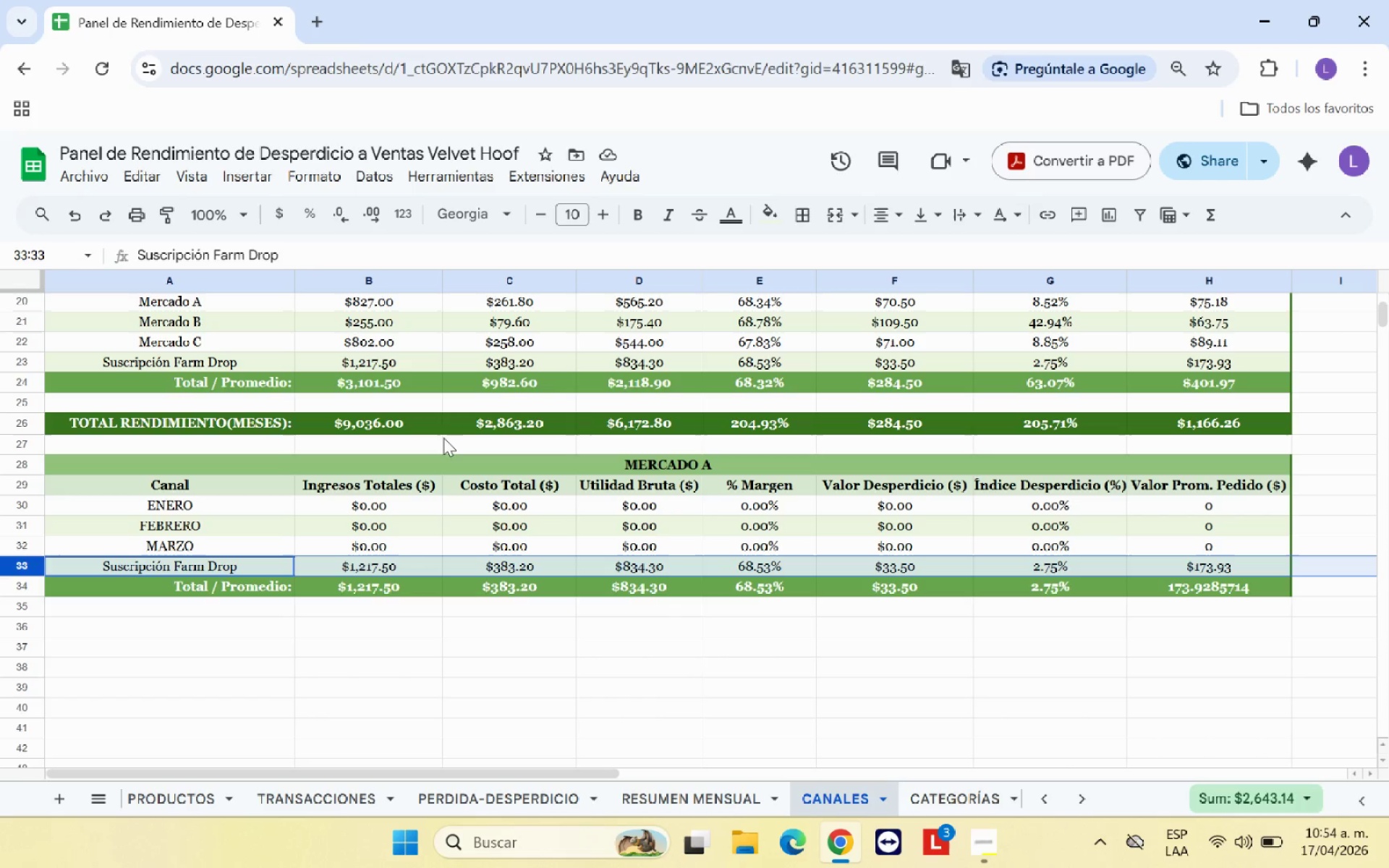 
type(ENERO)
 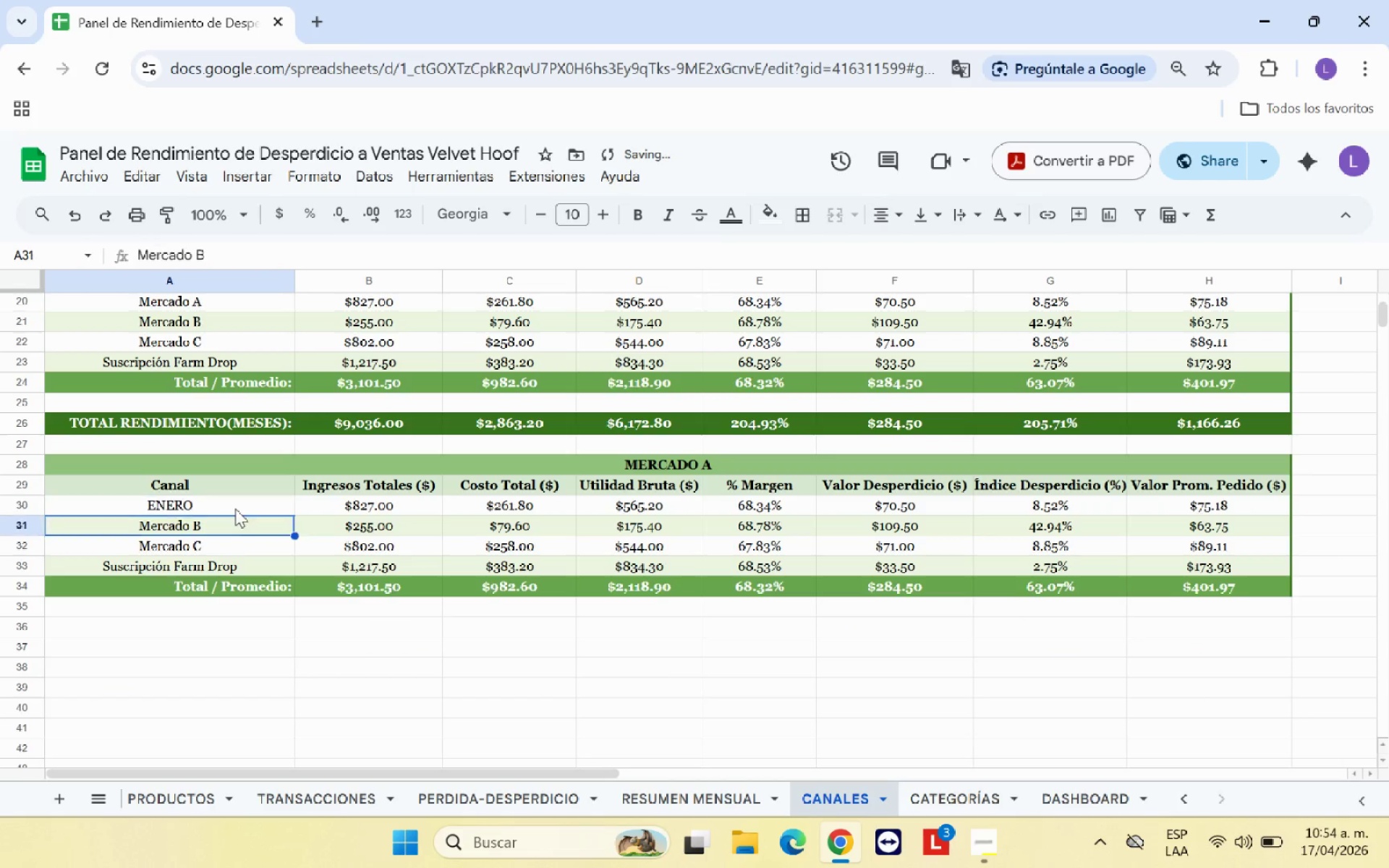 
key(Enter)
 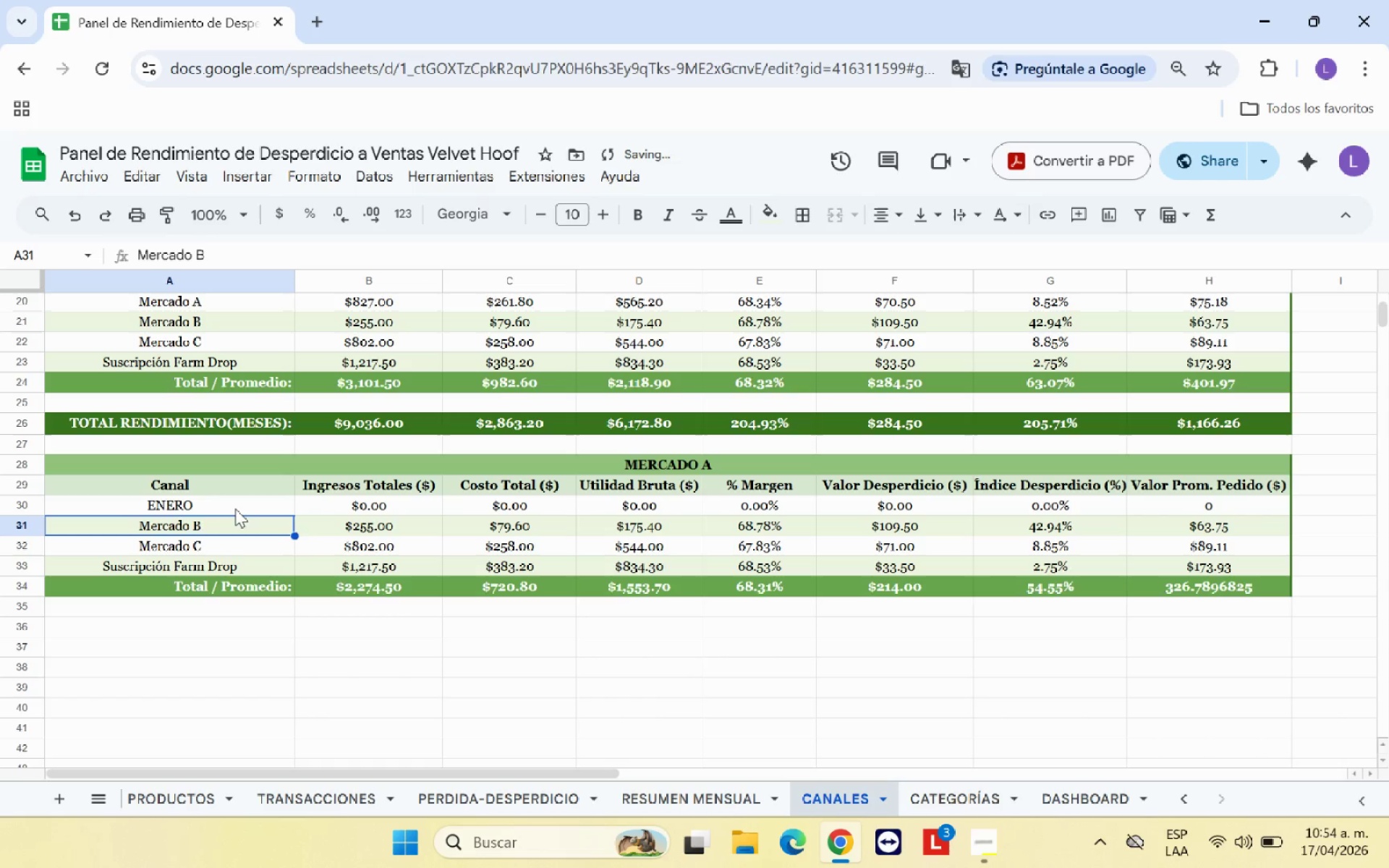 
type(FEBRERO)
 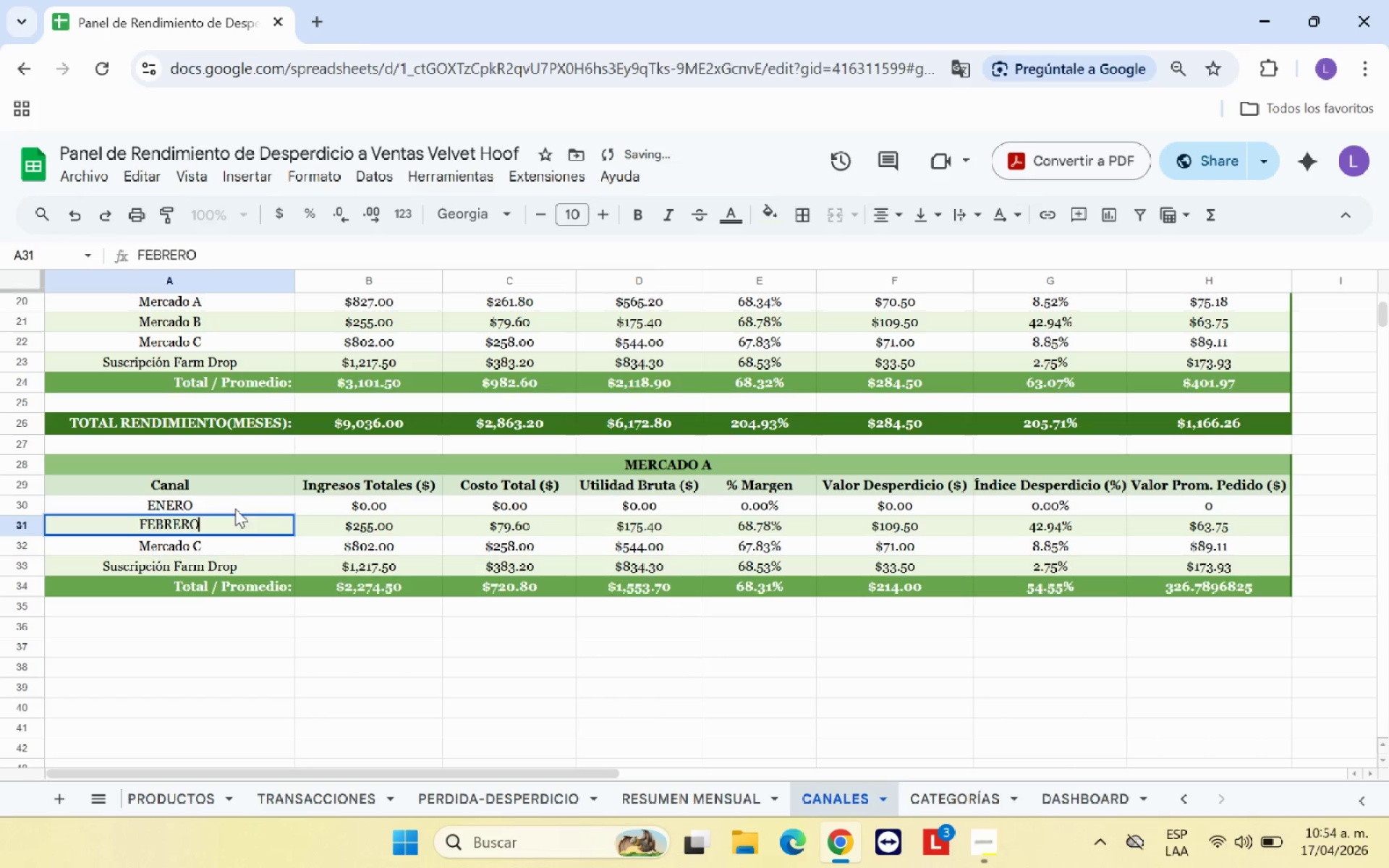 
key(Enter)
 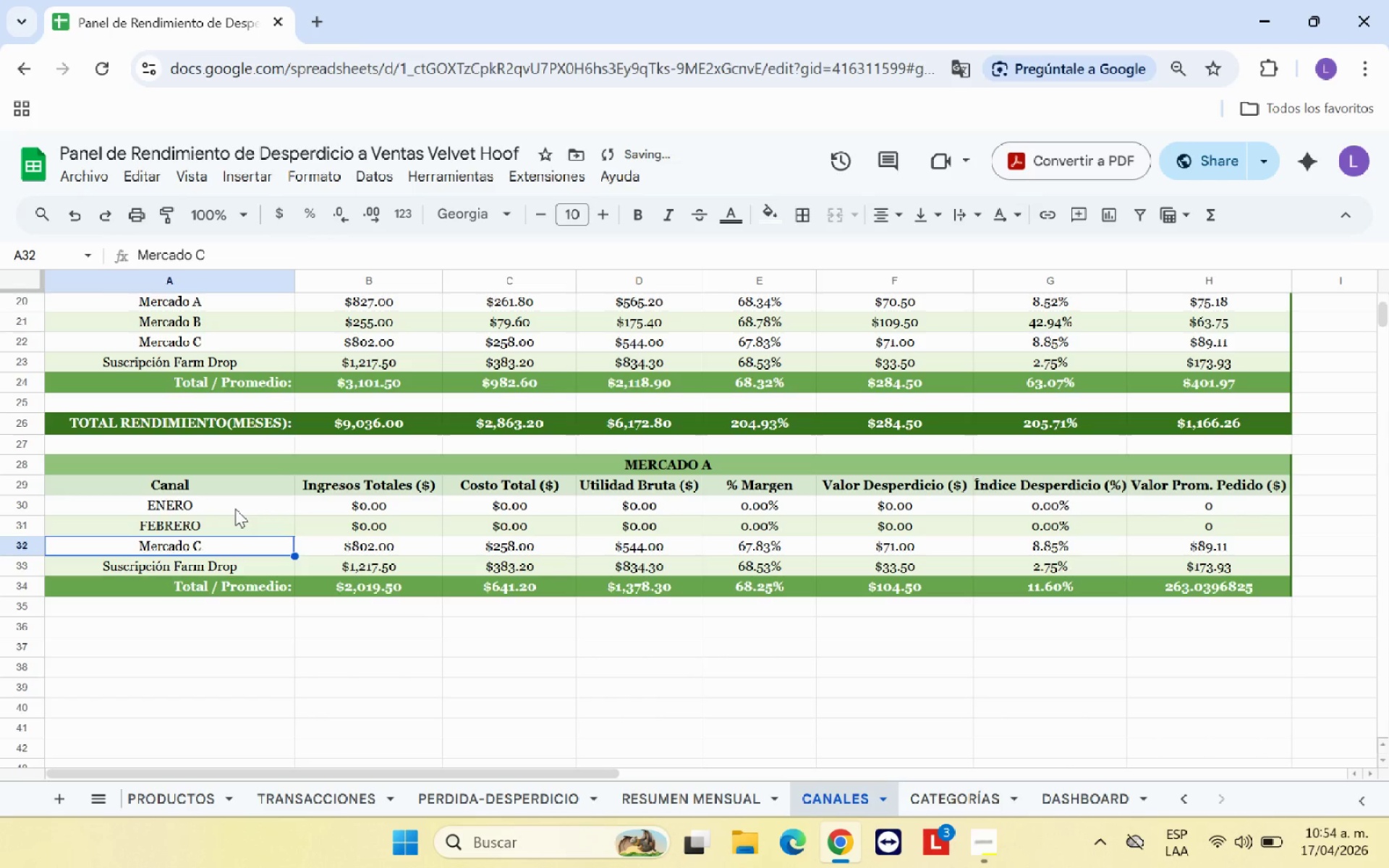 
type(MARZO)
 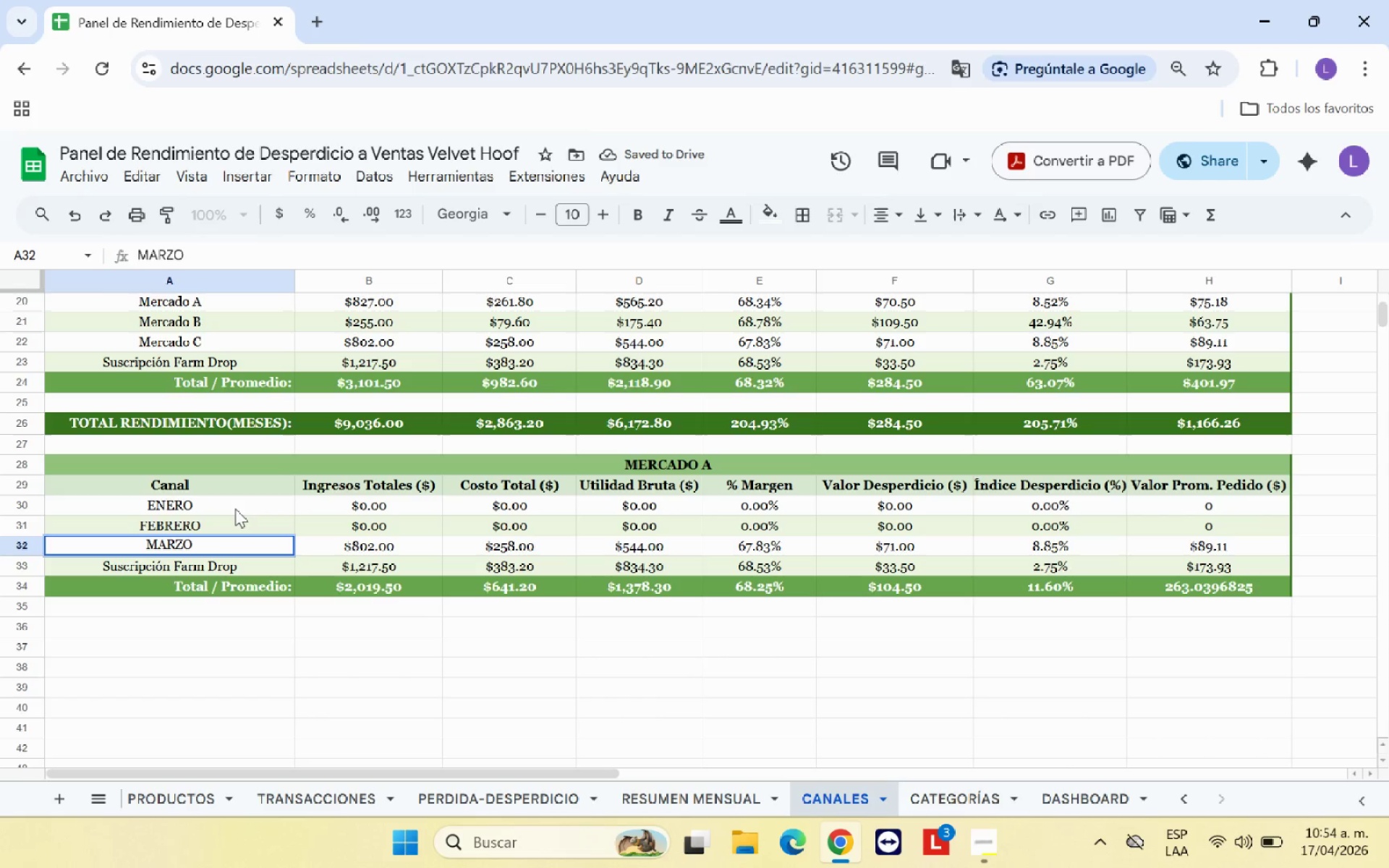 
key(Enter)
 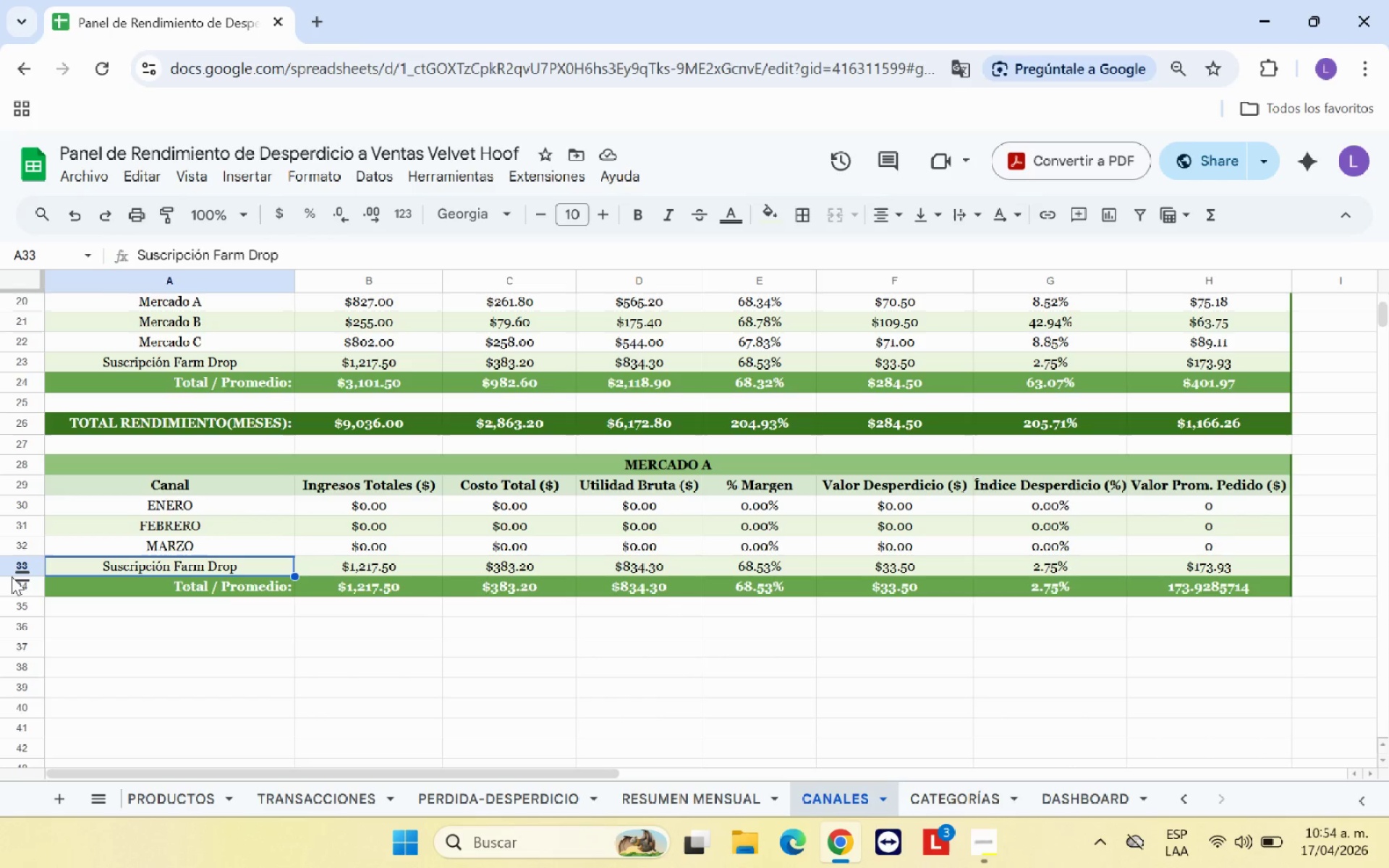 
left_click([1, 563])
 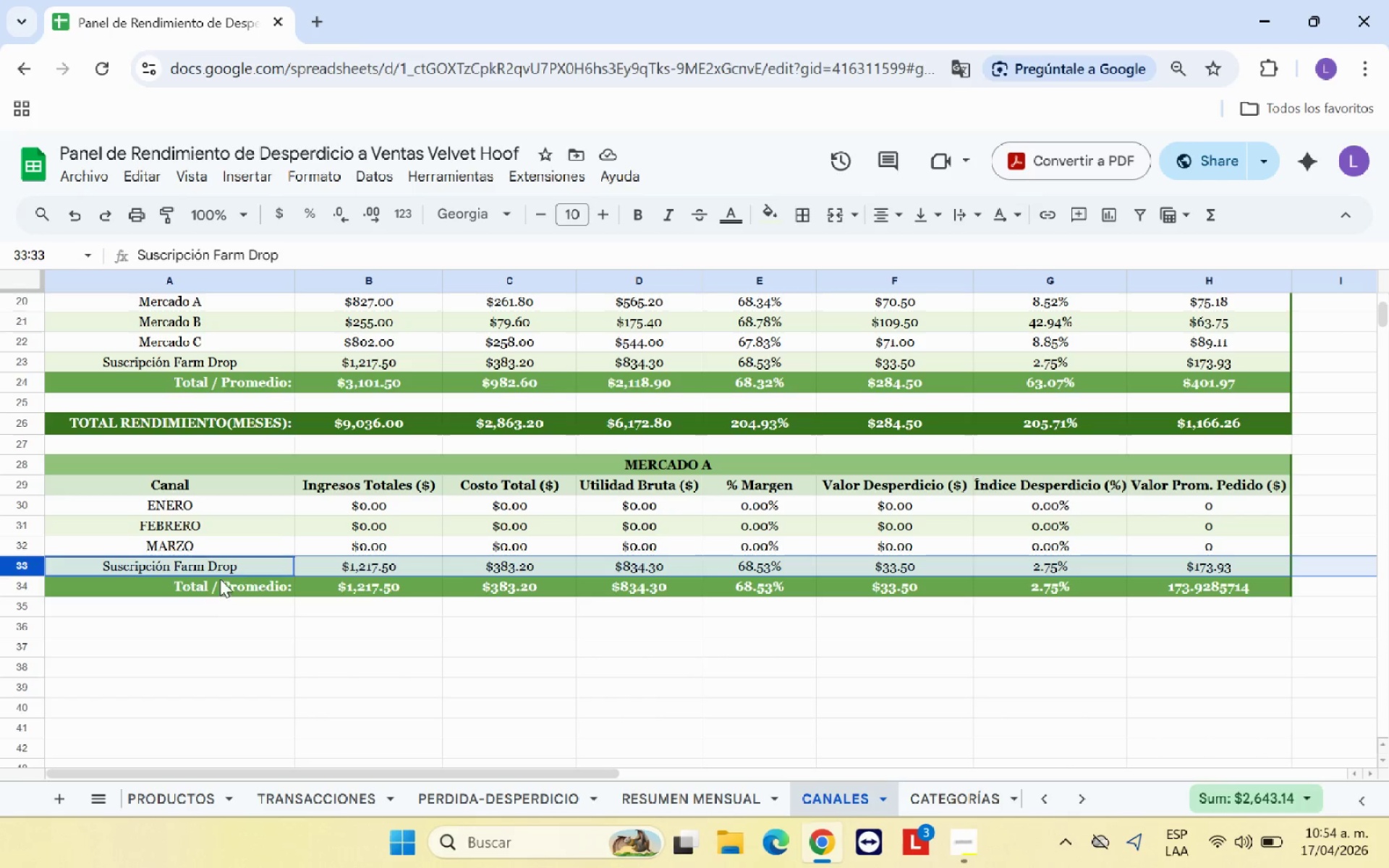 
right_click([224, 571])
 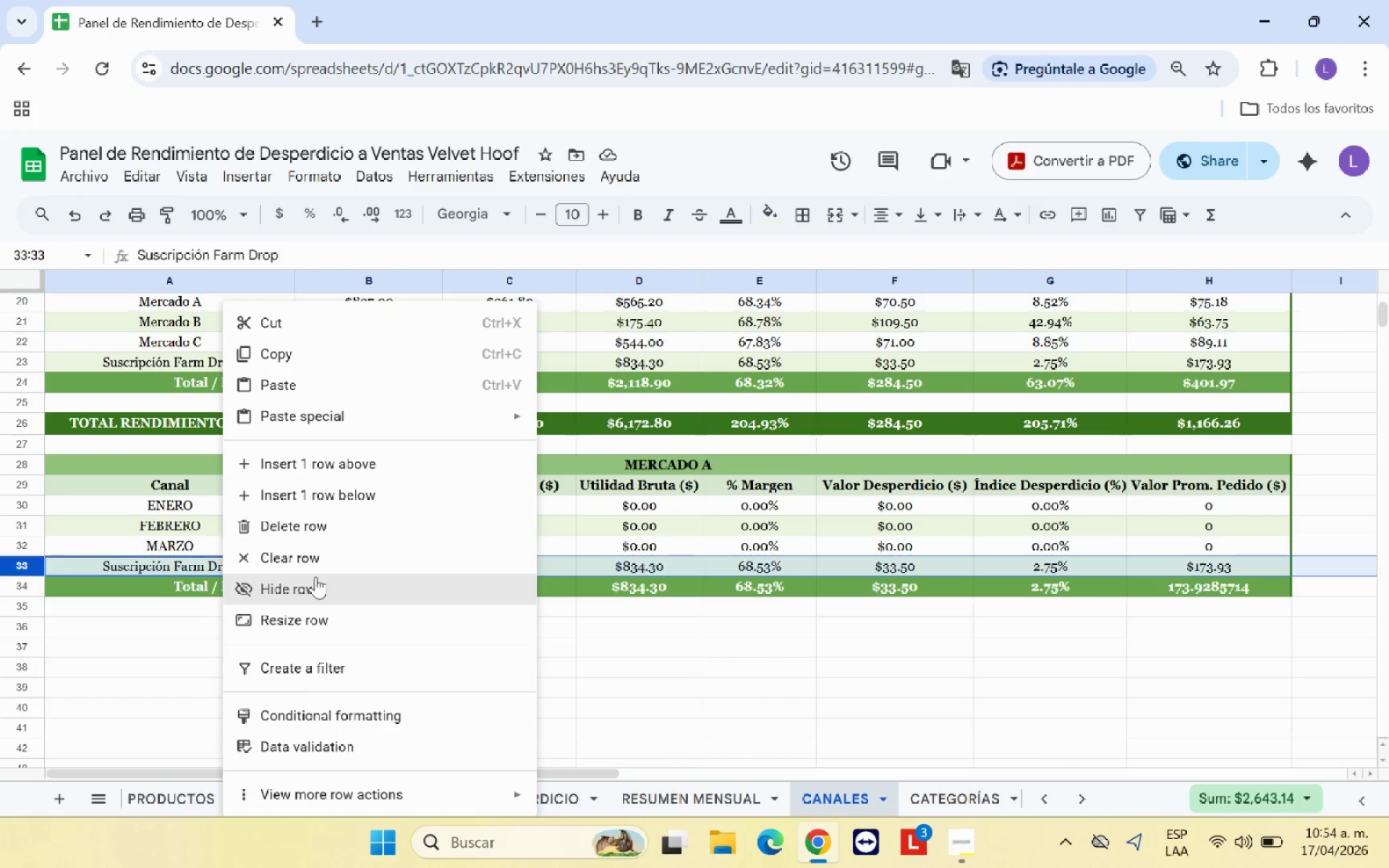 
left_click([337, 534])
 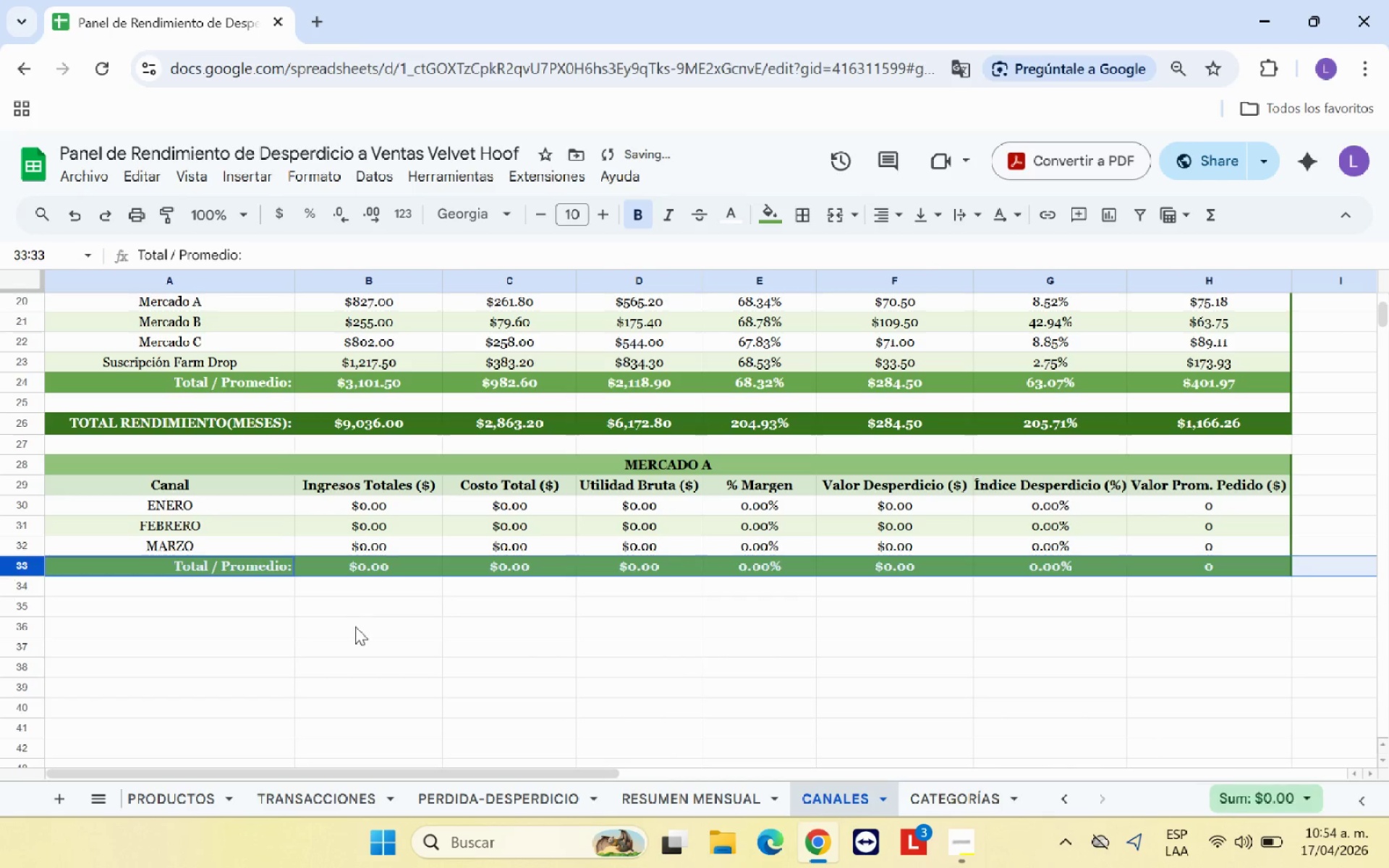 
left_click([355, 626])
 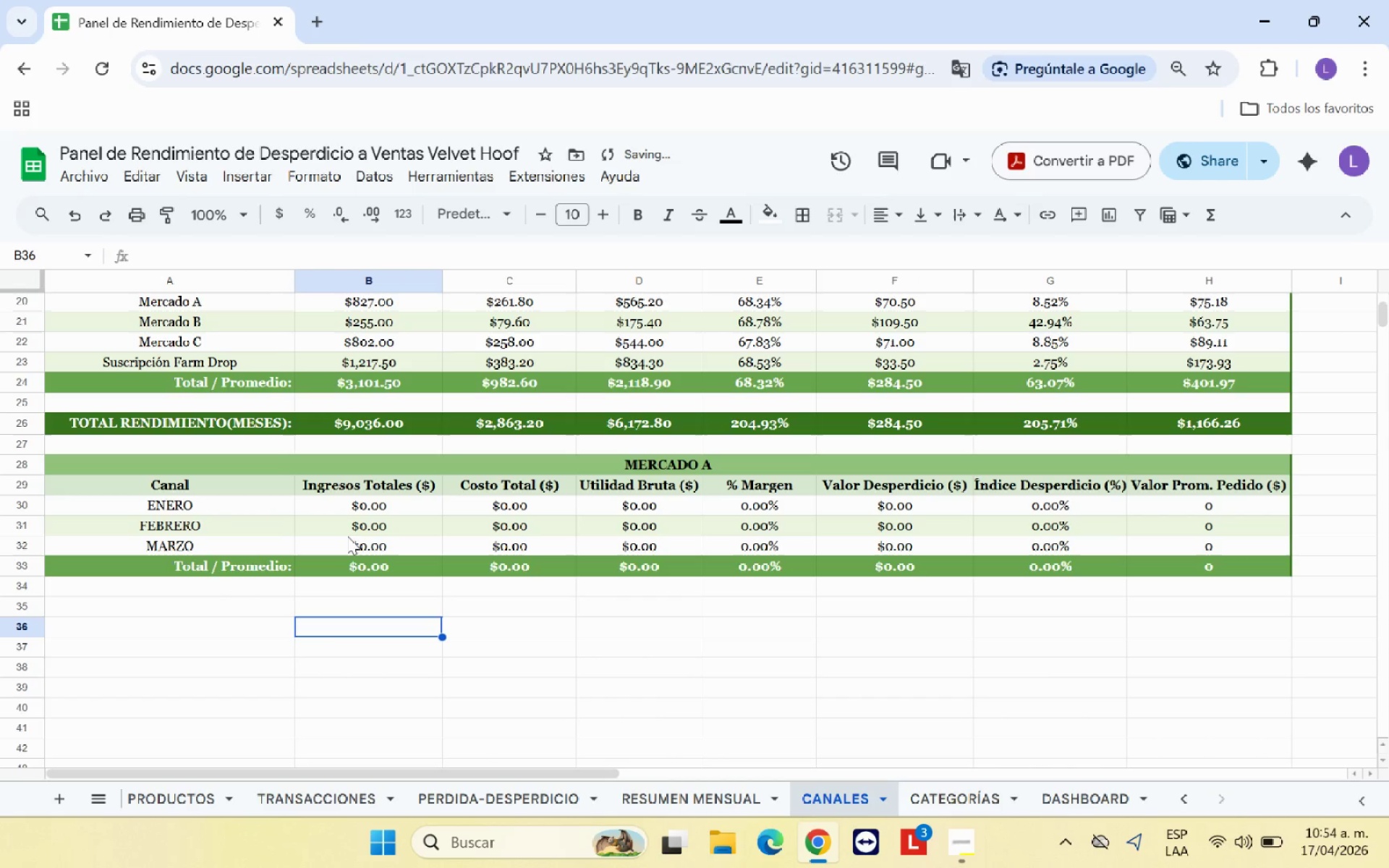 
scroll: coordinate [359, 525], scroll_direction: up, amount: 1.0
 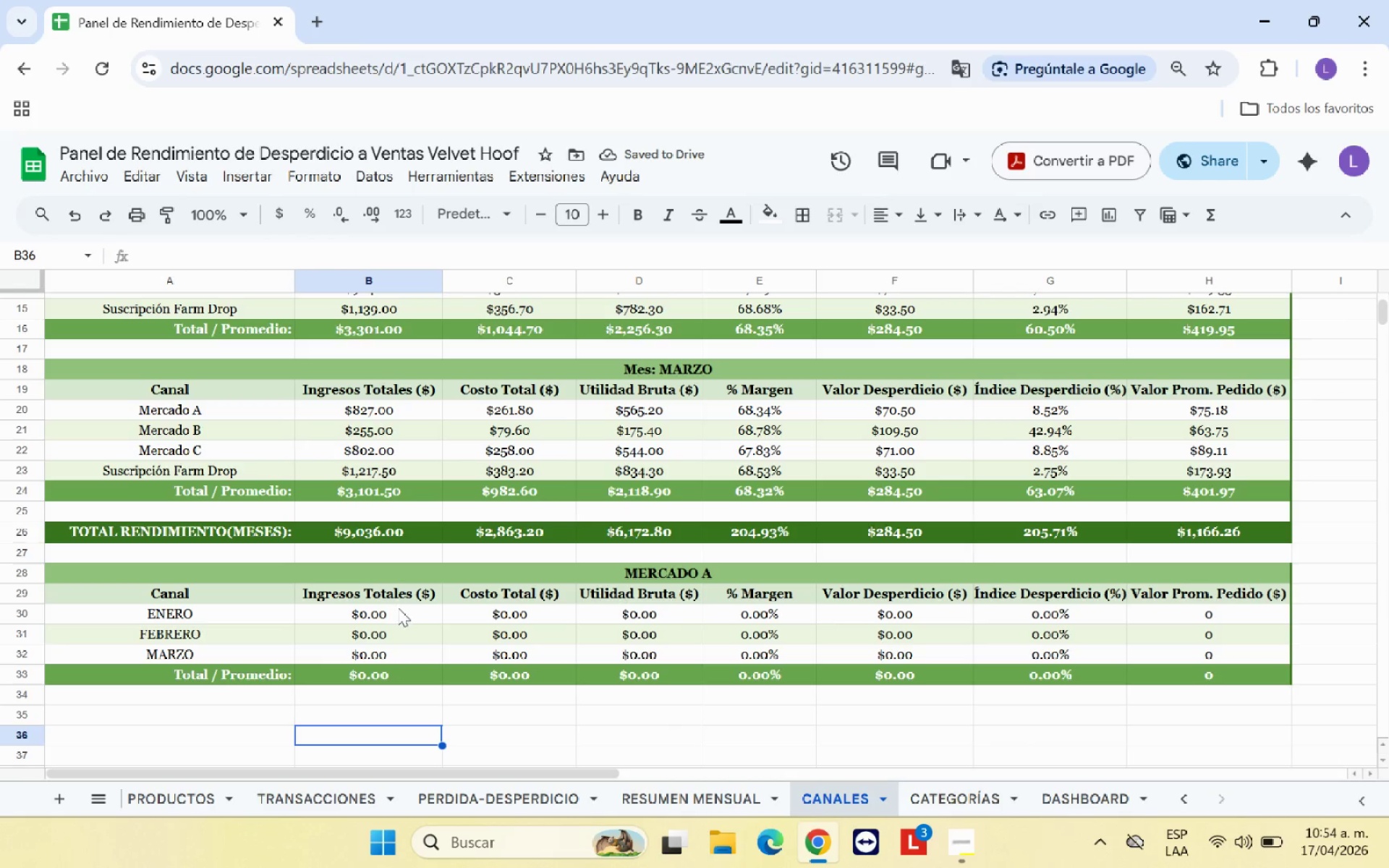 
left_click([398, 608])
 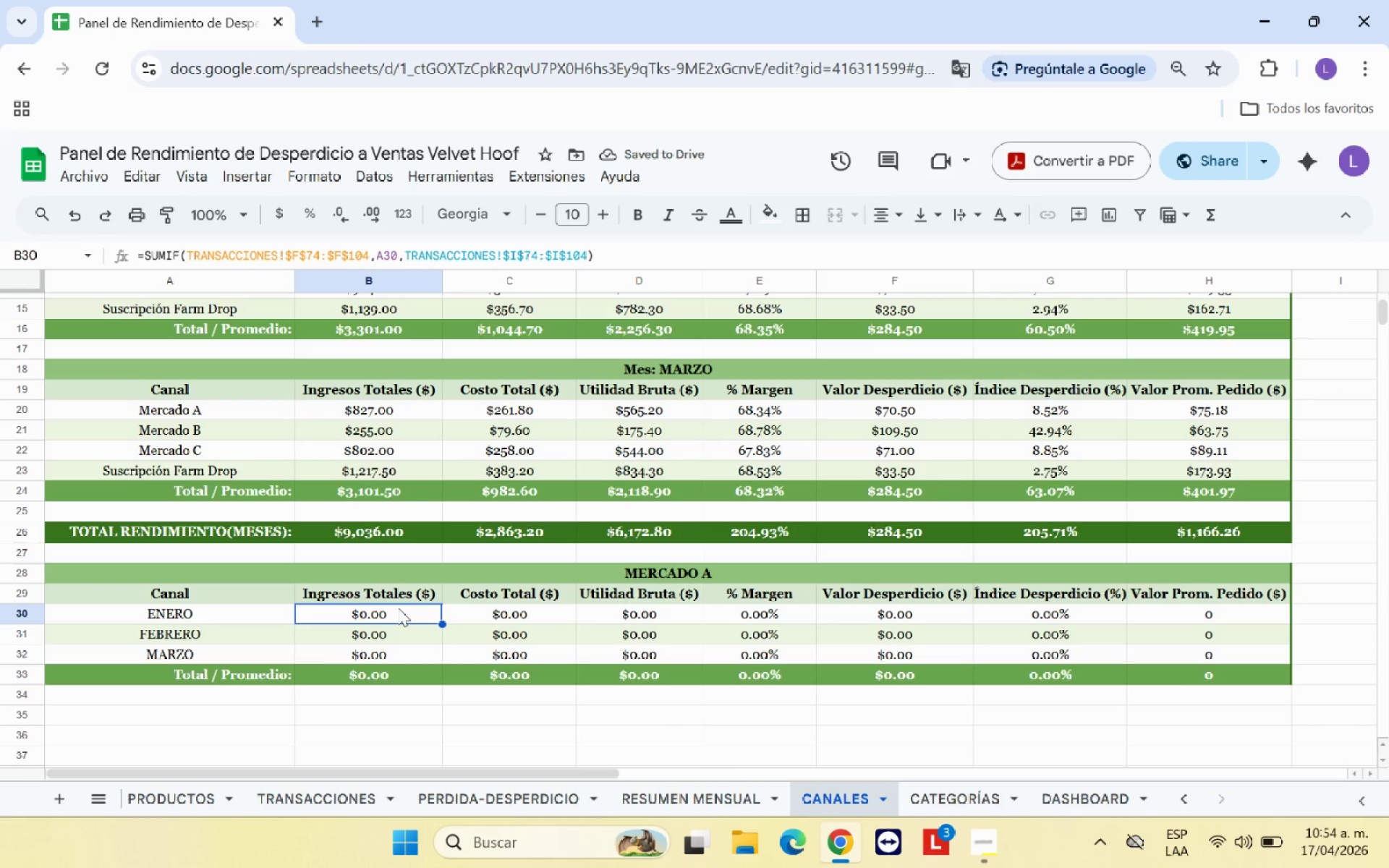 
key(Shift+0)
 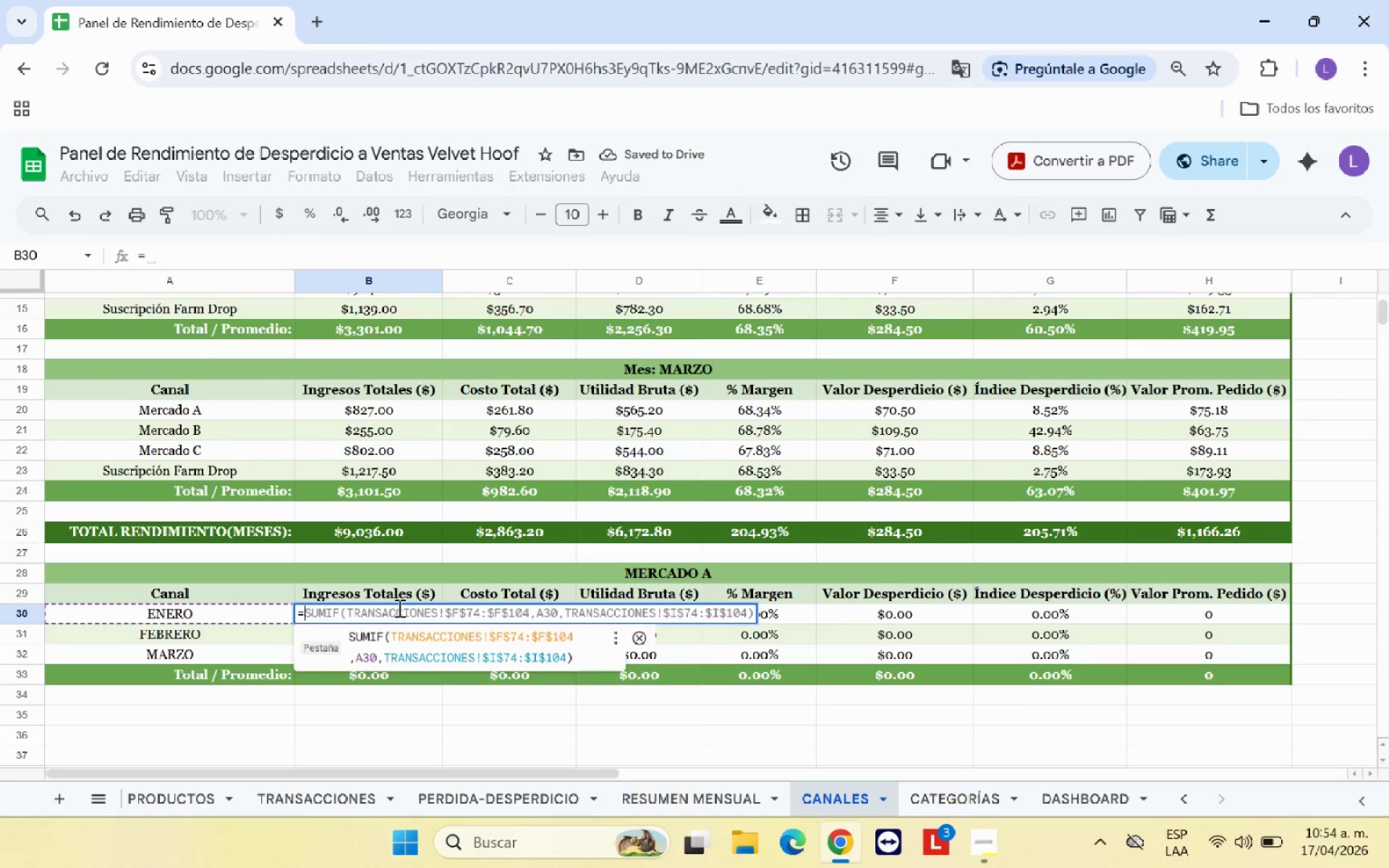 
scroll: coordinate [485, 404], scroll_direction: up, amount: 8.0
 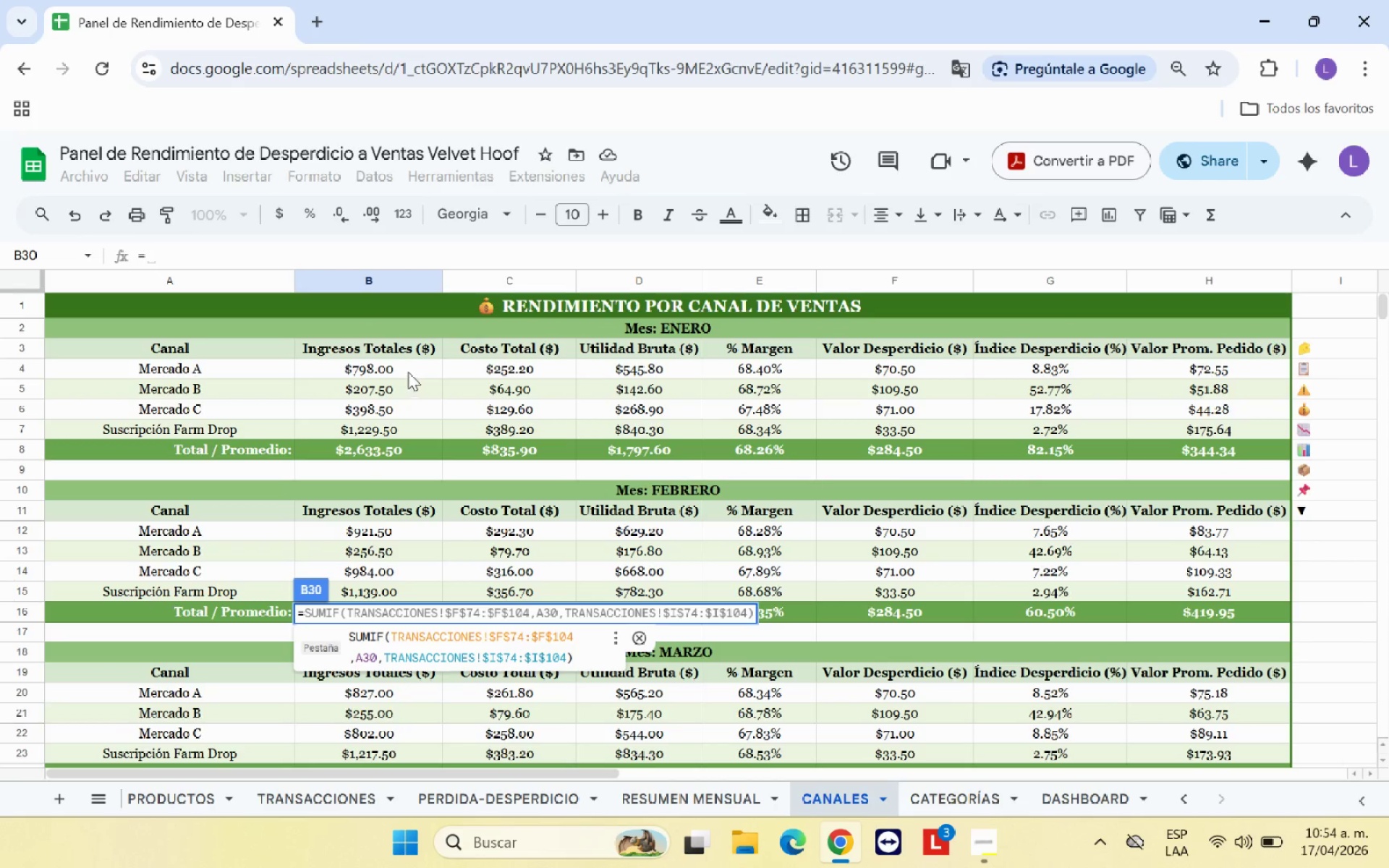 
left_click([408, 367])
 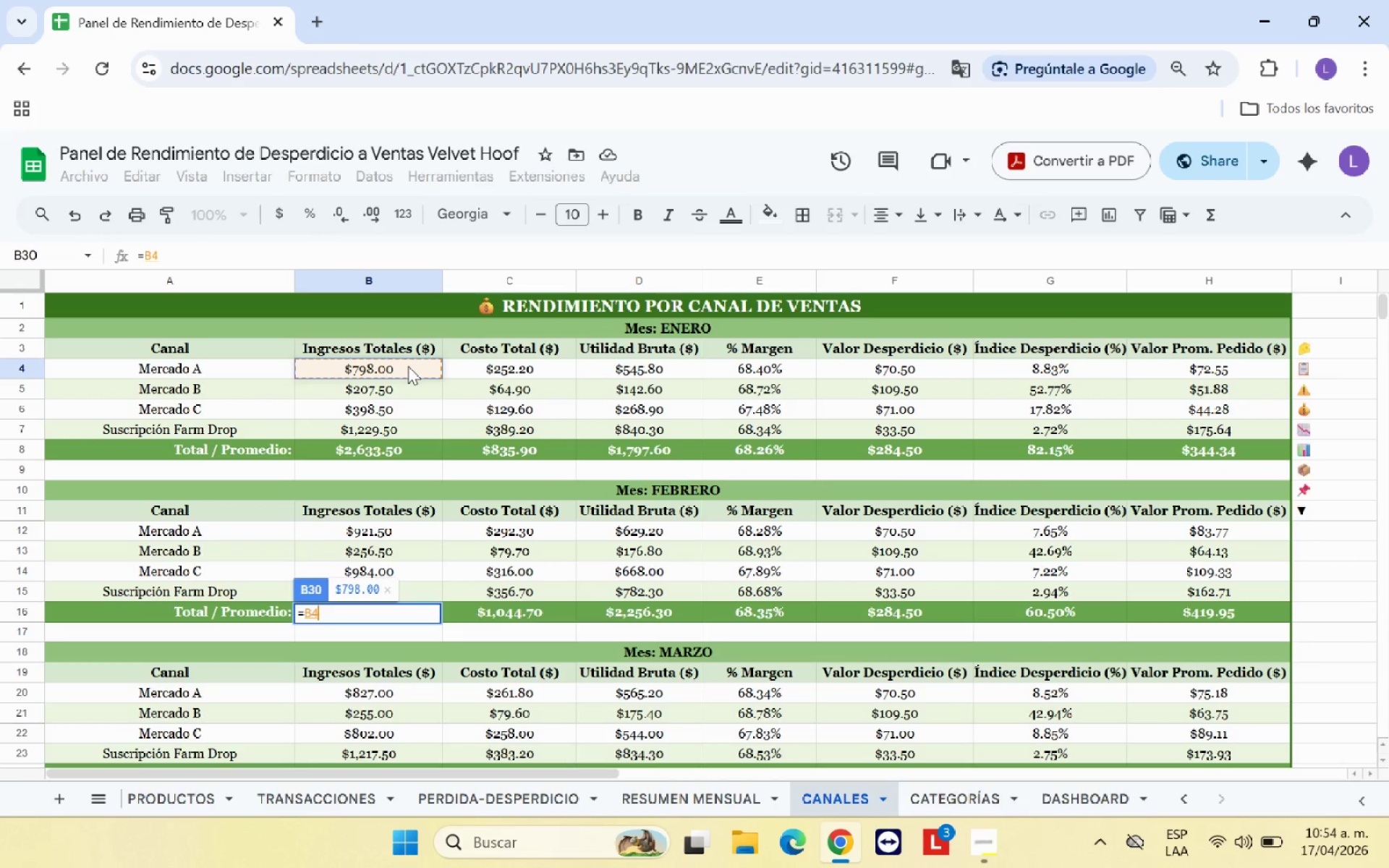 
key(Enter)
 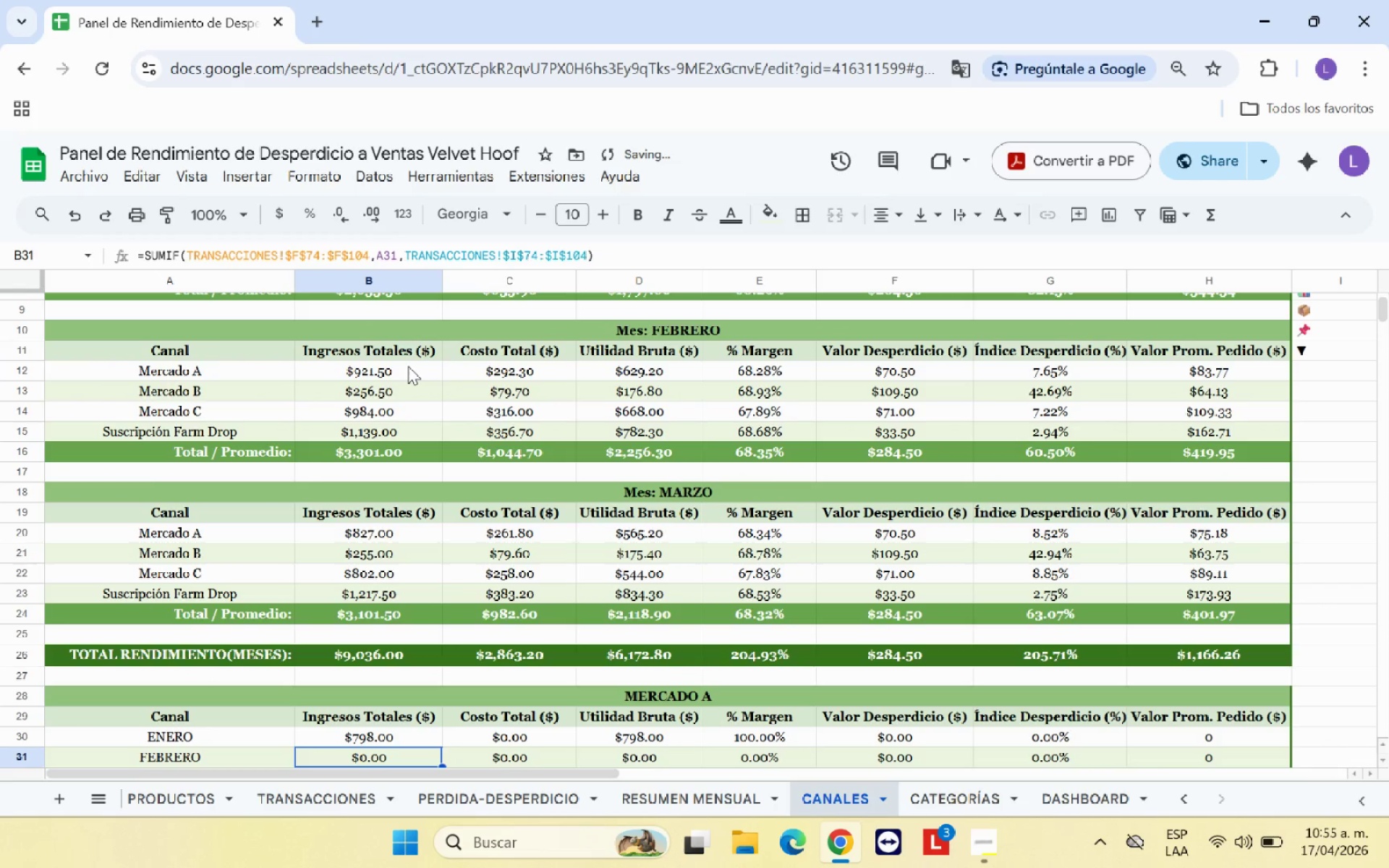 
key(Shift+0)
 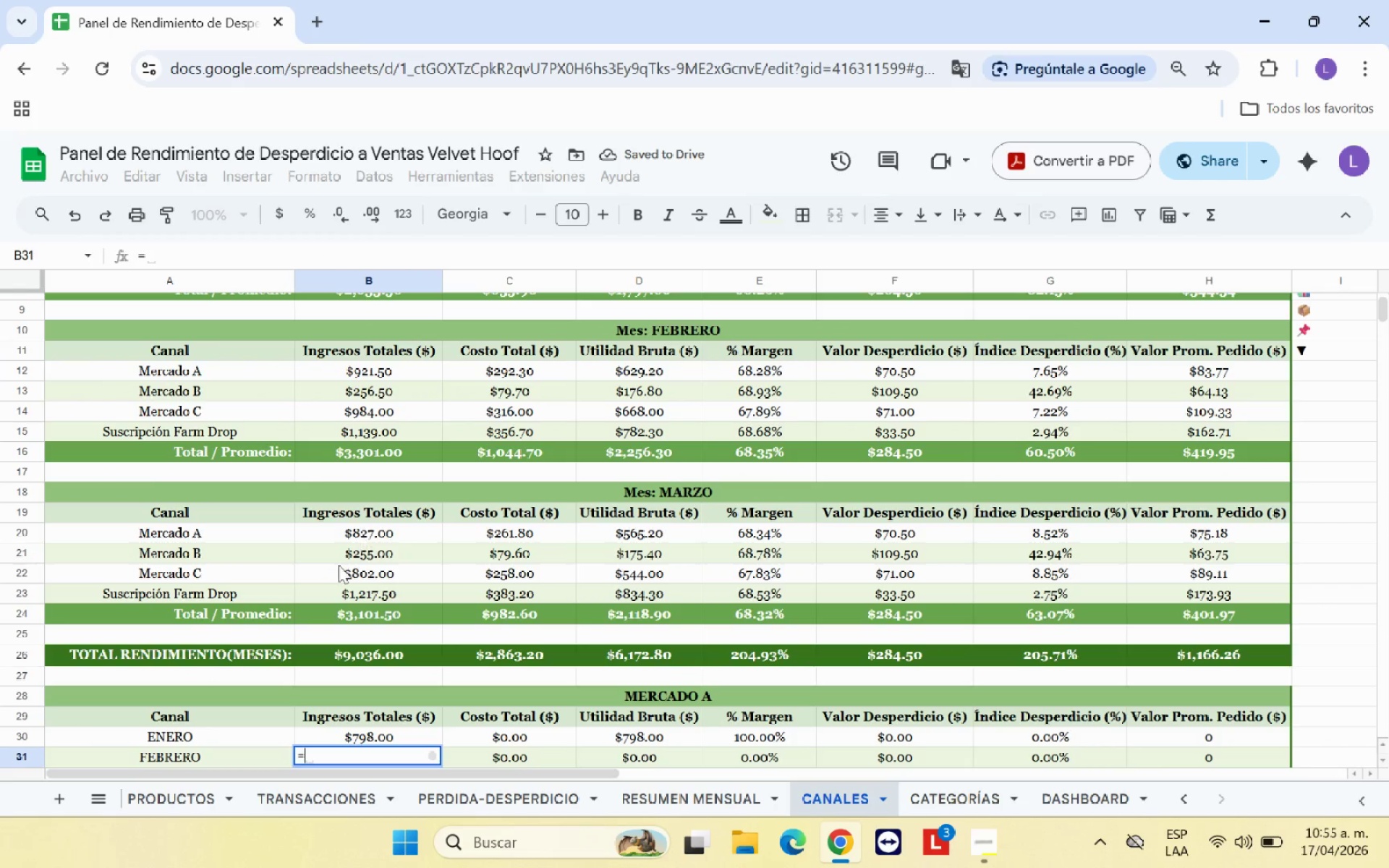 
left_click([384, 537])
 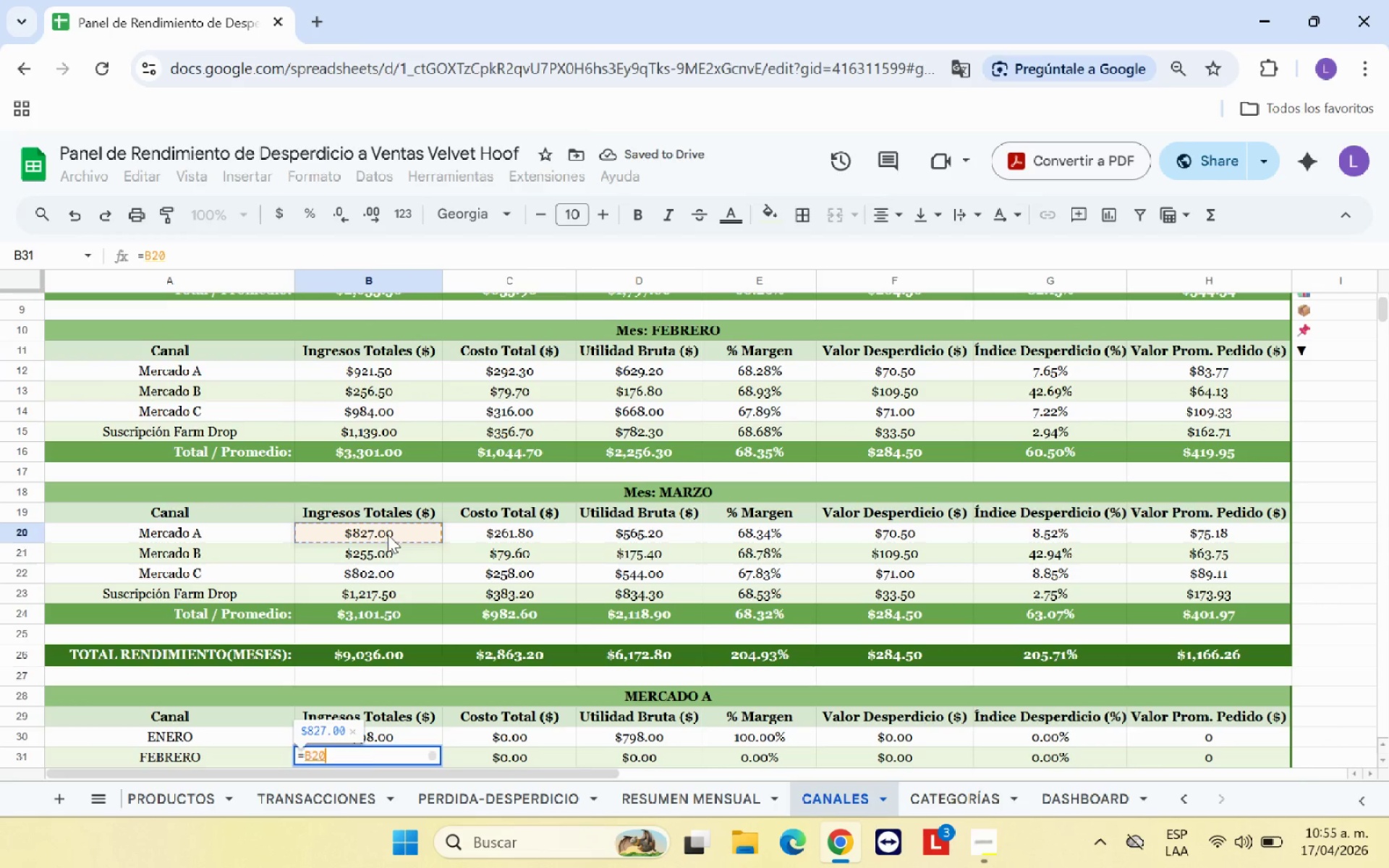 
key(Enter)
 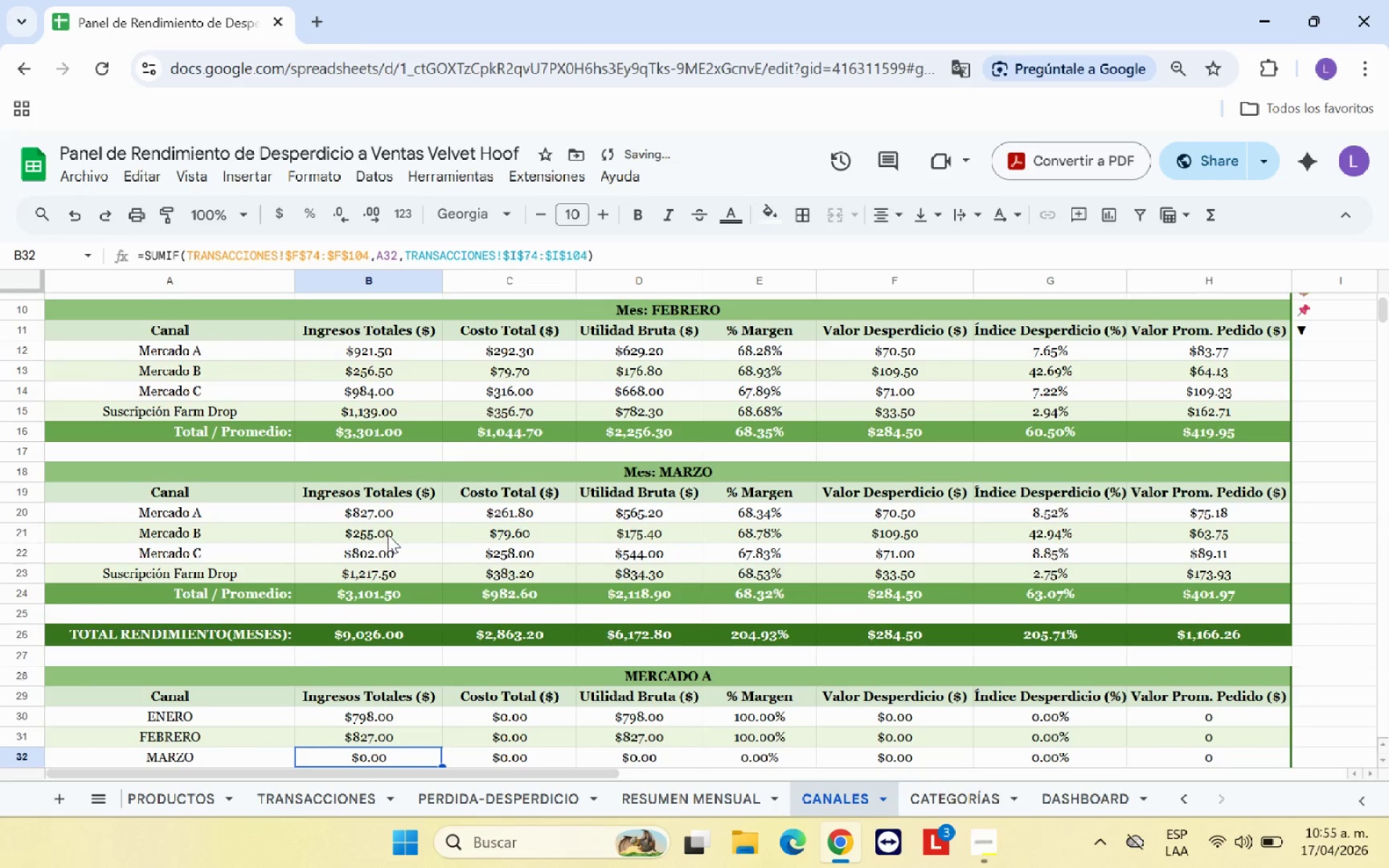 
key(Shift+0)
 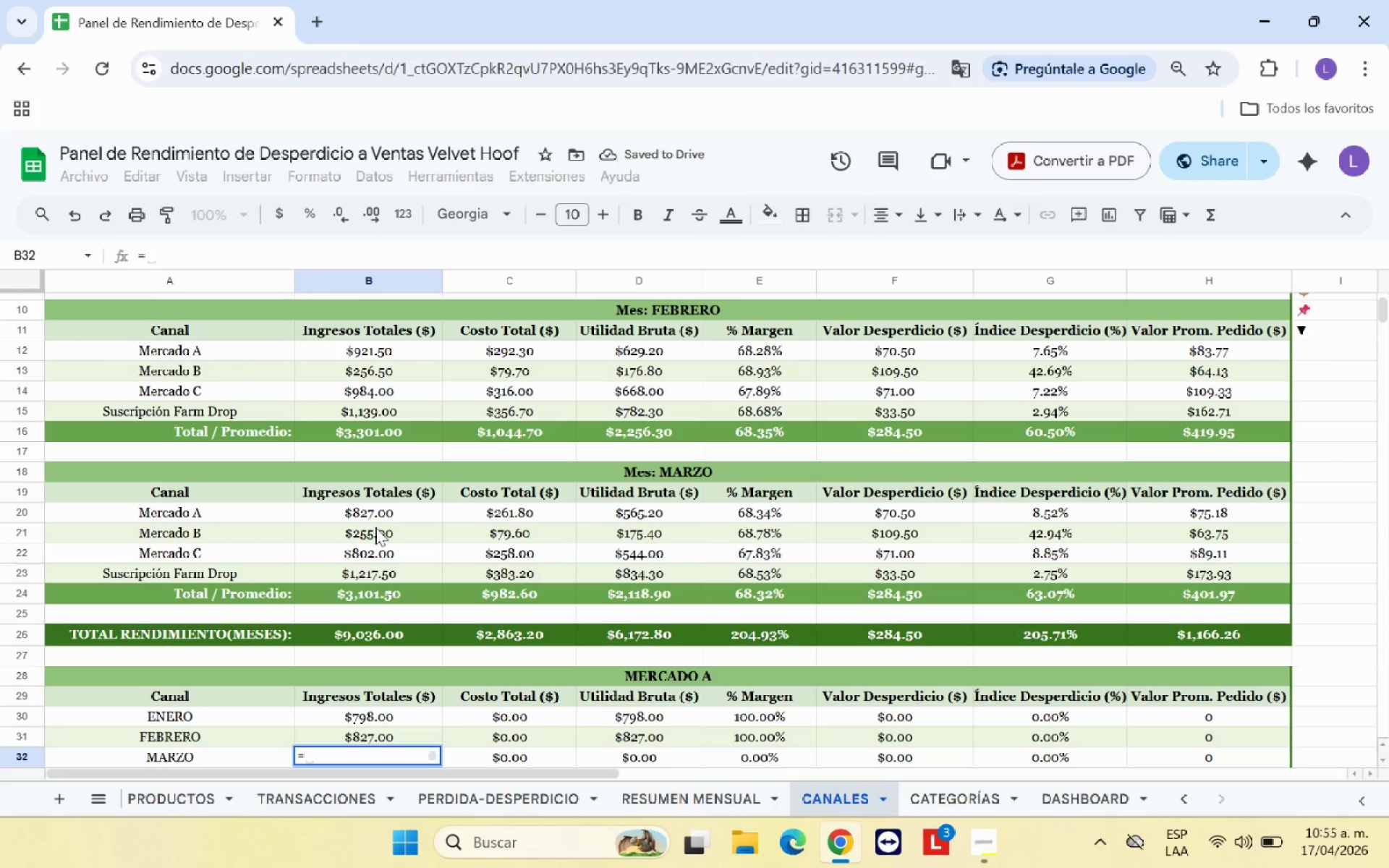 
left_click([381, 514])
 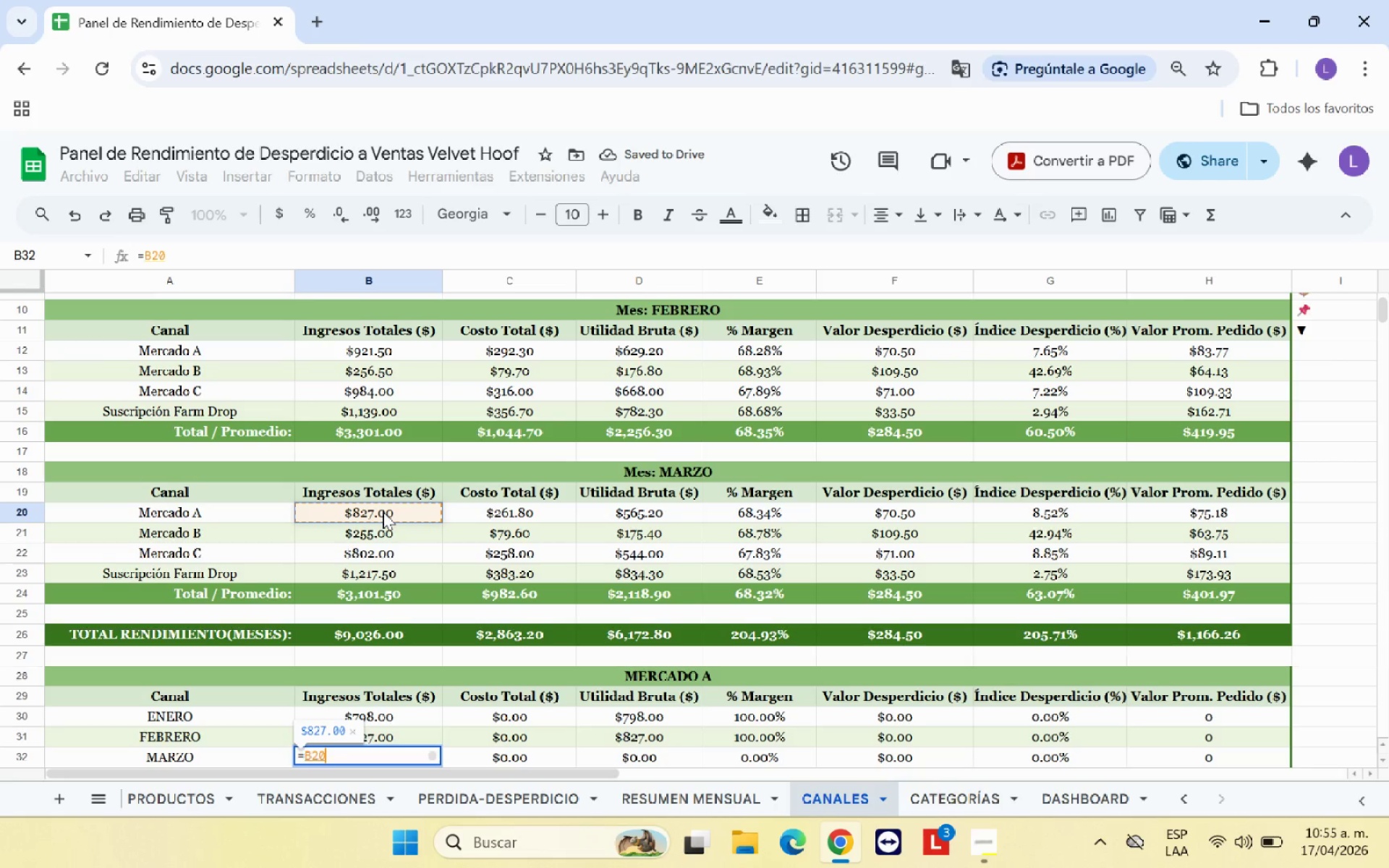 
key(Enter)
 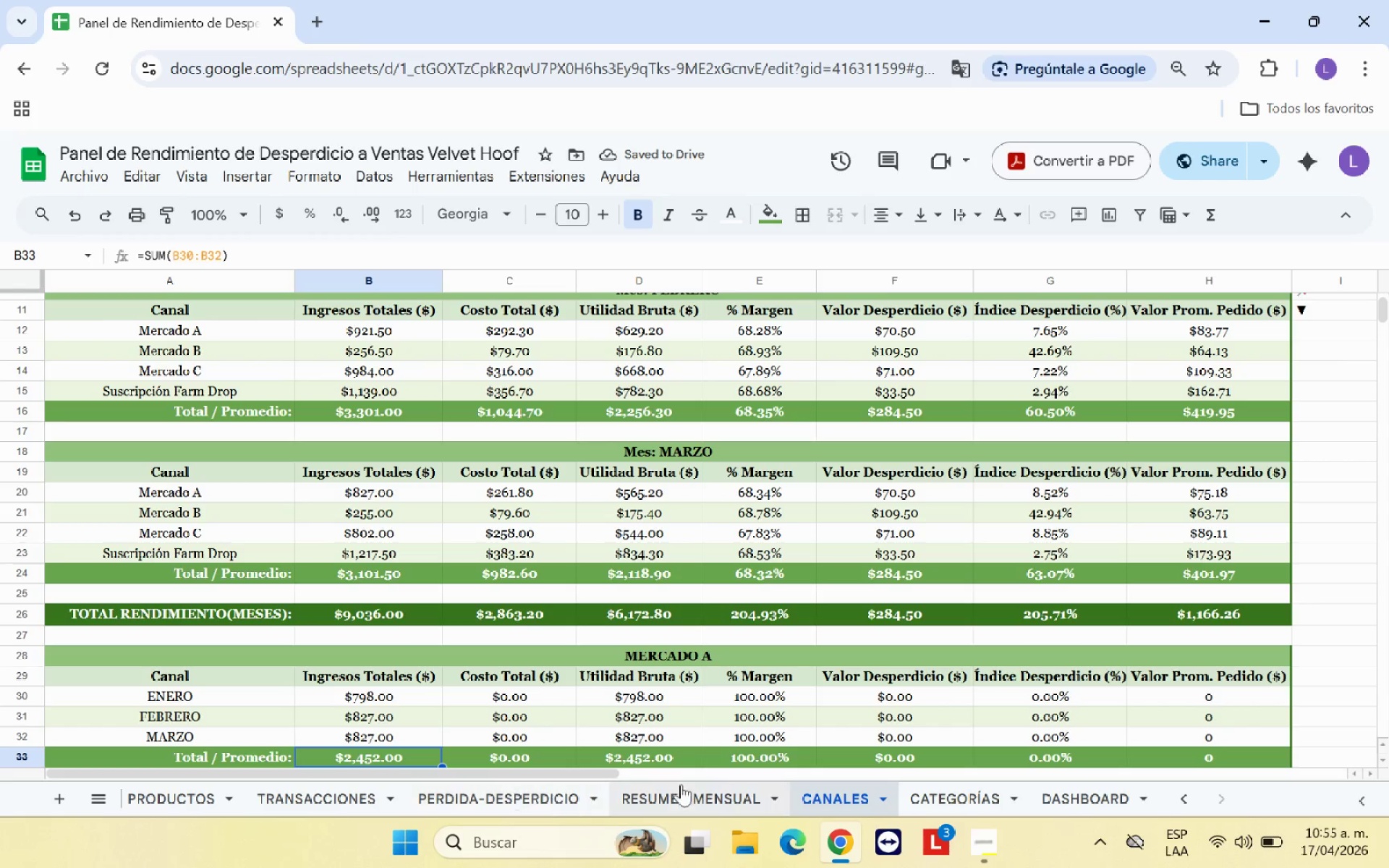 
left_click([1079, 803])
 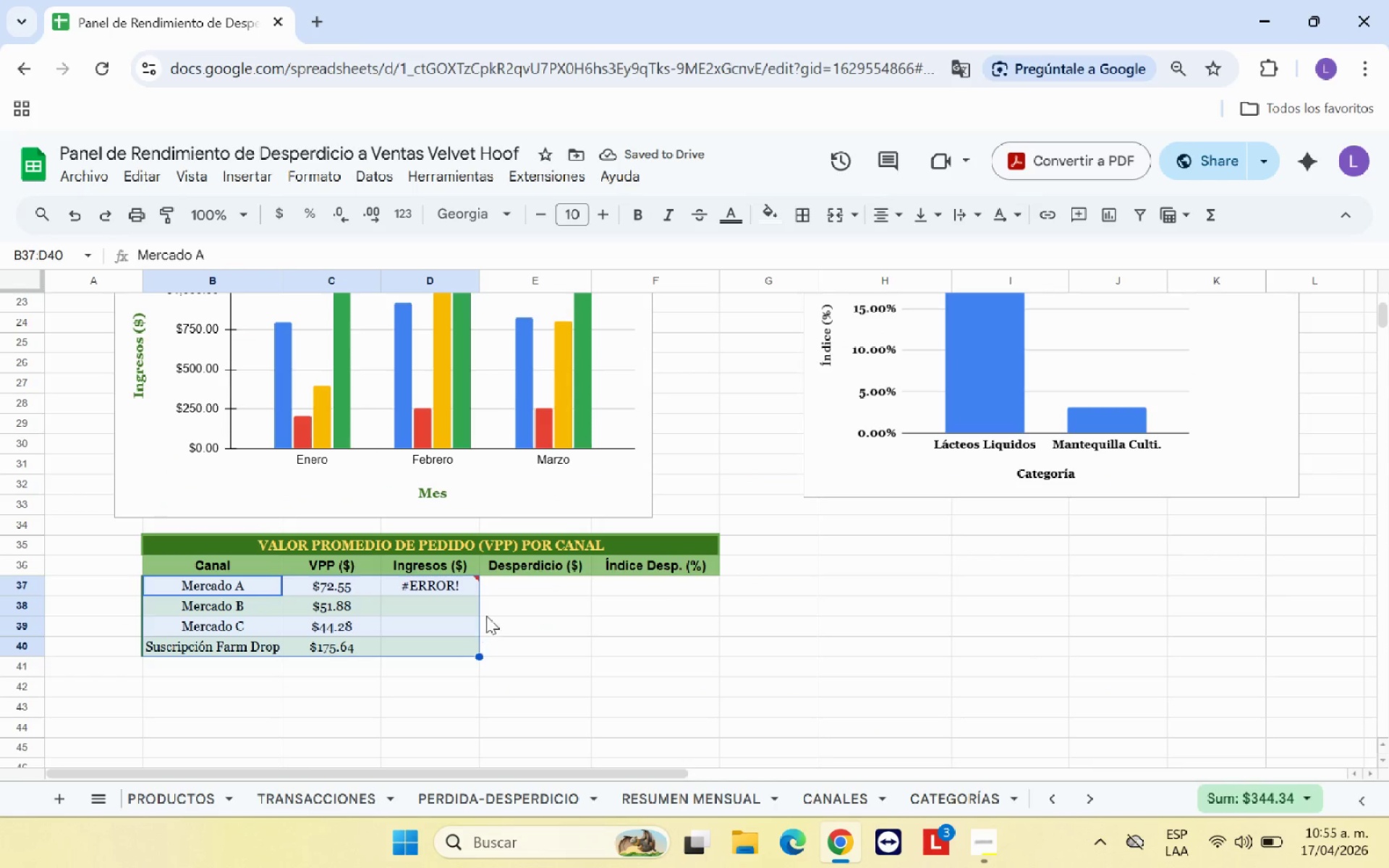 
left_click([451, 586])
 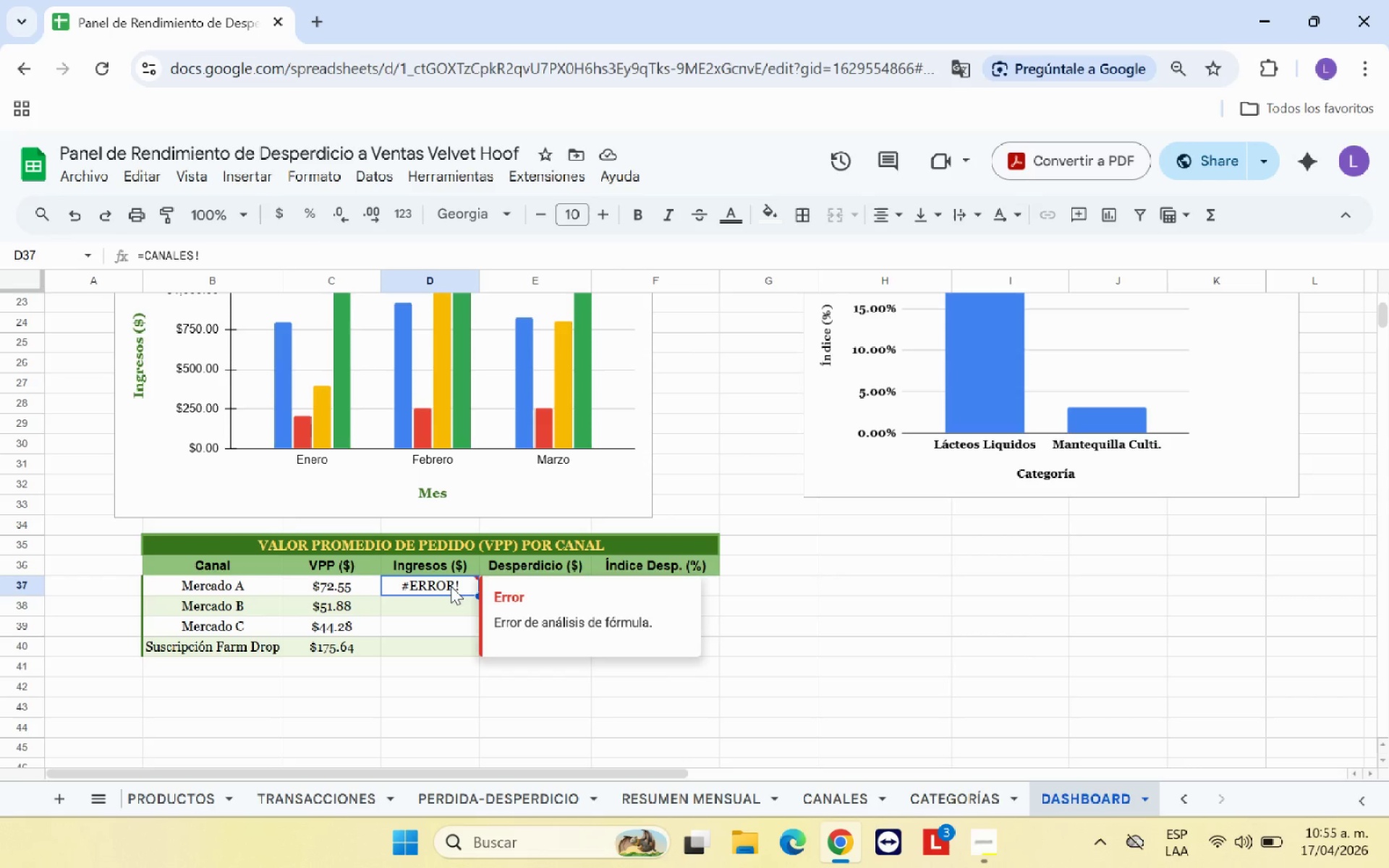 
key(Shift+0)
 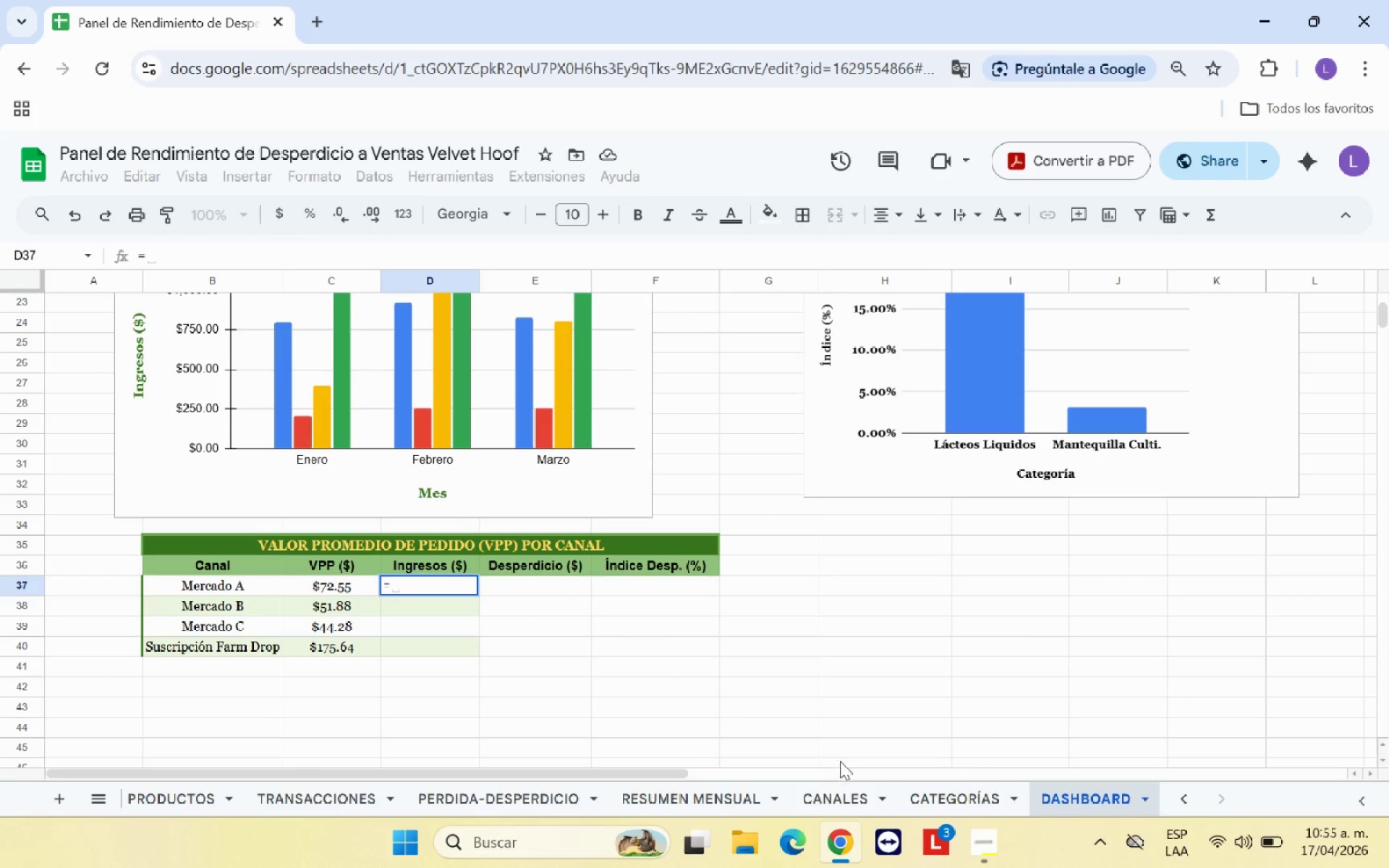 
left_click([836, 799])
 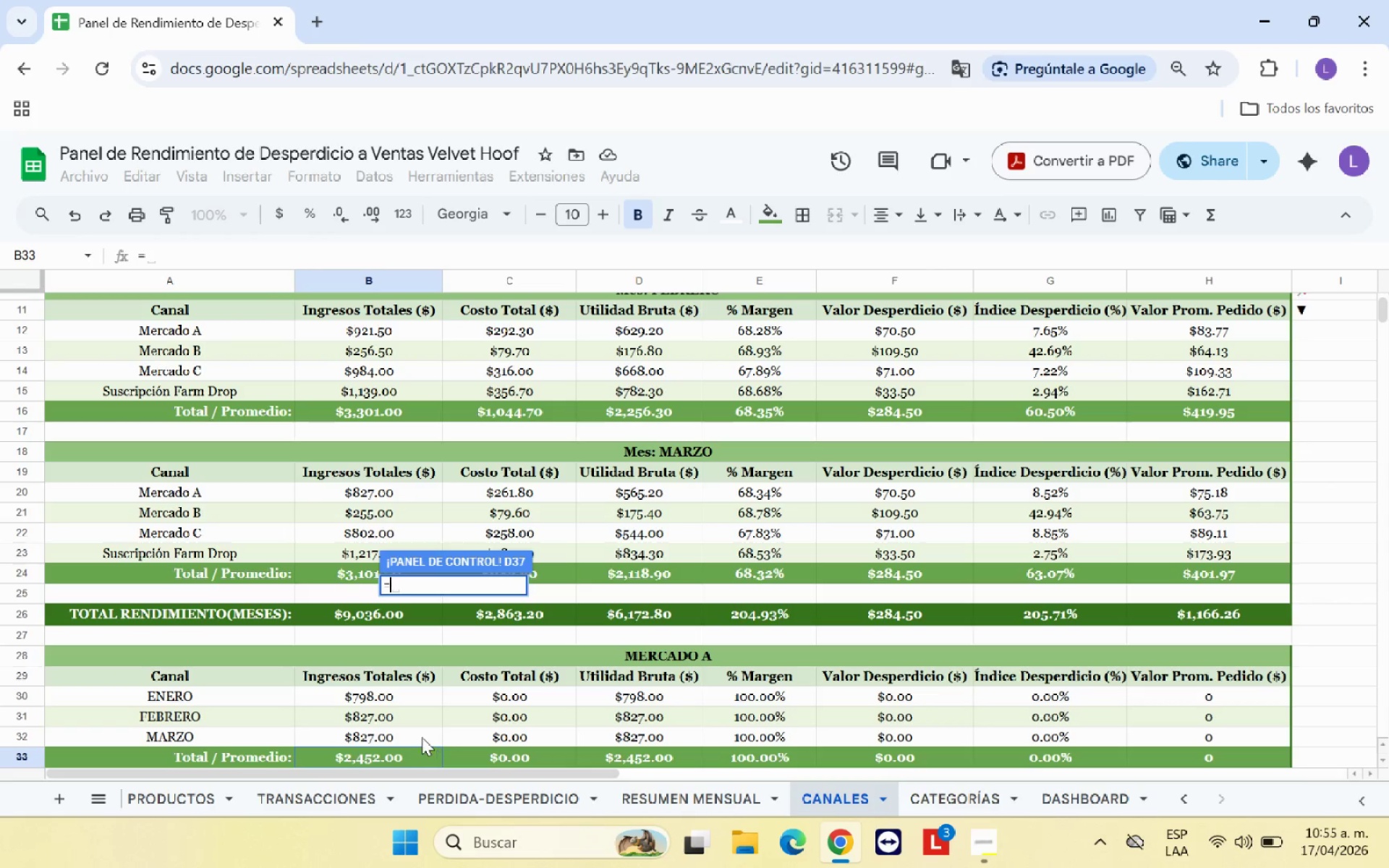 
scroll: coordinate [430, 721], scroll_direction: down, amount: 1.0
 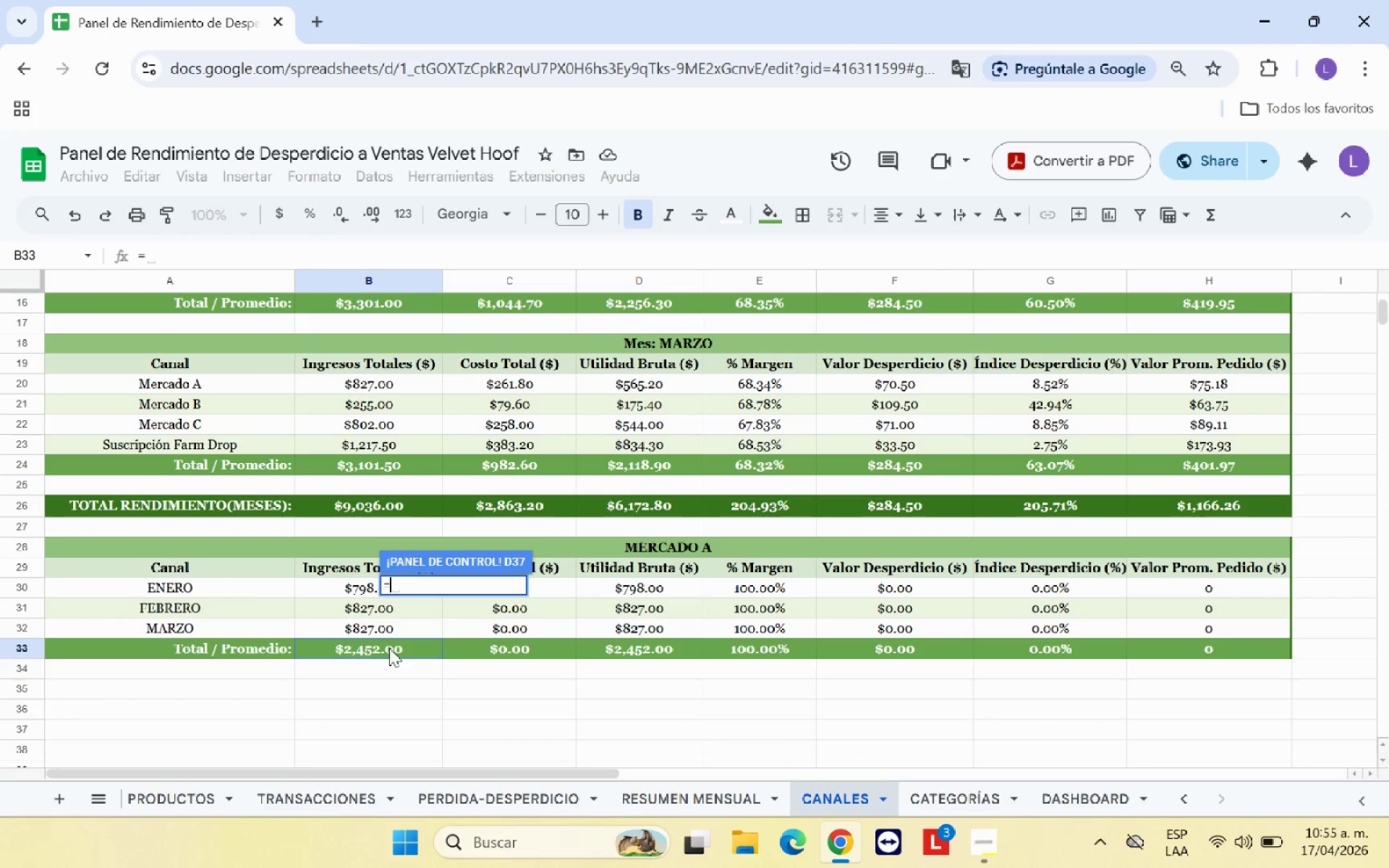 
left_click([374, 645])
 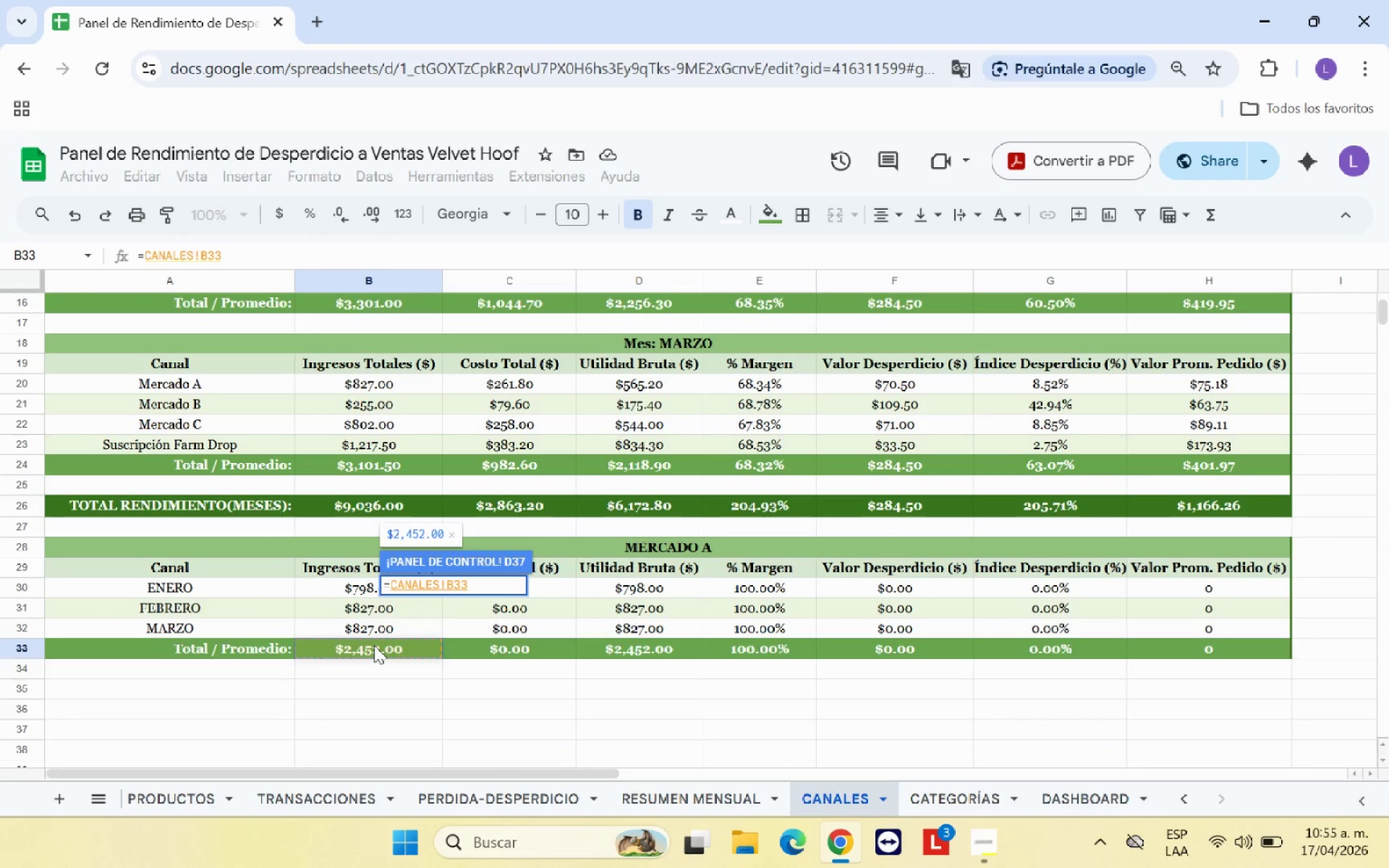 
key(Enter)
 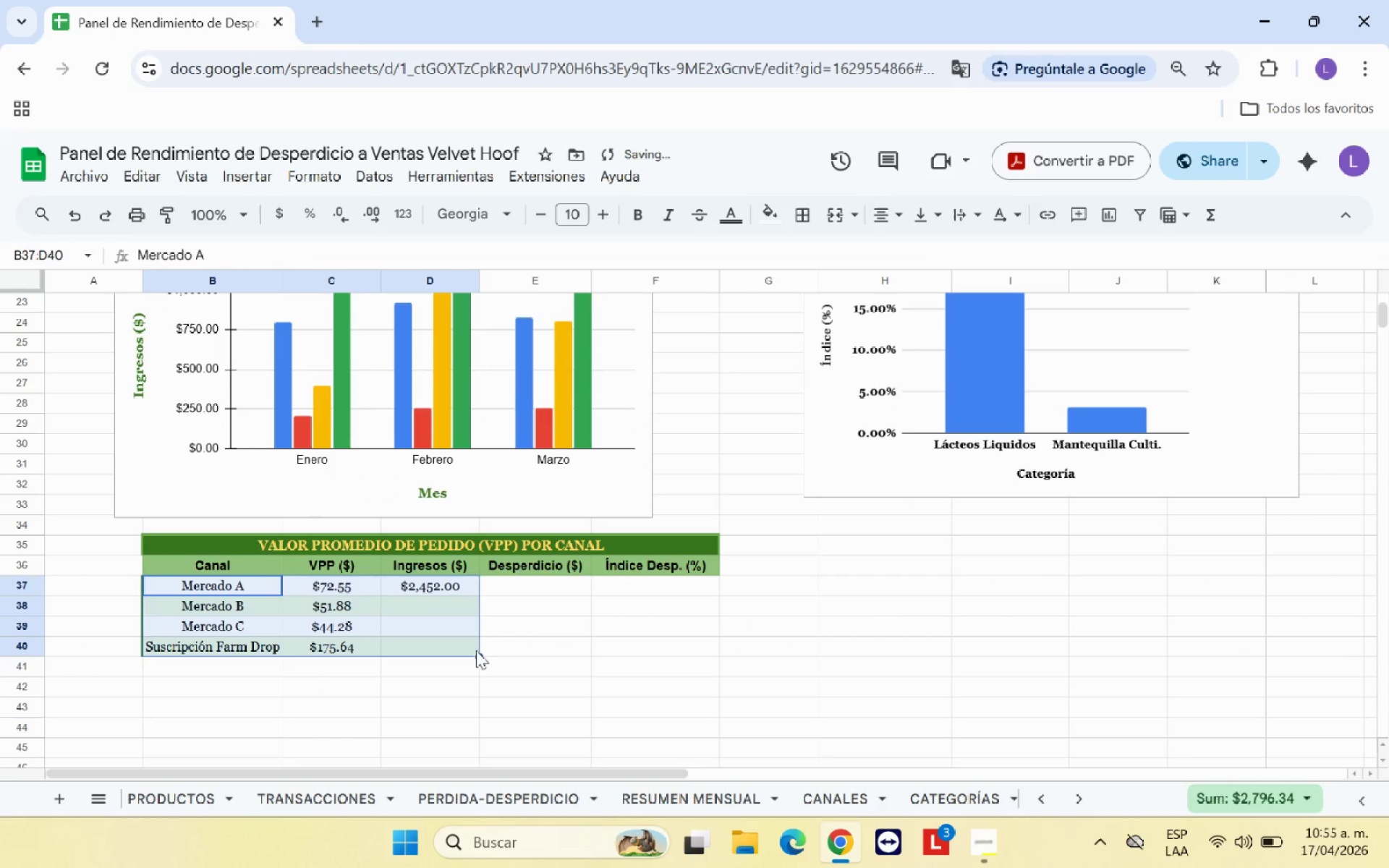 
left_click([528, 642])
 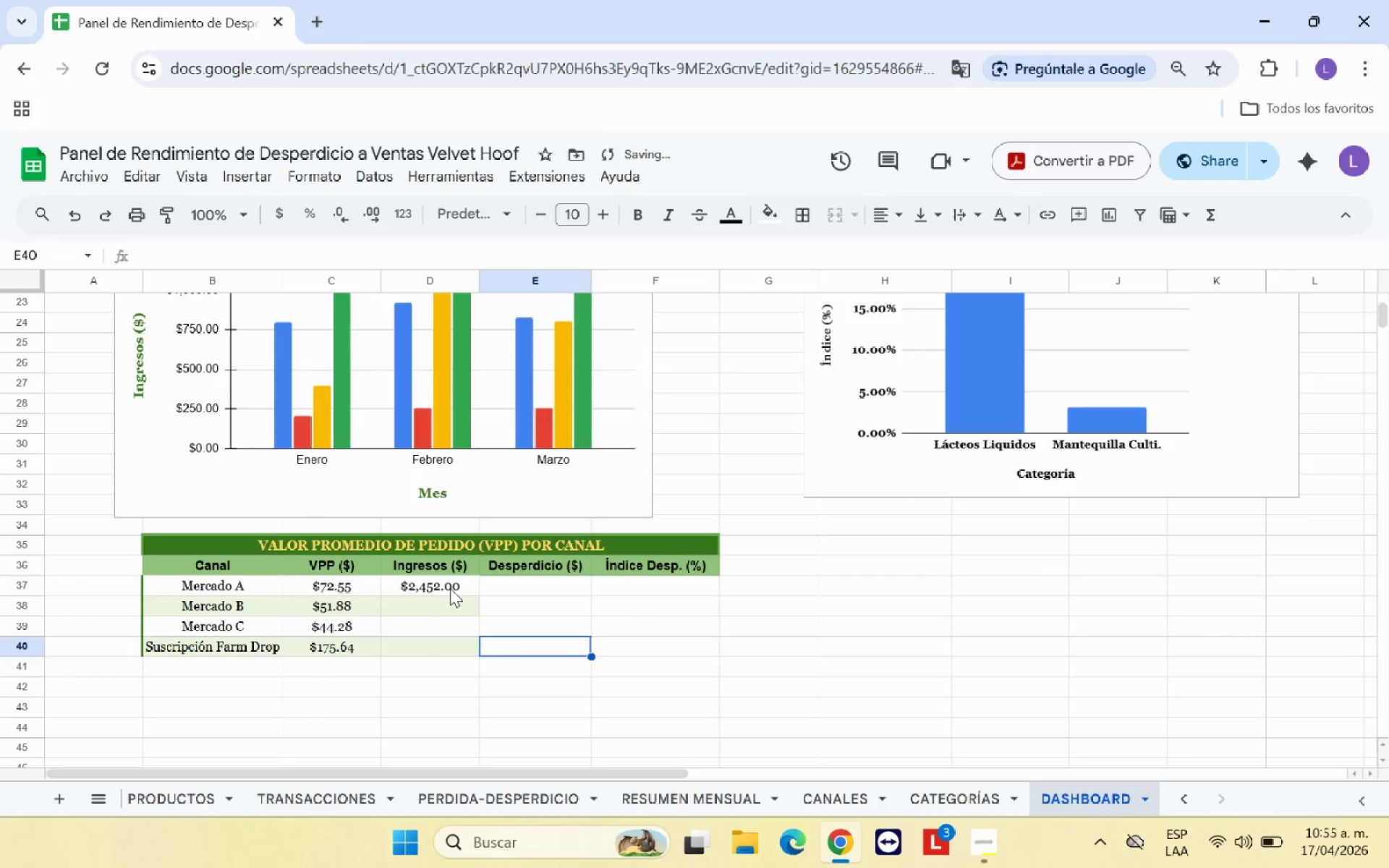 
left_click([447, 586])
 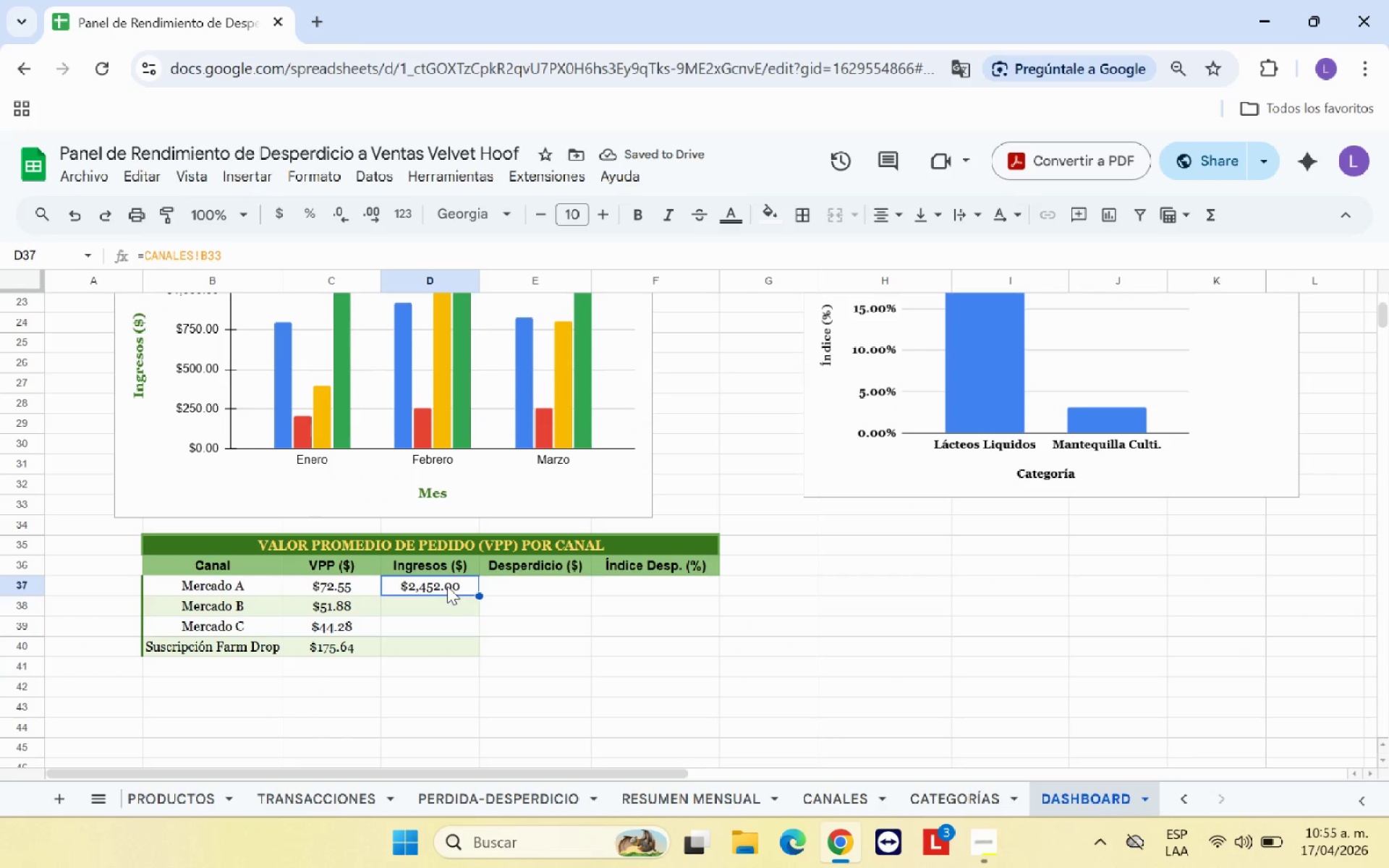 
key(Backspace)
 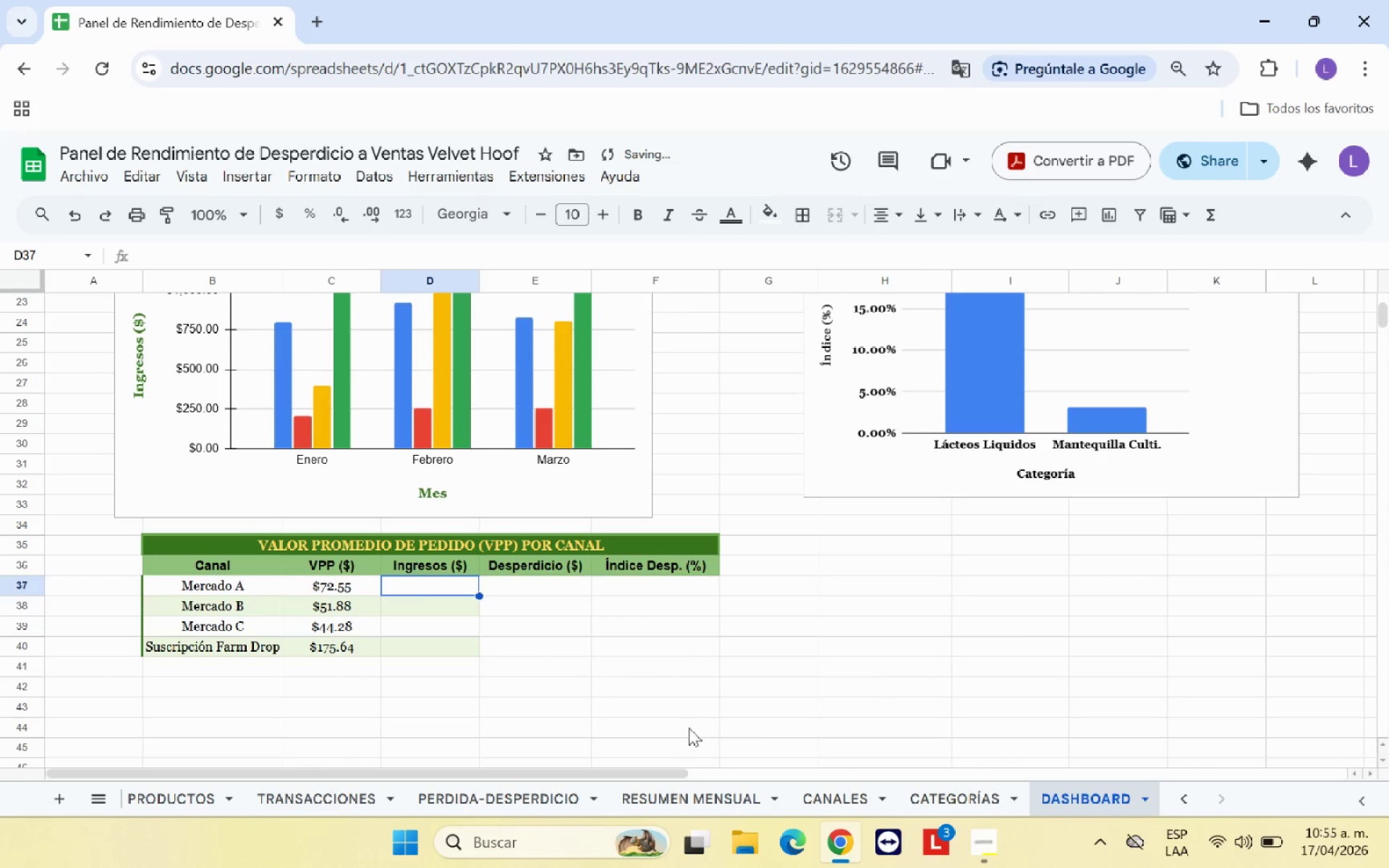 
left_click([755, 733])
 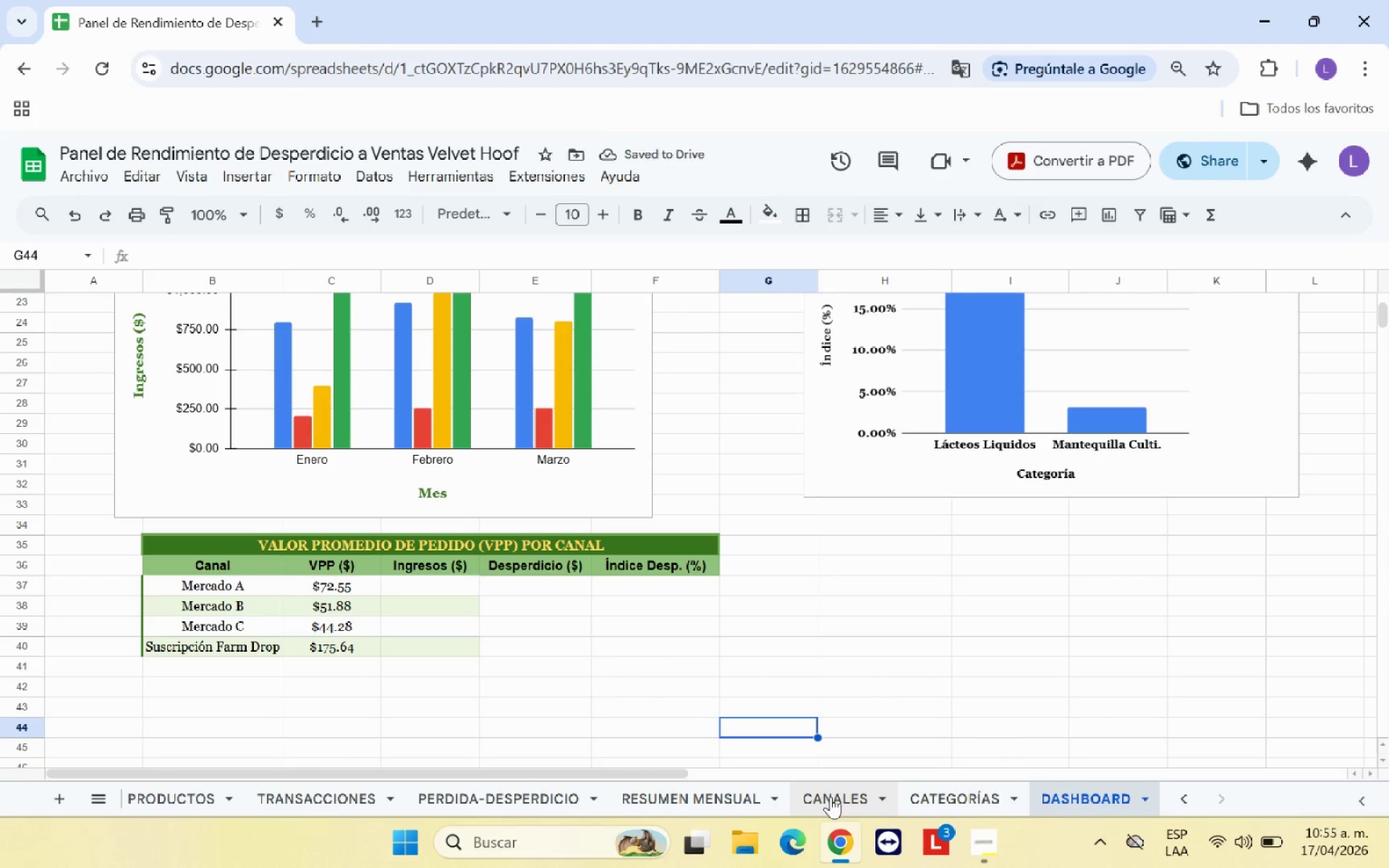 
left_click([831, 796])
 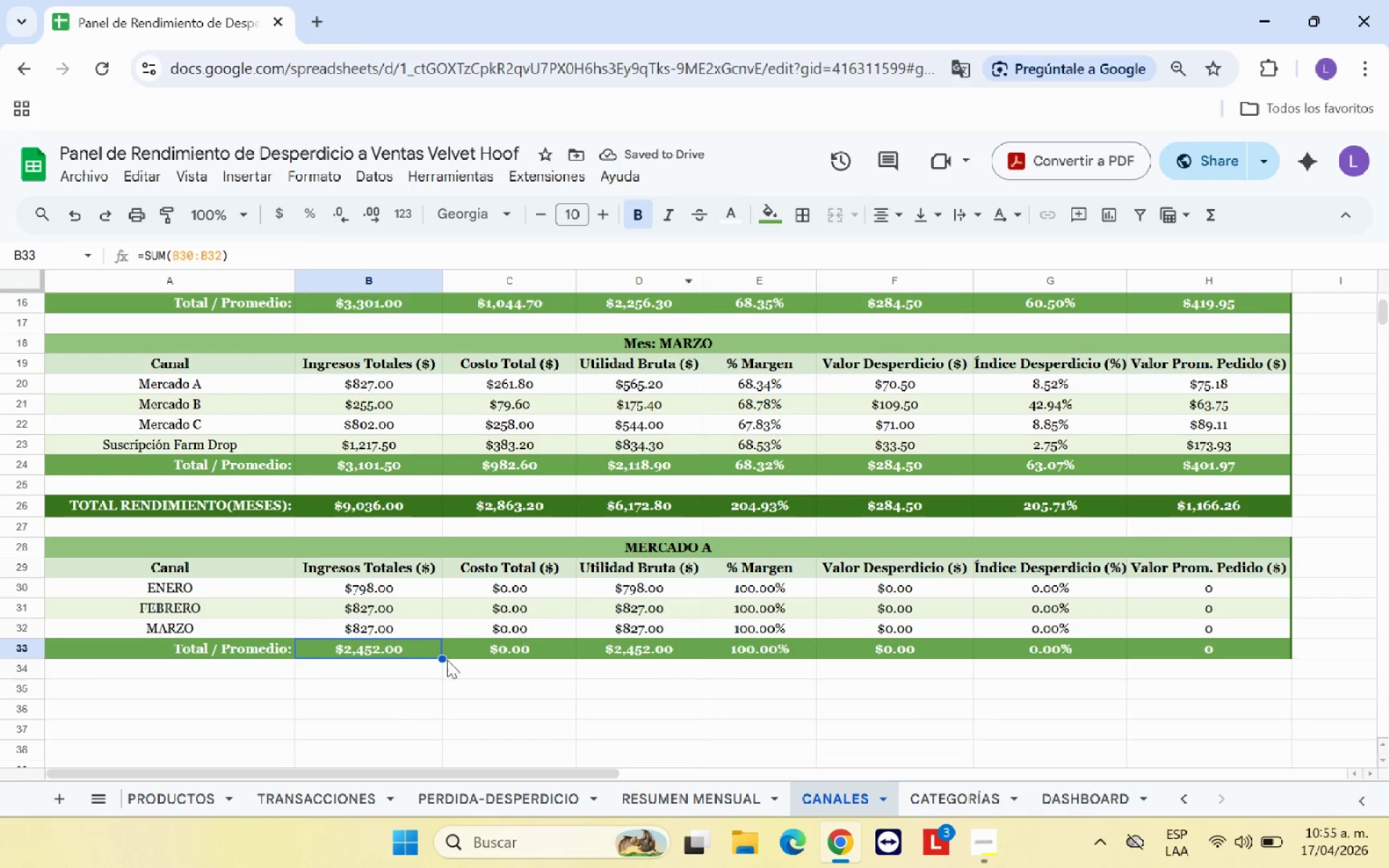 
left_click([389, 689])
 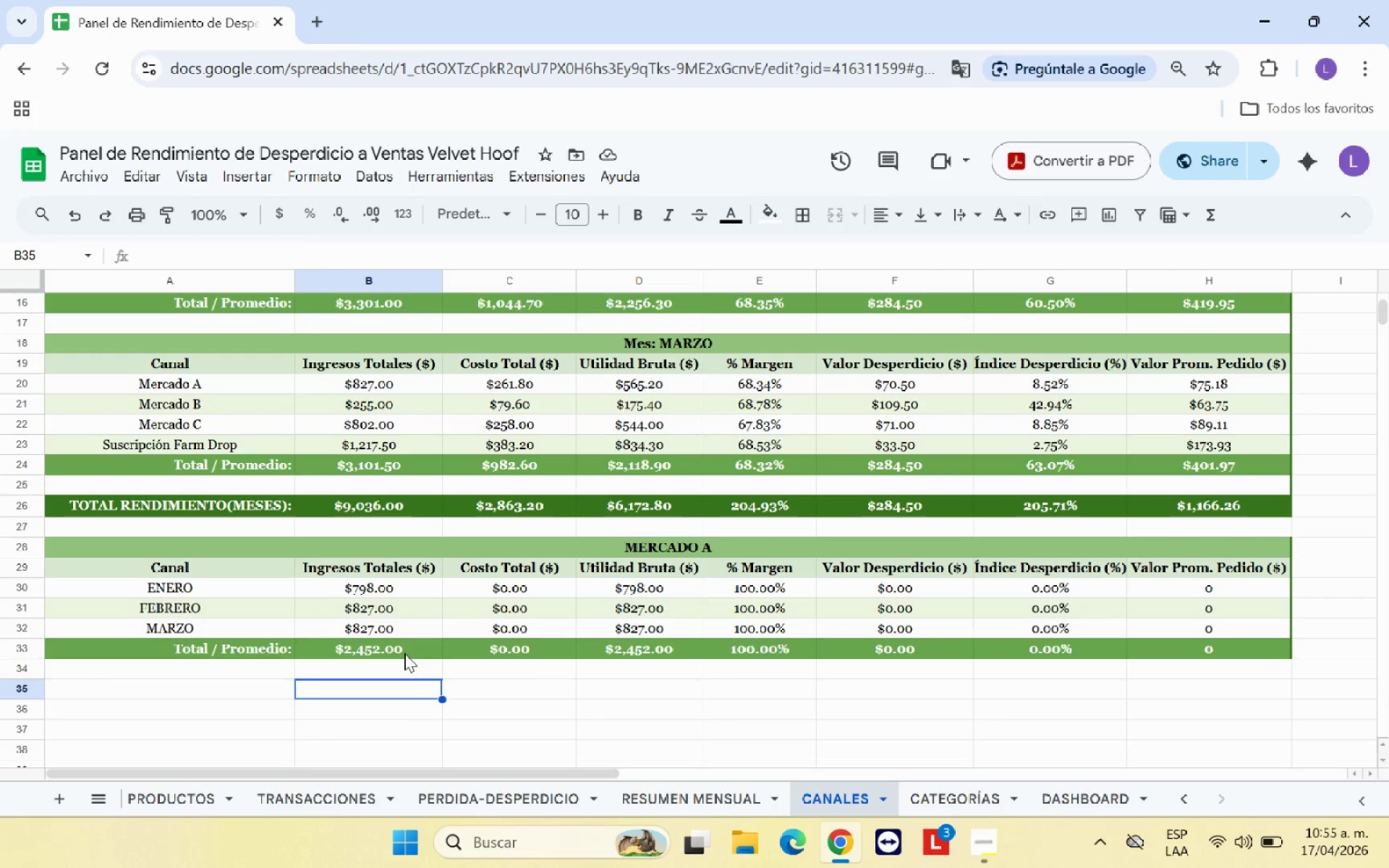 
left_click([535, 583])
 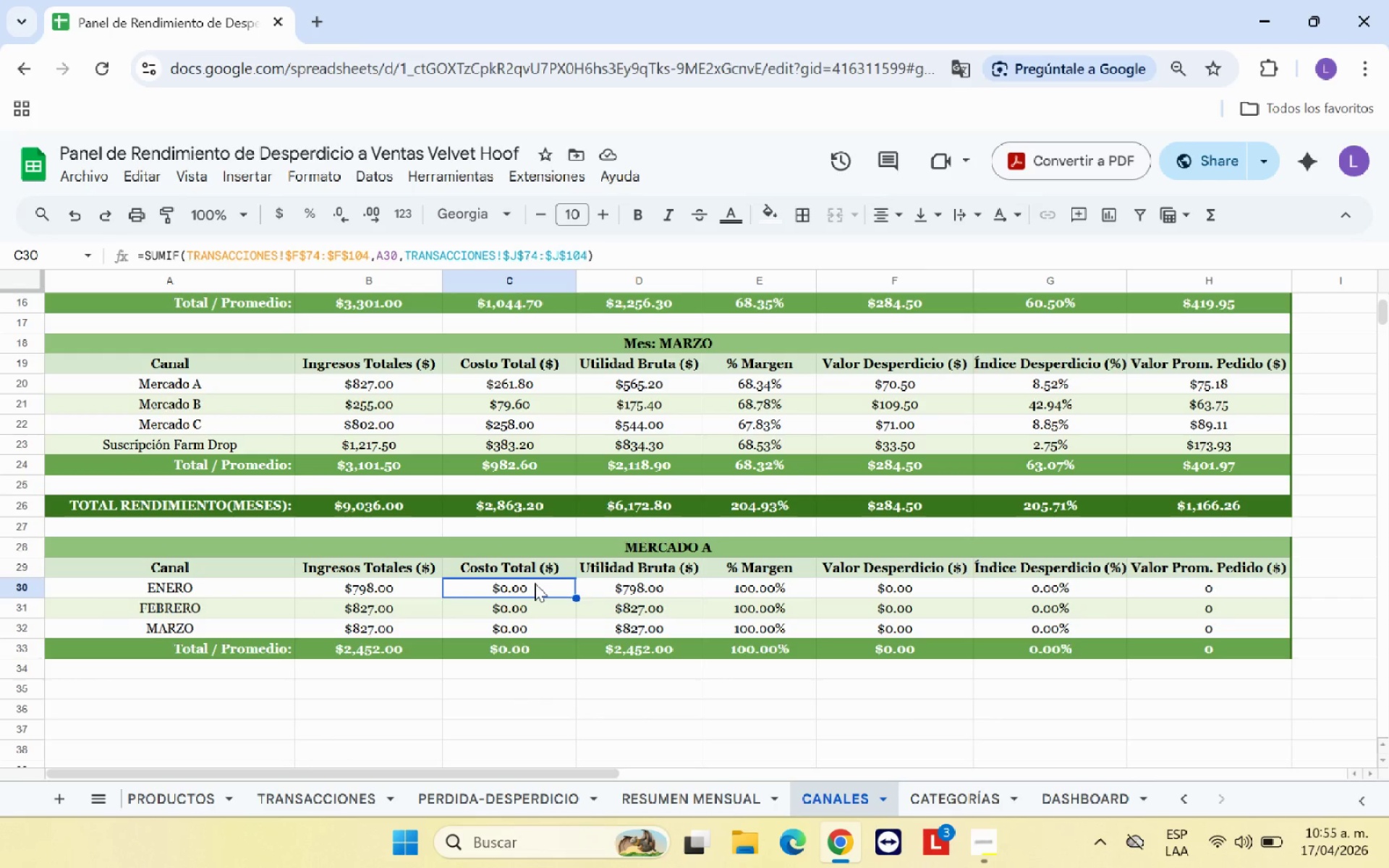 
key(Shift+0)
 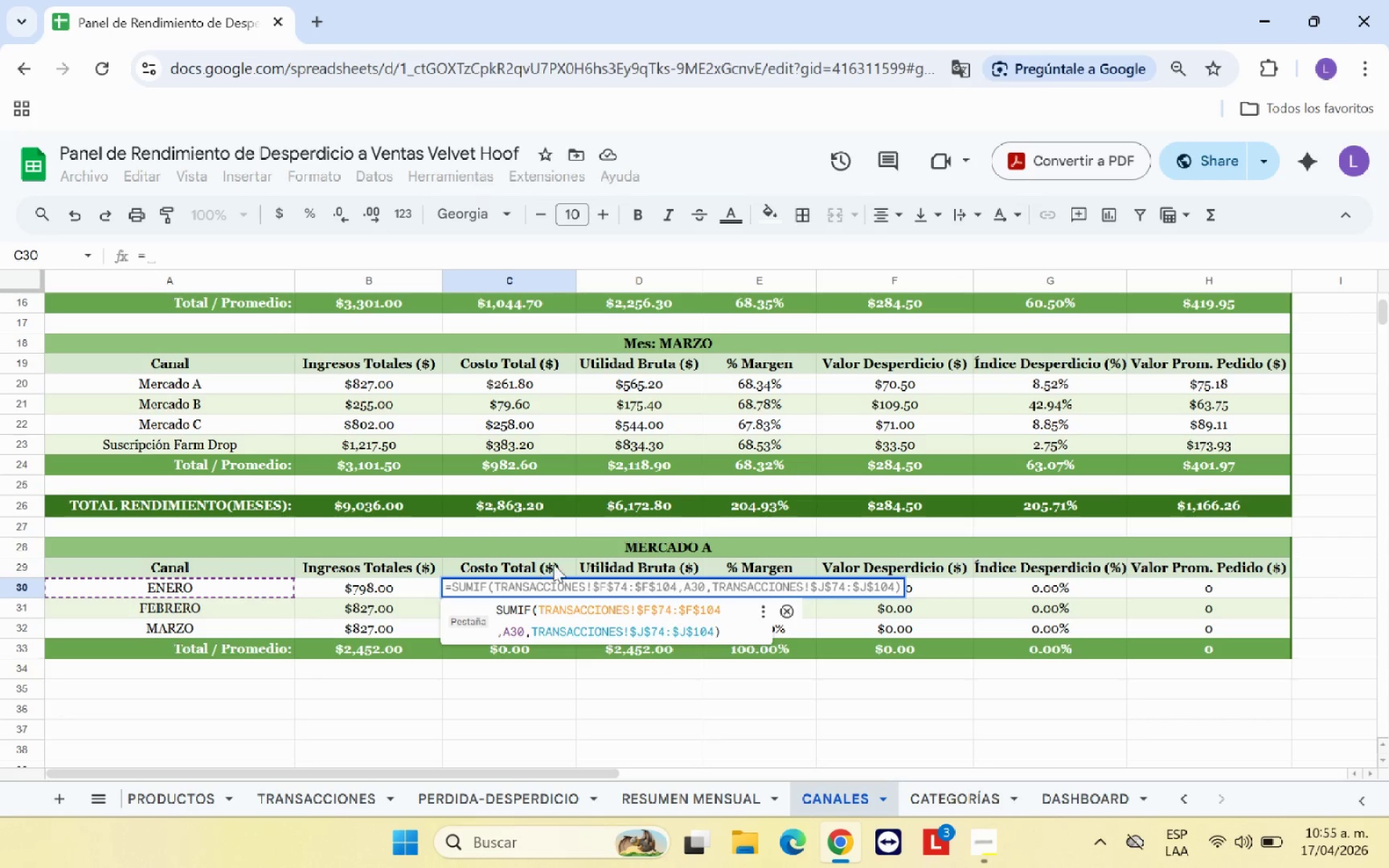 
scroll: coordinate [569, 528], scroll_direction: up, amount: 3.0
 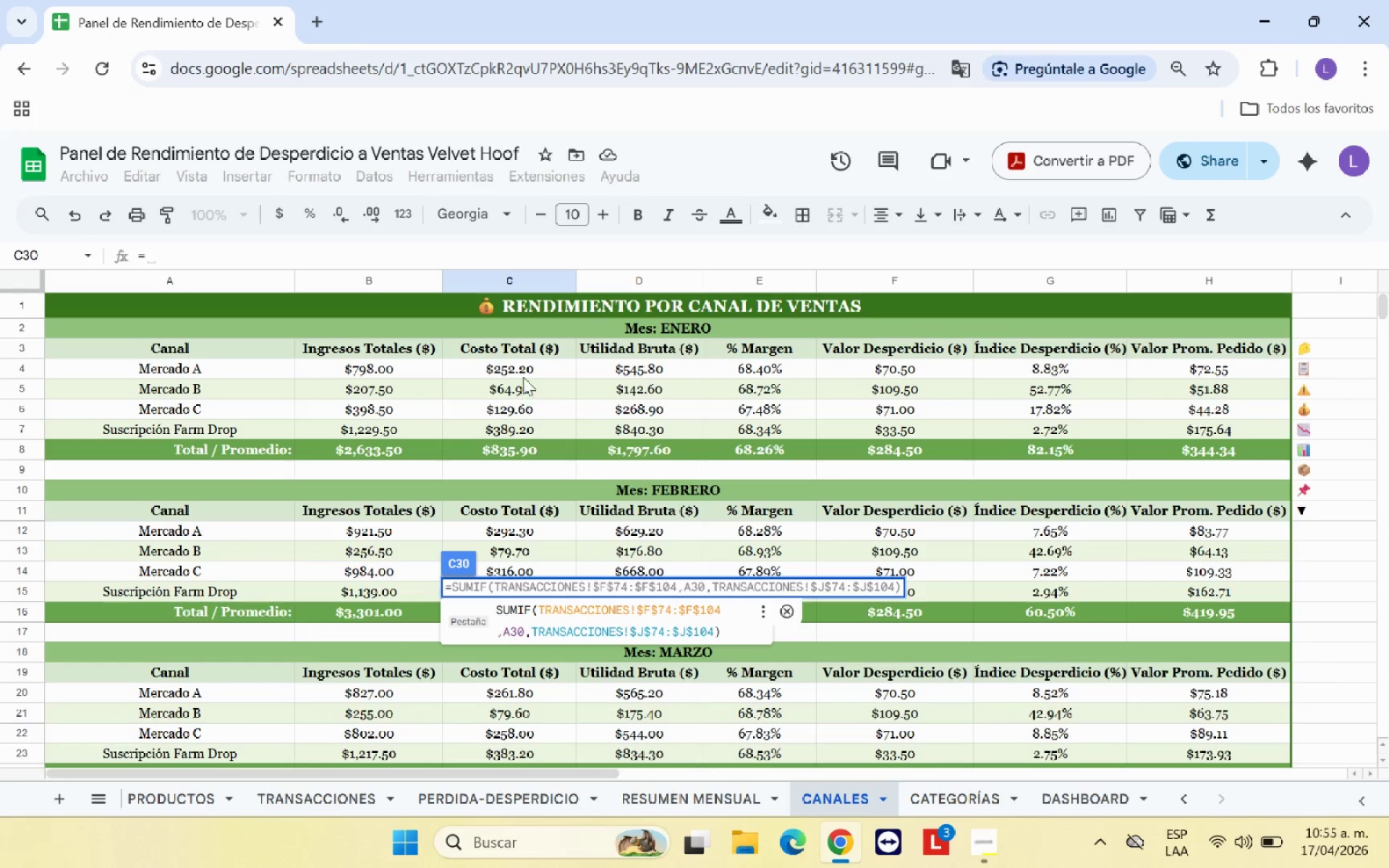 
left_click([524, 367])
 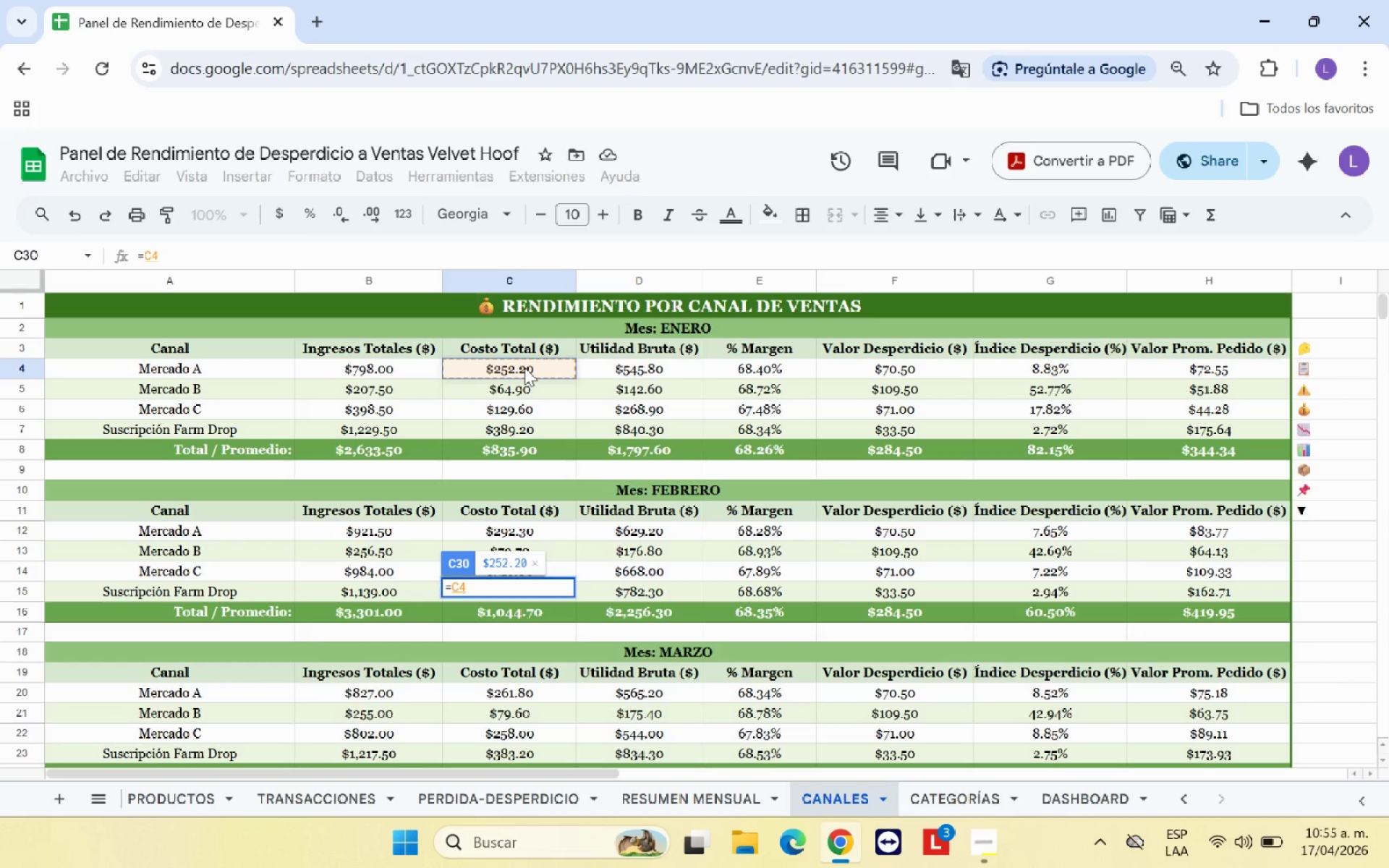 
key(Enter)
 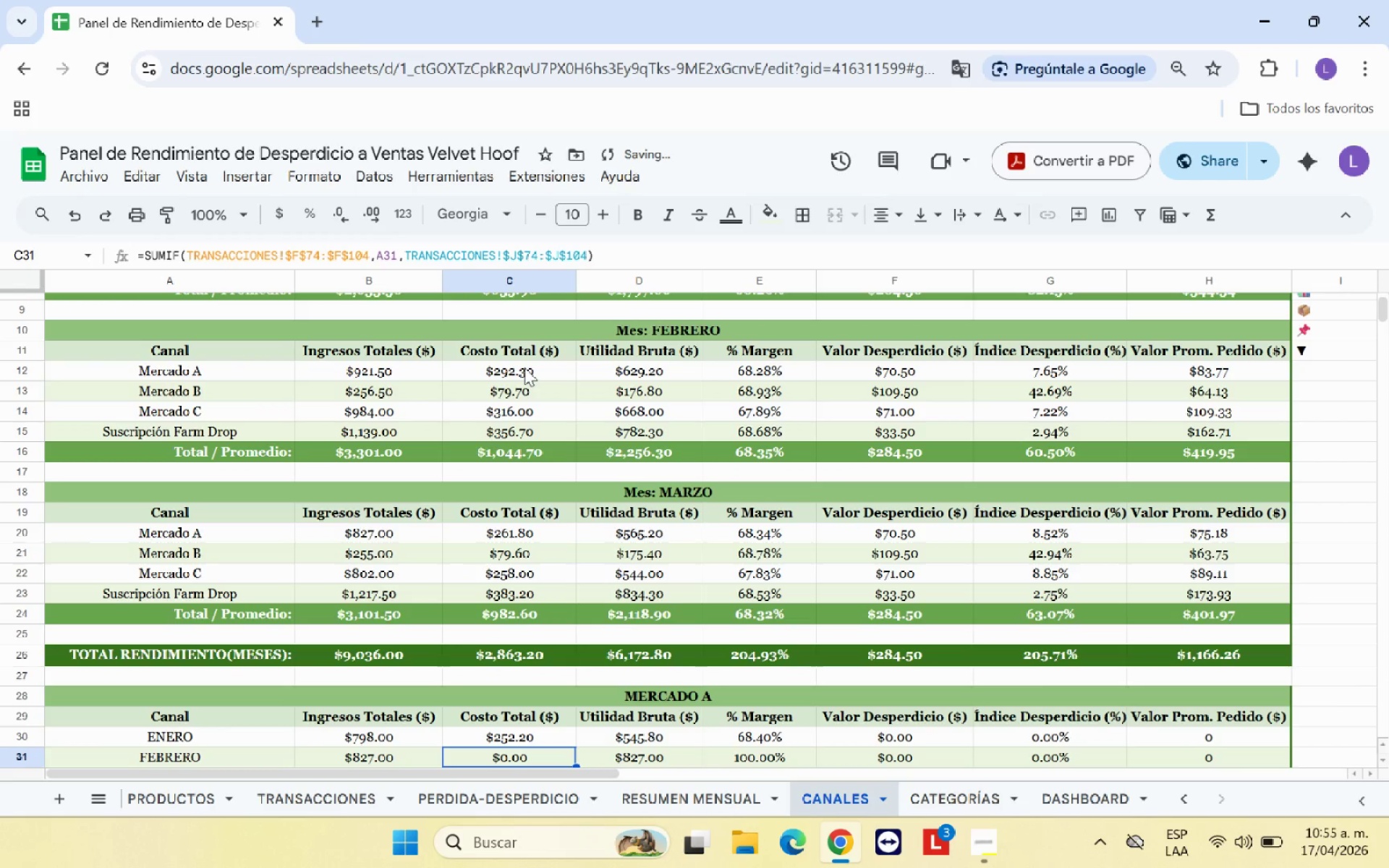 
key(Shift+0)
 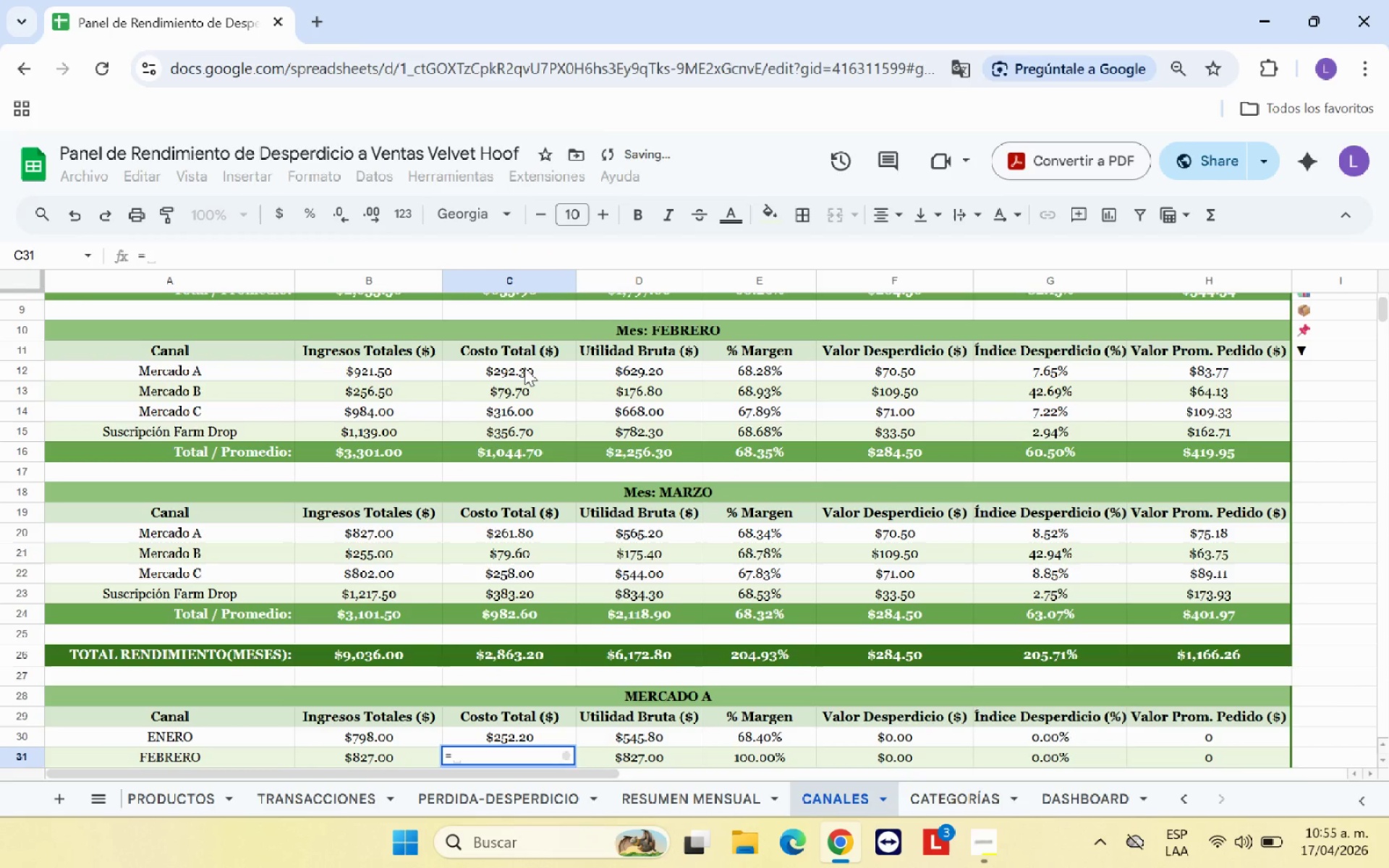 
left_click([524, 367])
 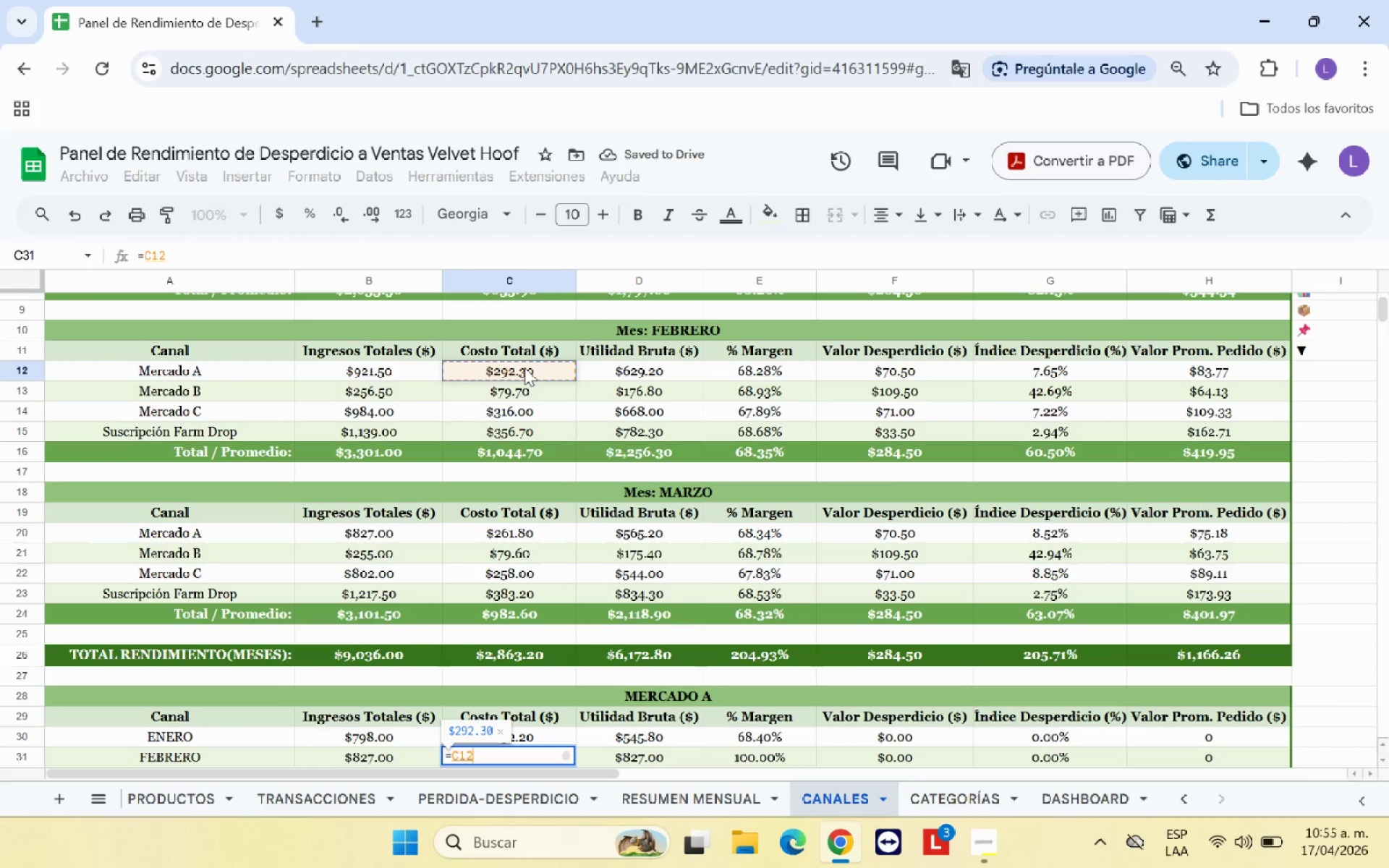 
key(Enter)
 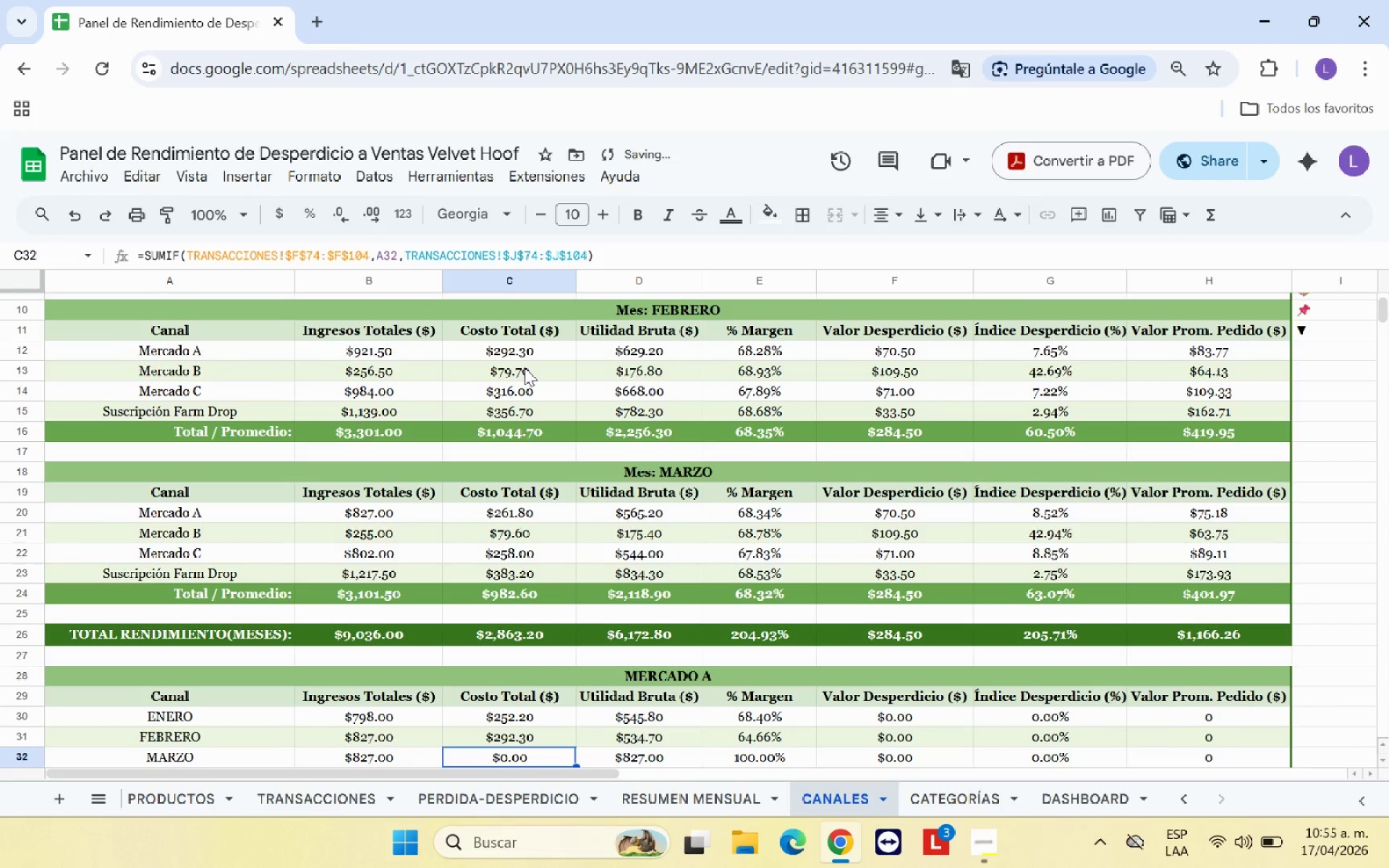 
key(Shift+0)
 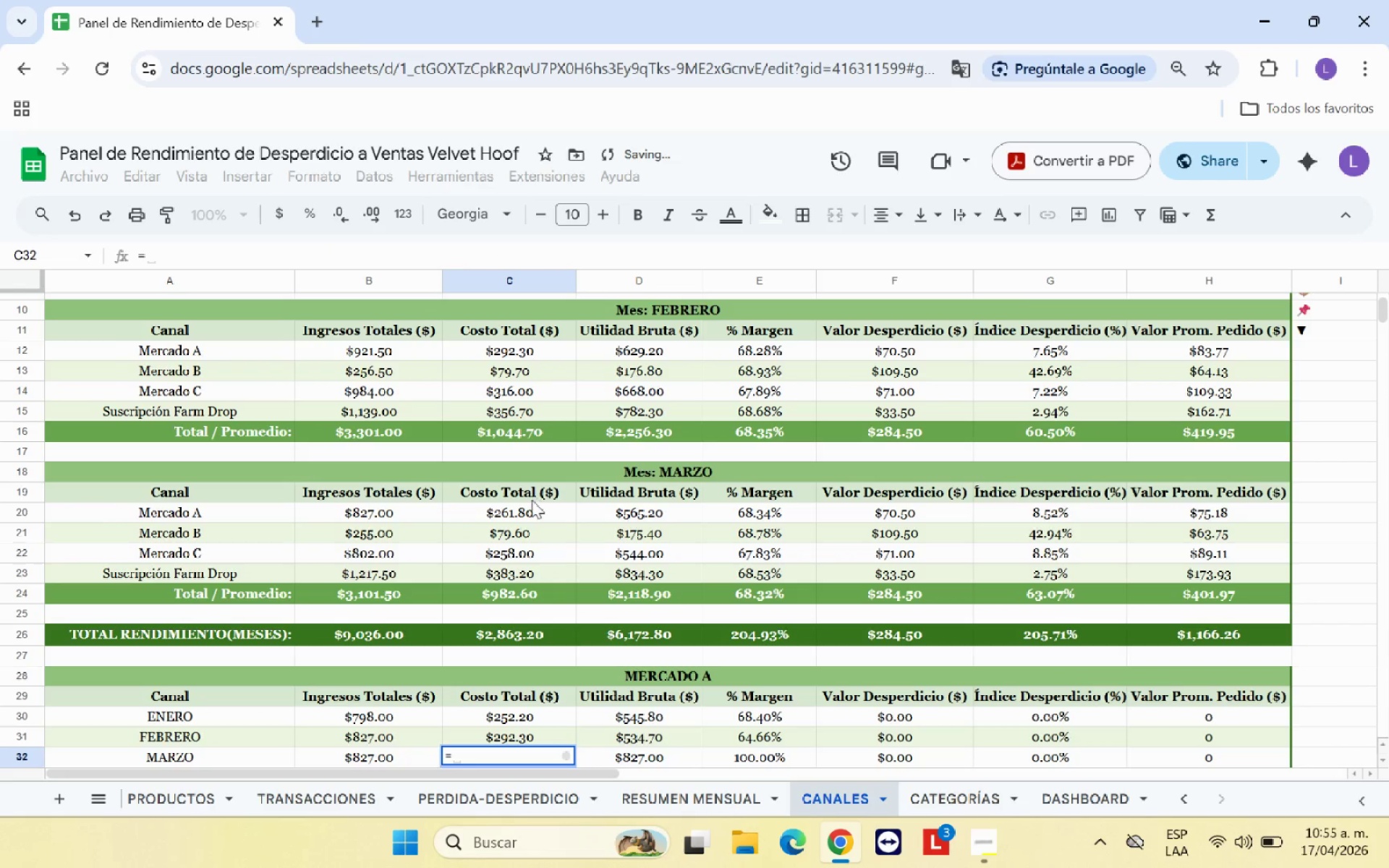 
left_click([527, 517])
 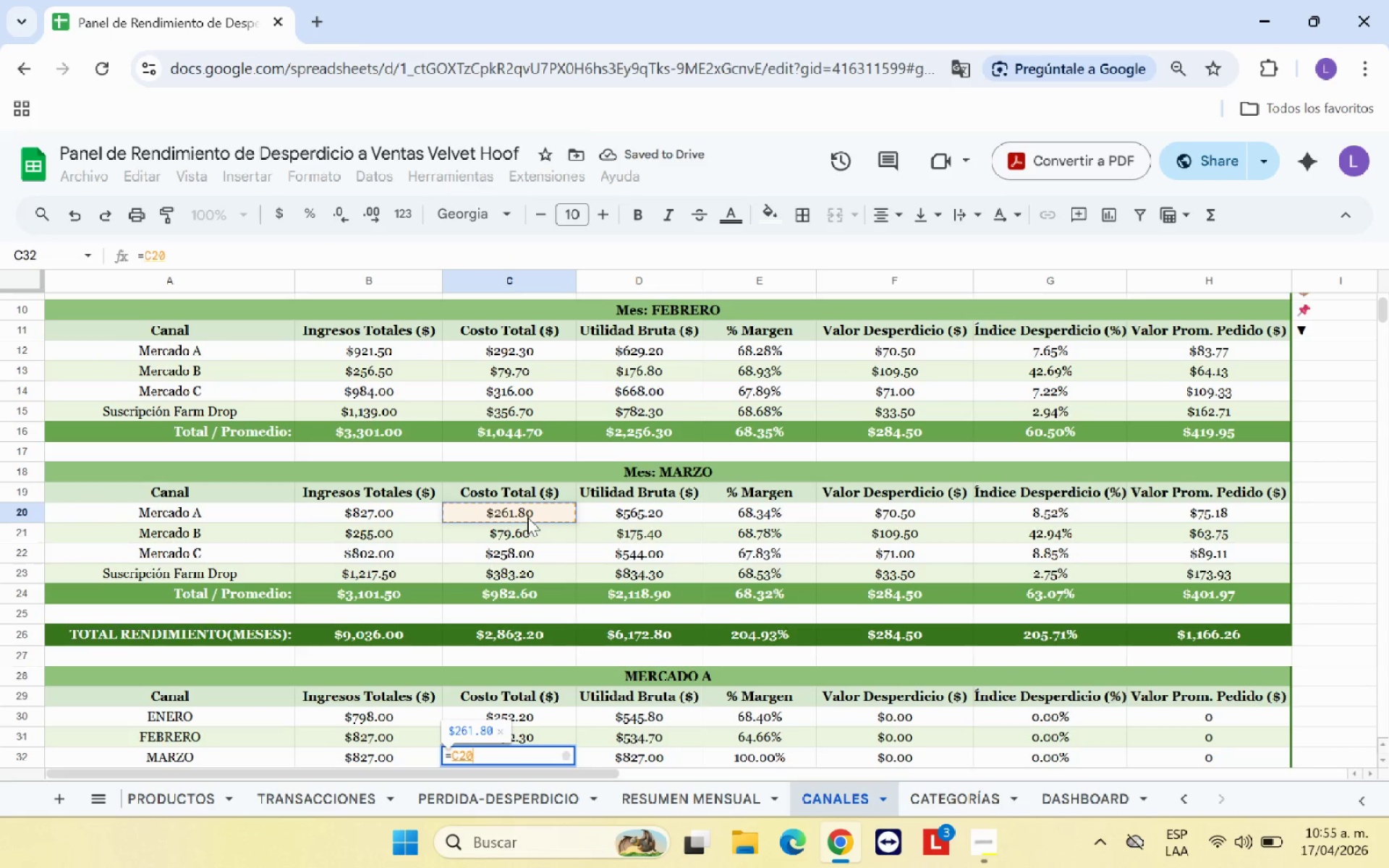 
key(Enter)
 